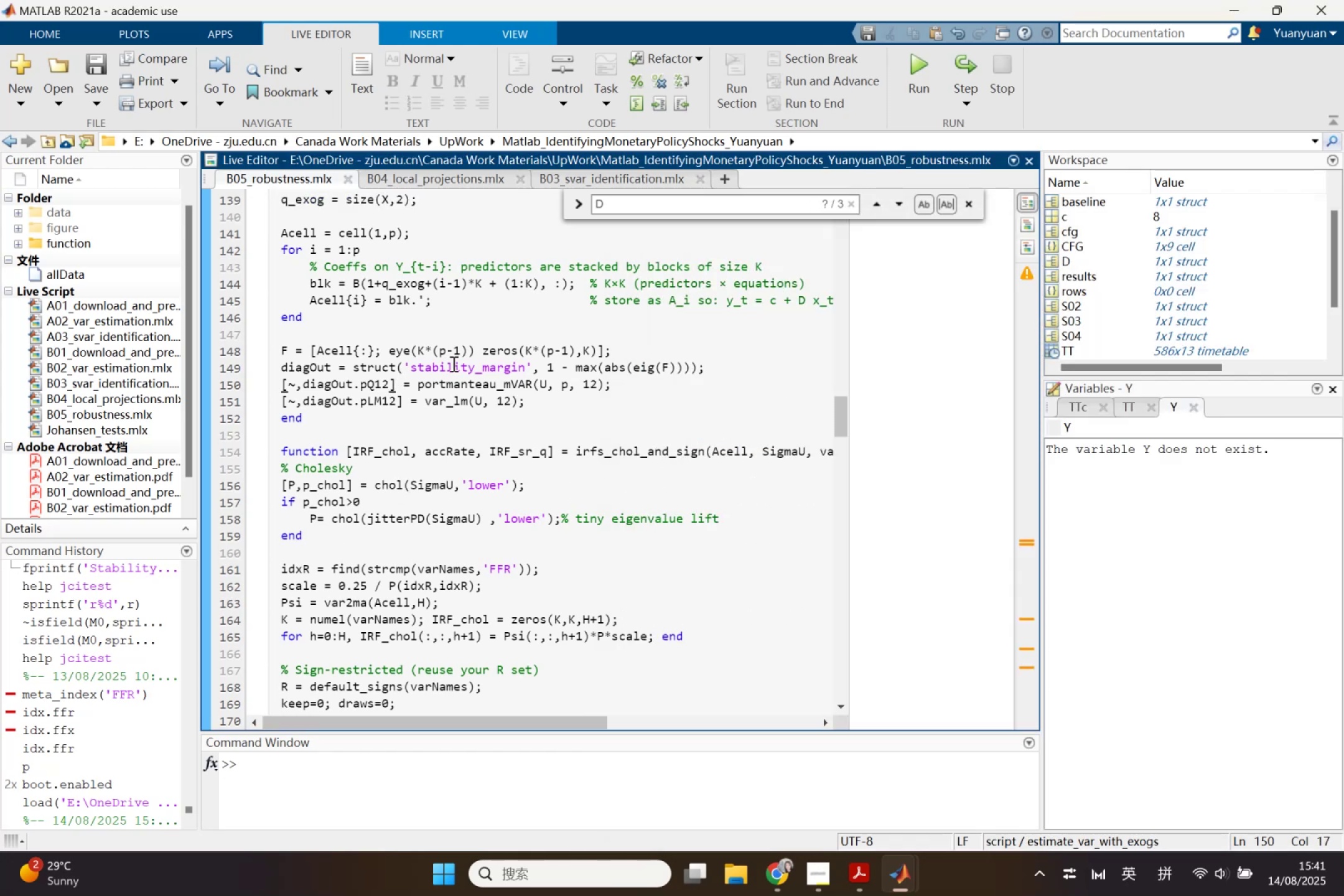 
scroll: coordinate [479, 428], scroll_direction: up, amount: 2.0
 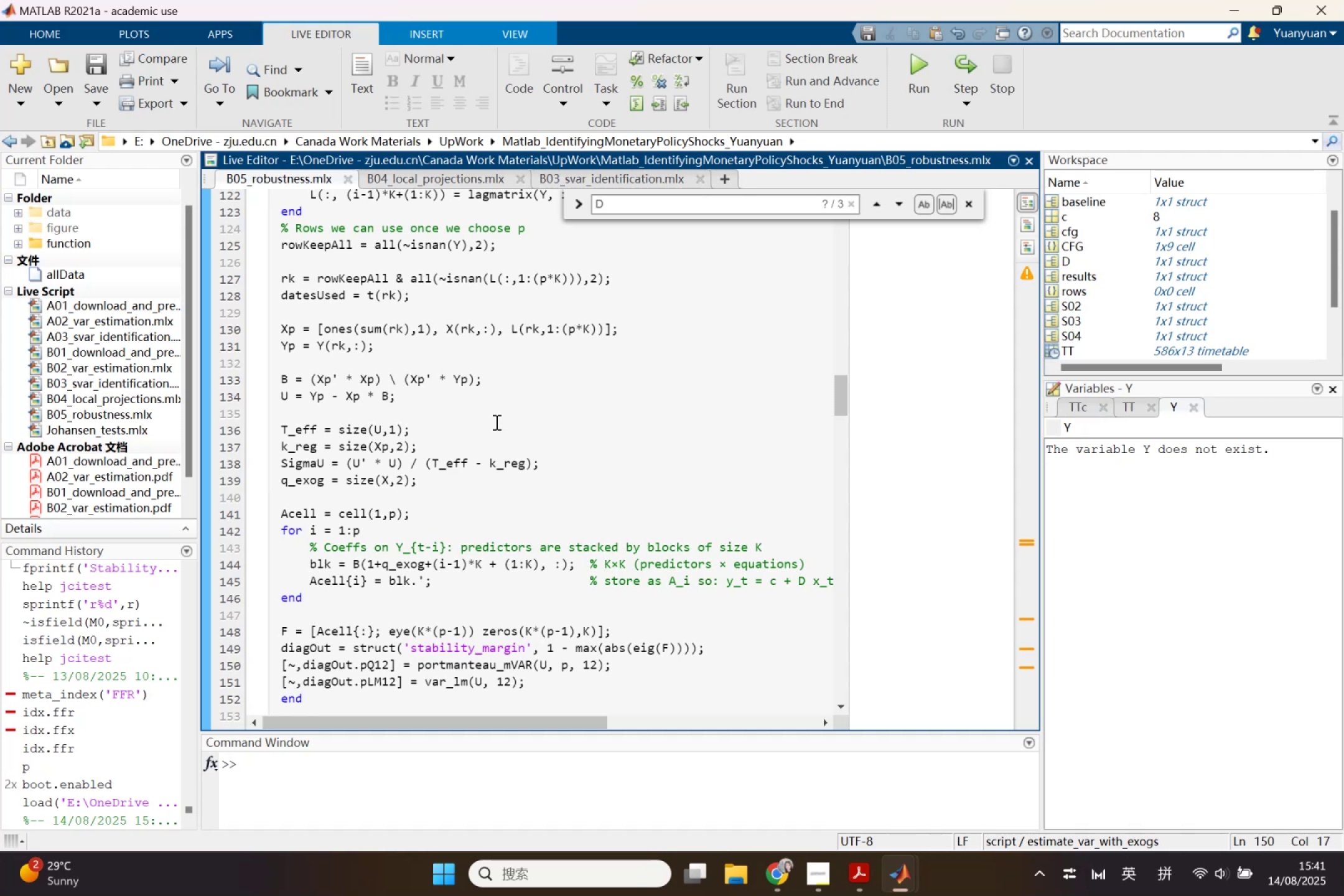 
wait(8.52)
 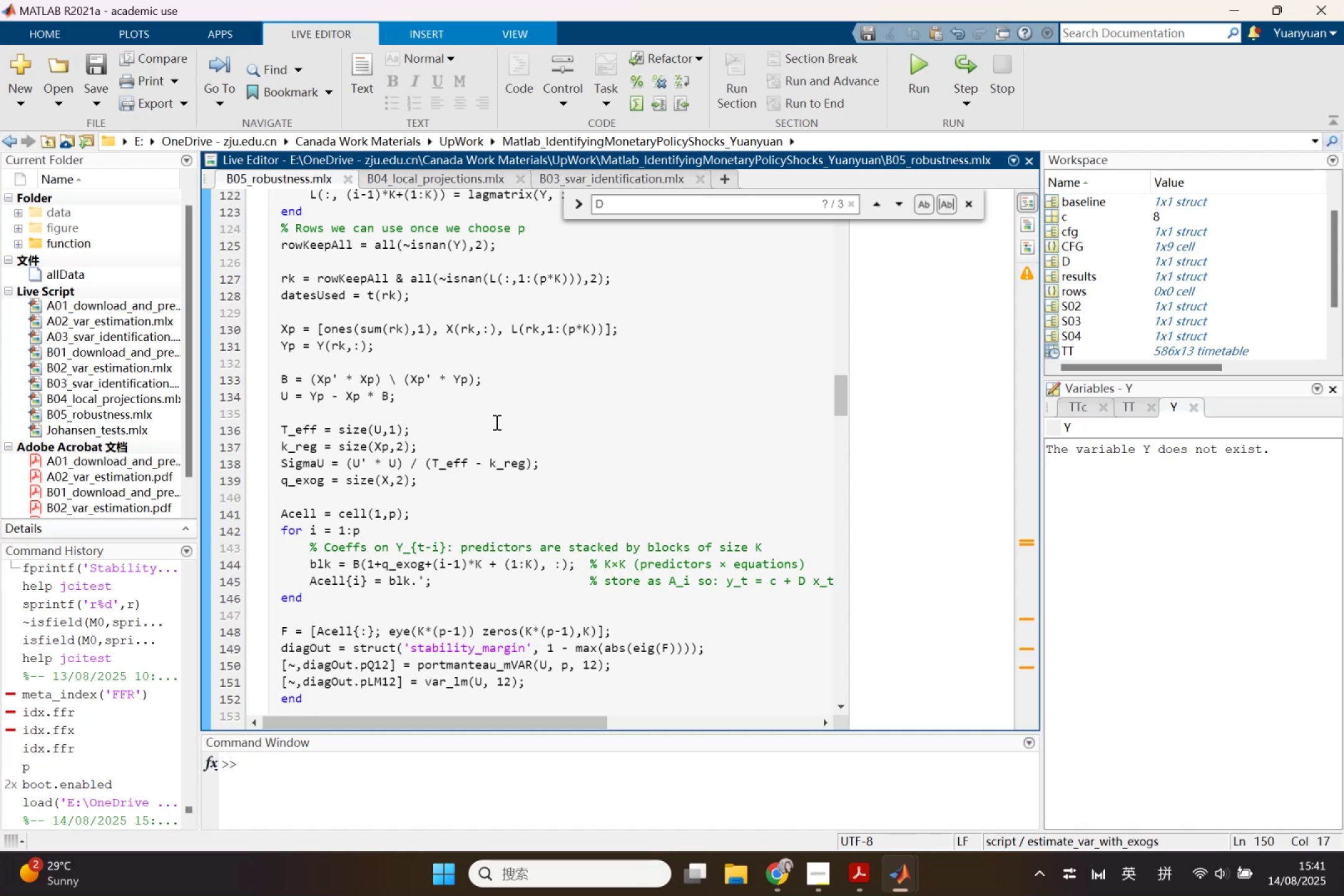 
left_click([525, 677])
 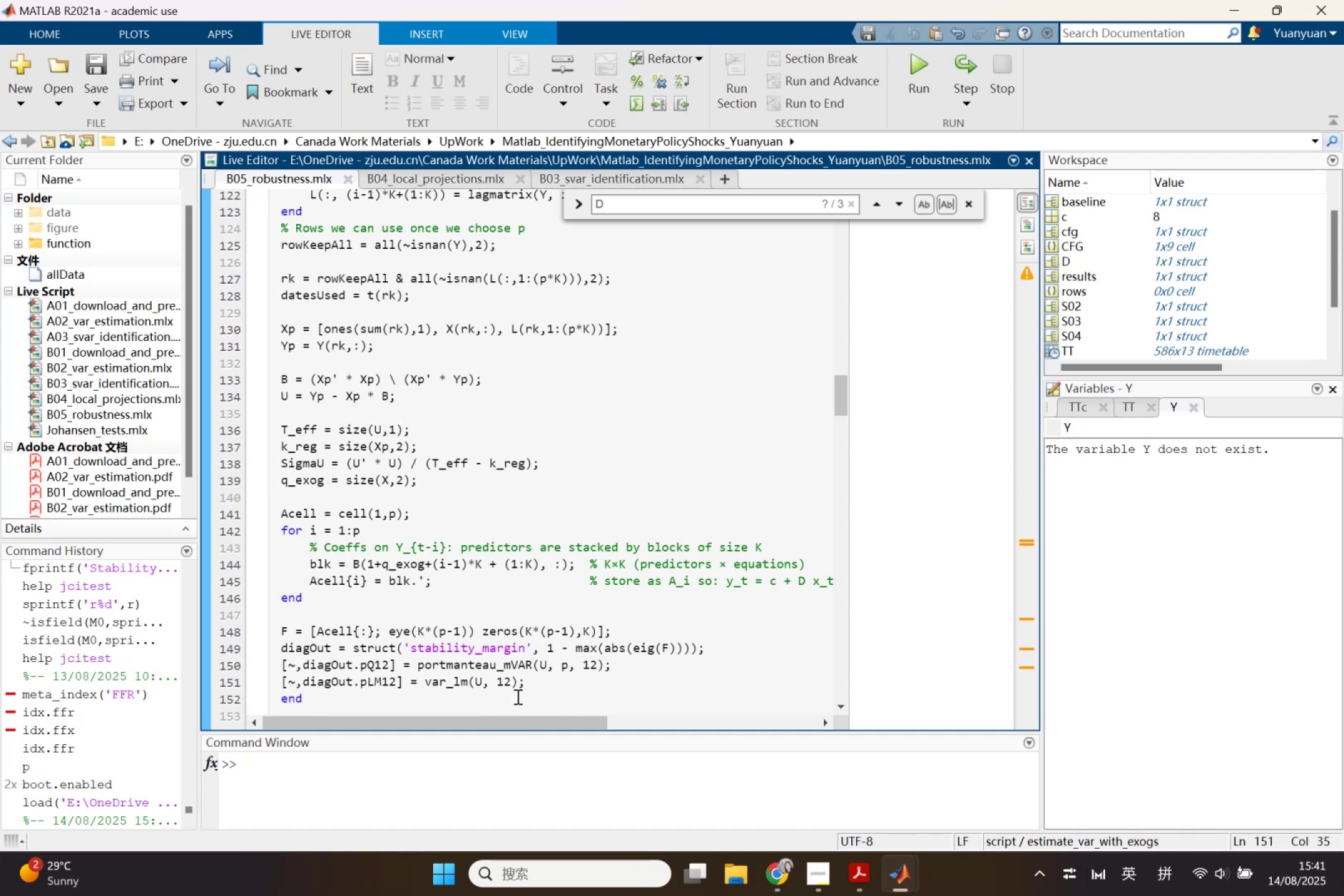 
key(Enter)
 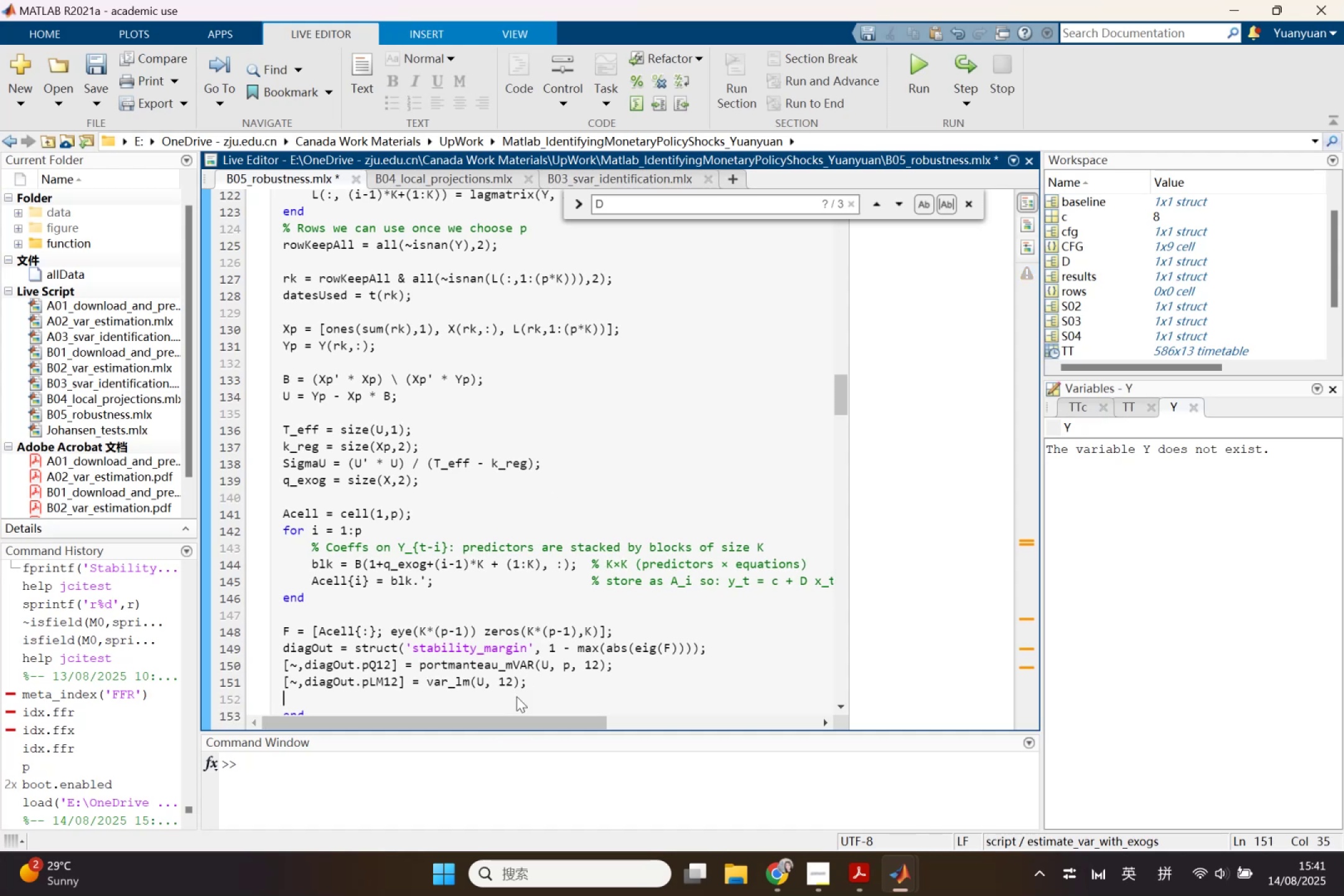 
key(Enter)
 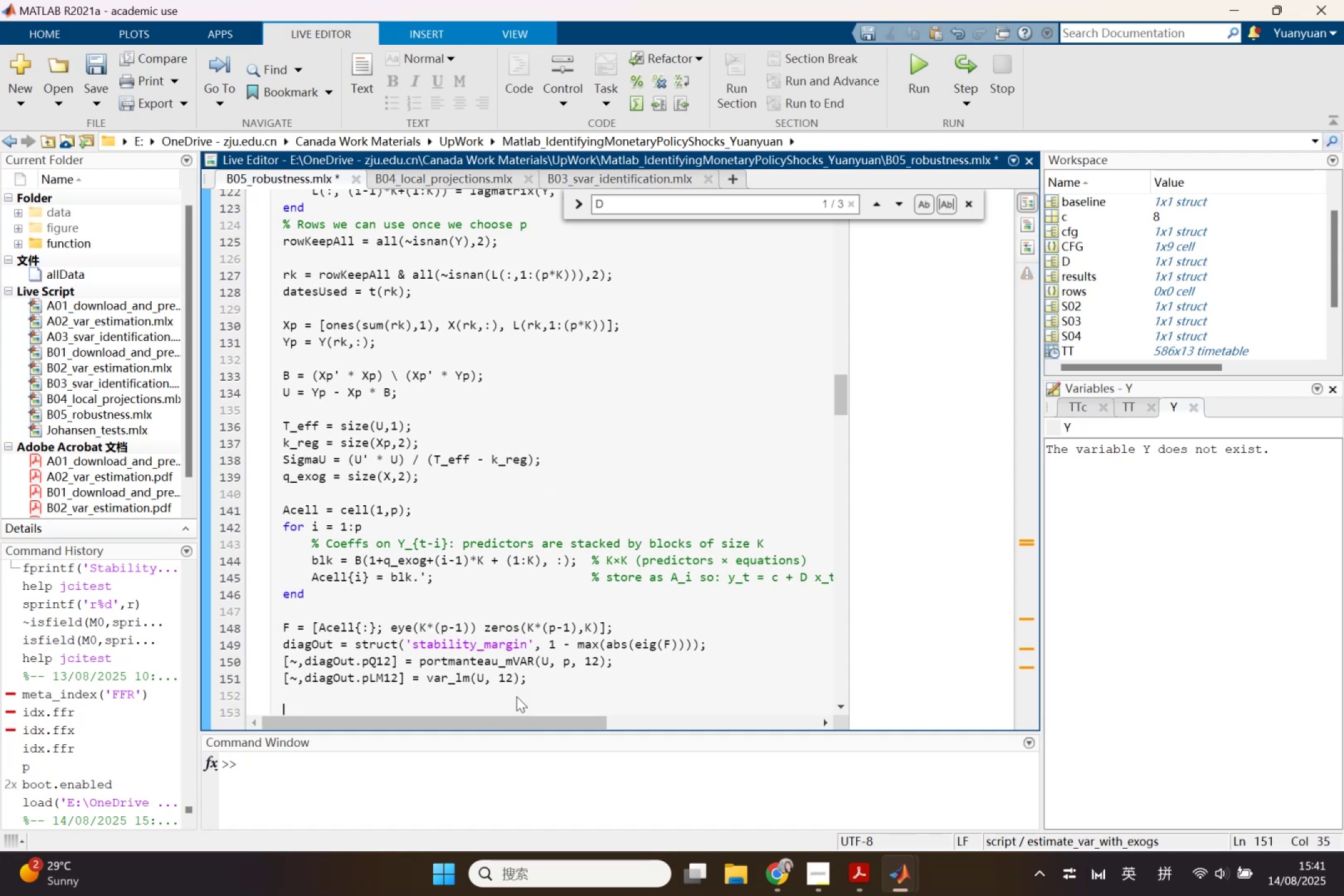 
key(Control+ControlLeft)
 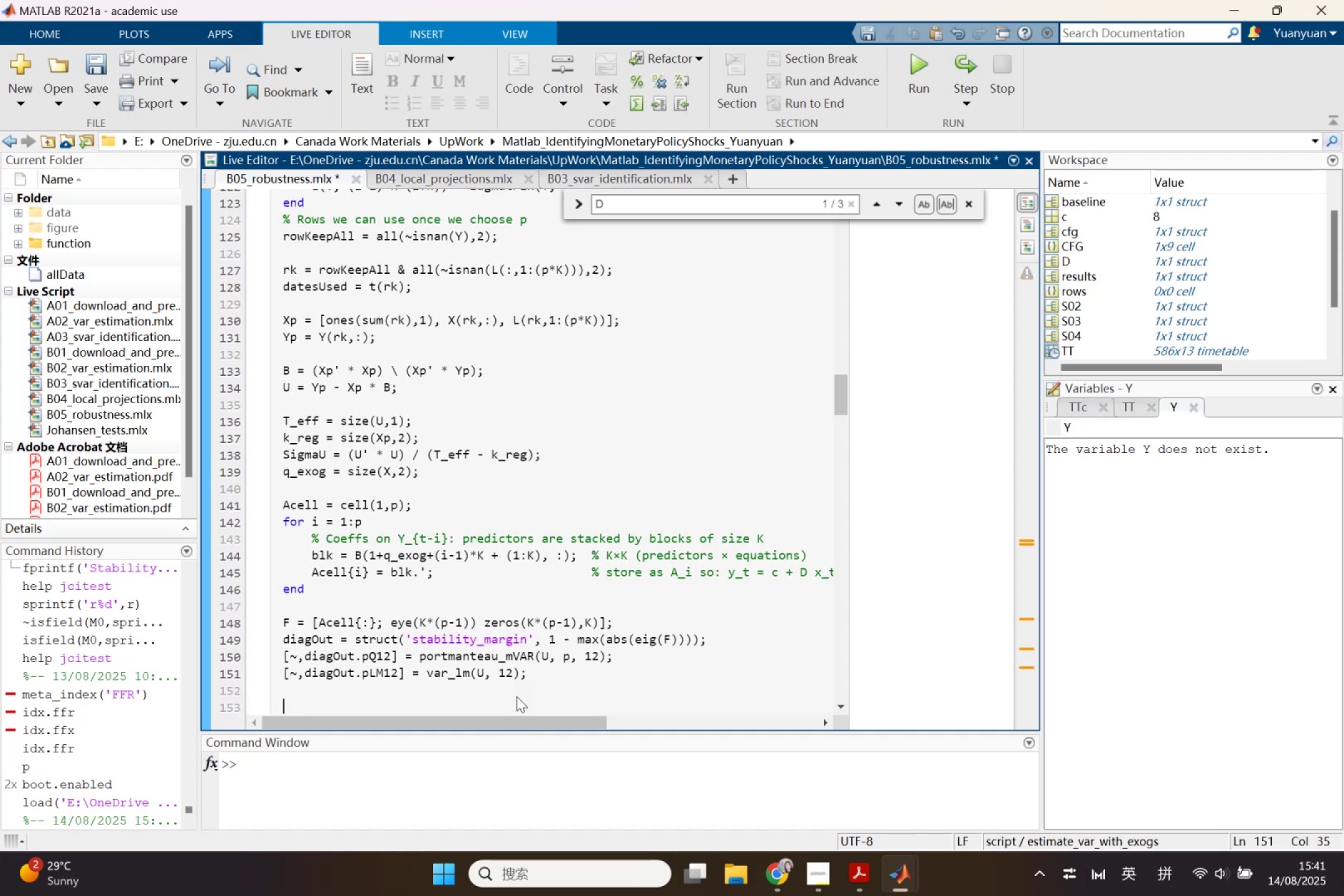 
key(Control+V)
 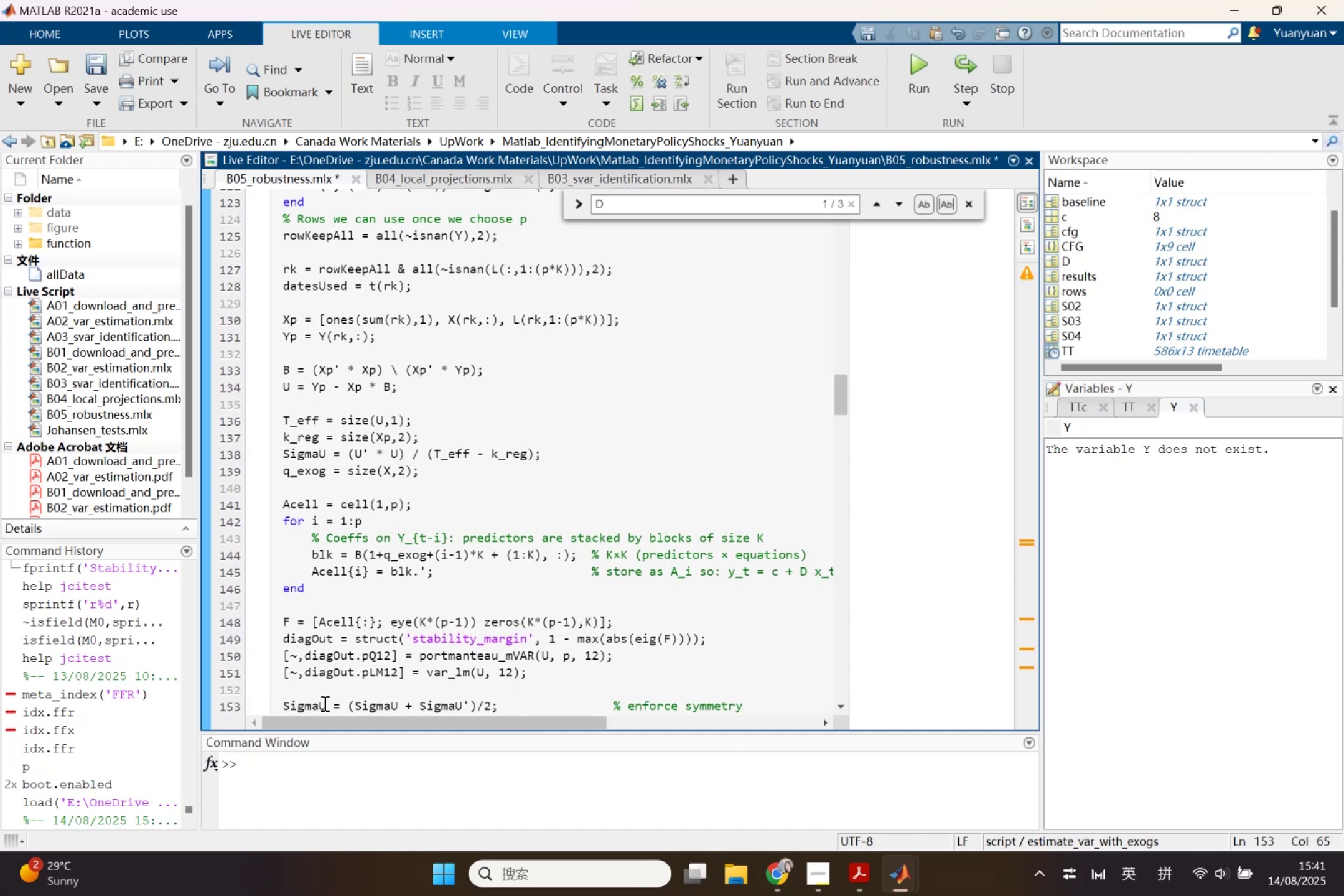 
scroll: coordinate [656, 523], scroll_direction: up, amount: 5.0
 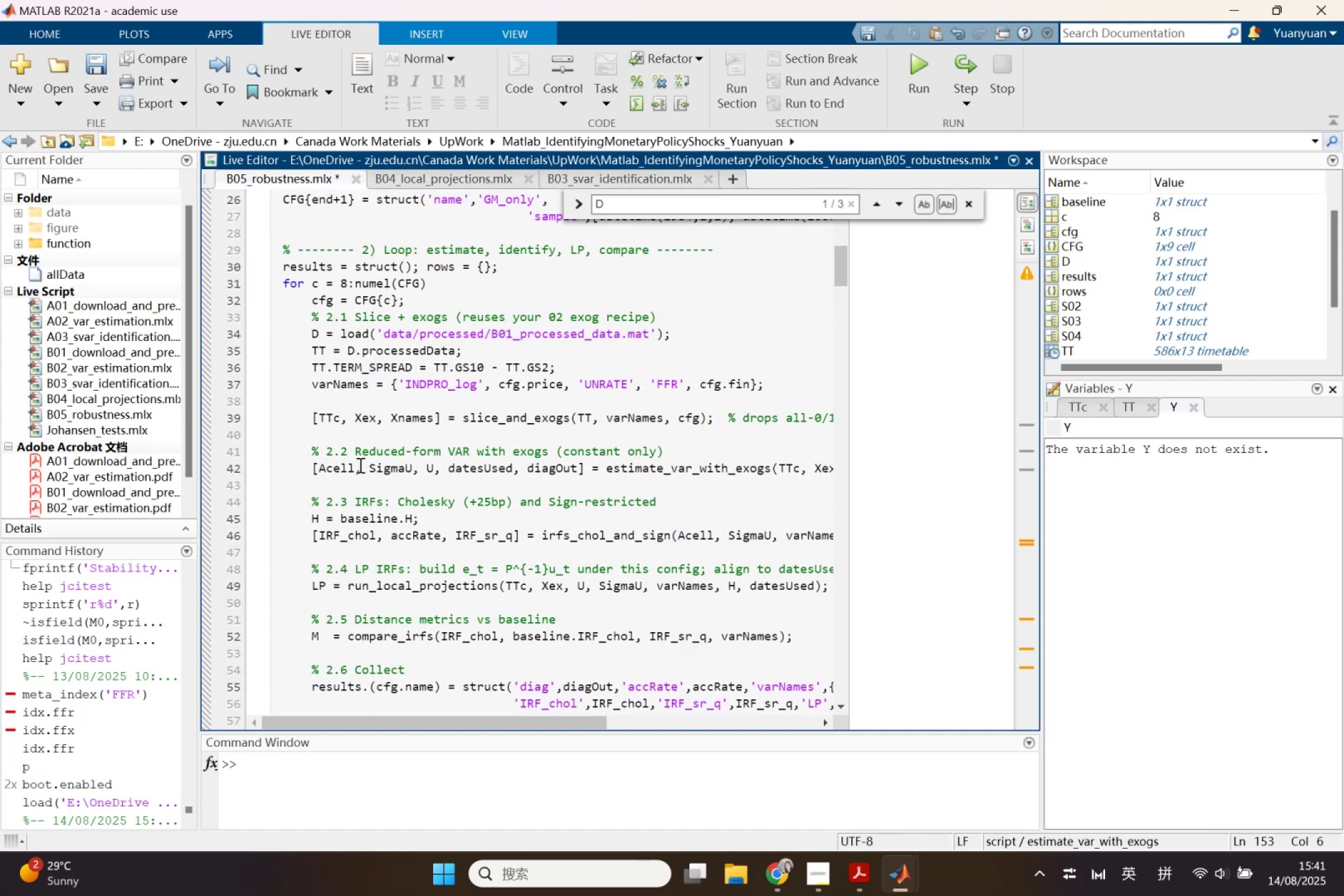 
left_click([380, 465])
 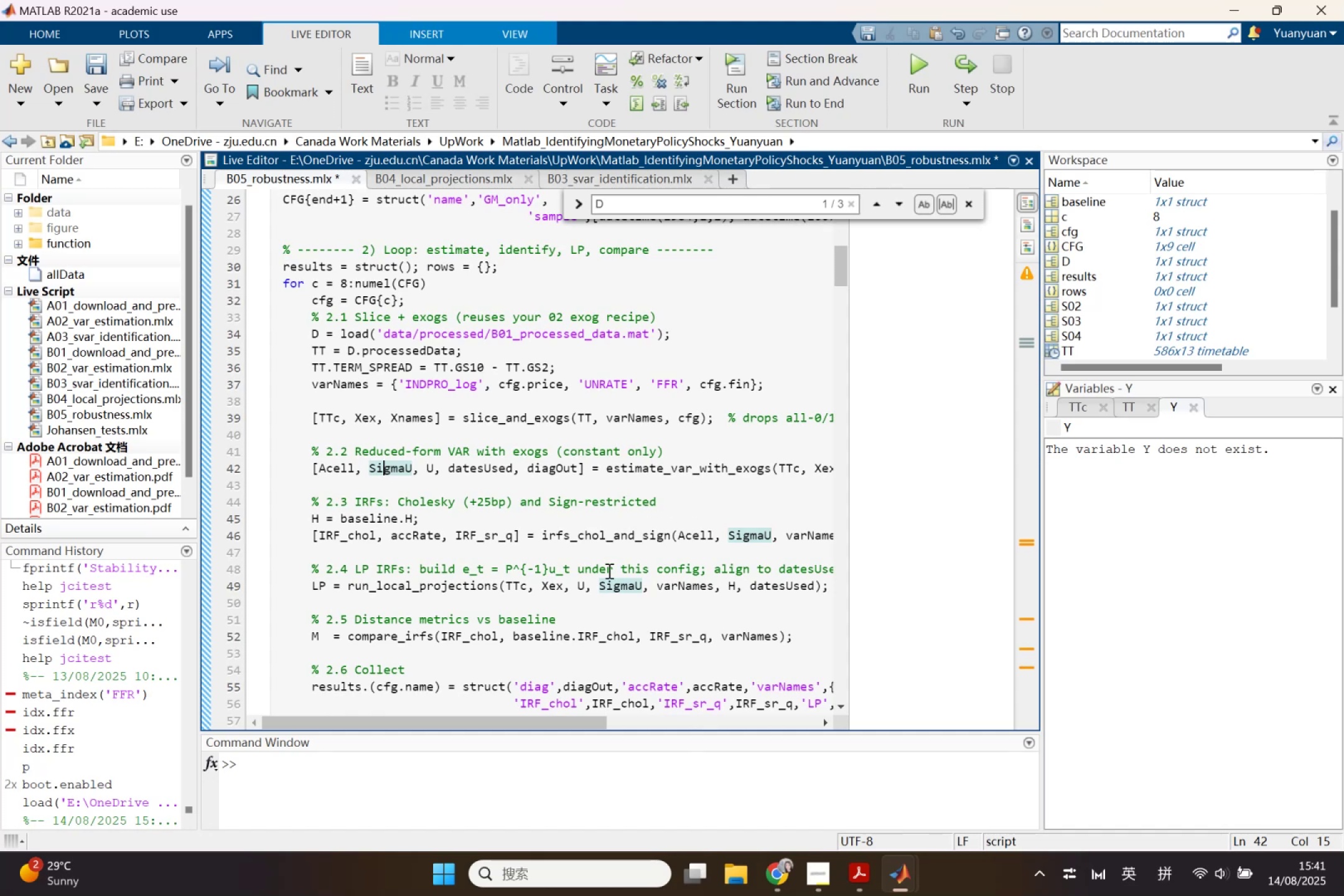 
scroll: coordinate [628, 555], scroll_direction: down, amount: 19.0
 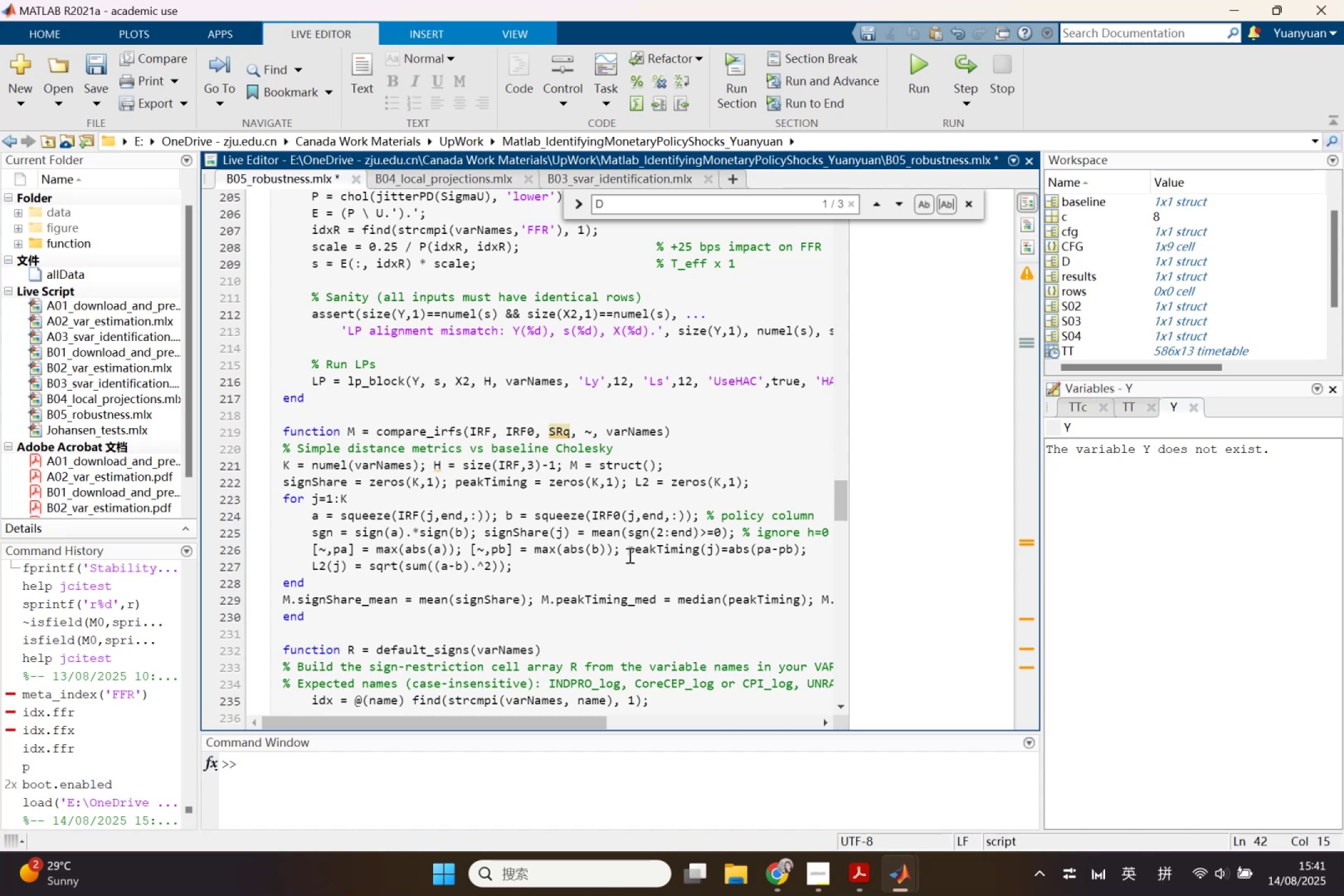 
scroll: coordinate [622, 562], scroll_direction: up, amount: 2.0
 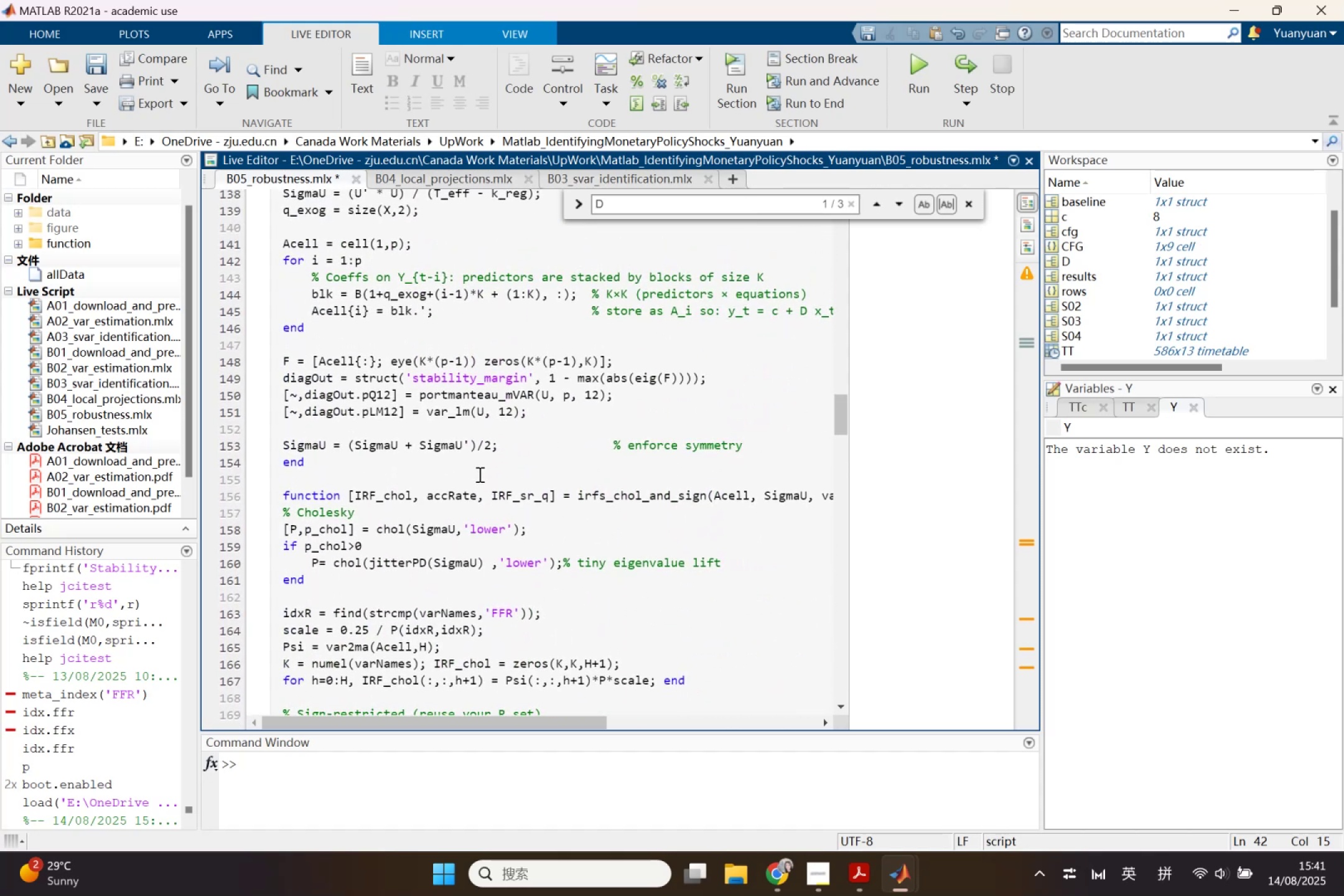 
left_click([458, 482])
 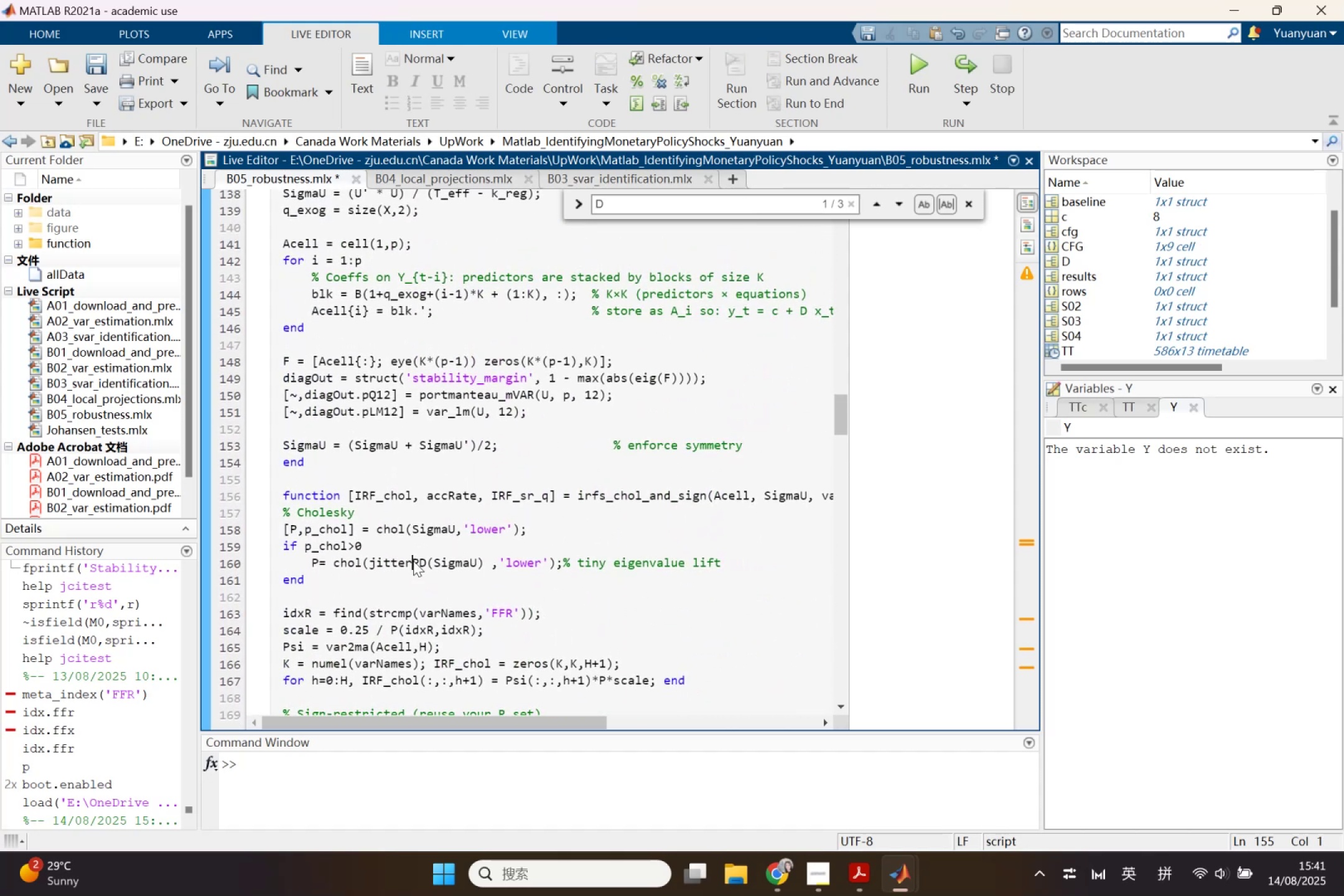 
double_click([386, 572])
 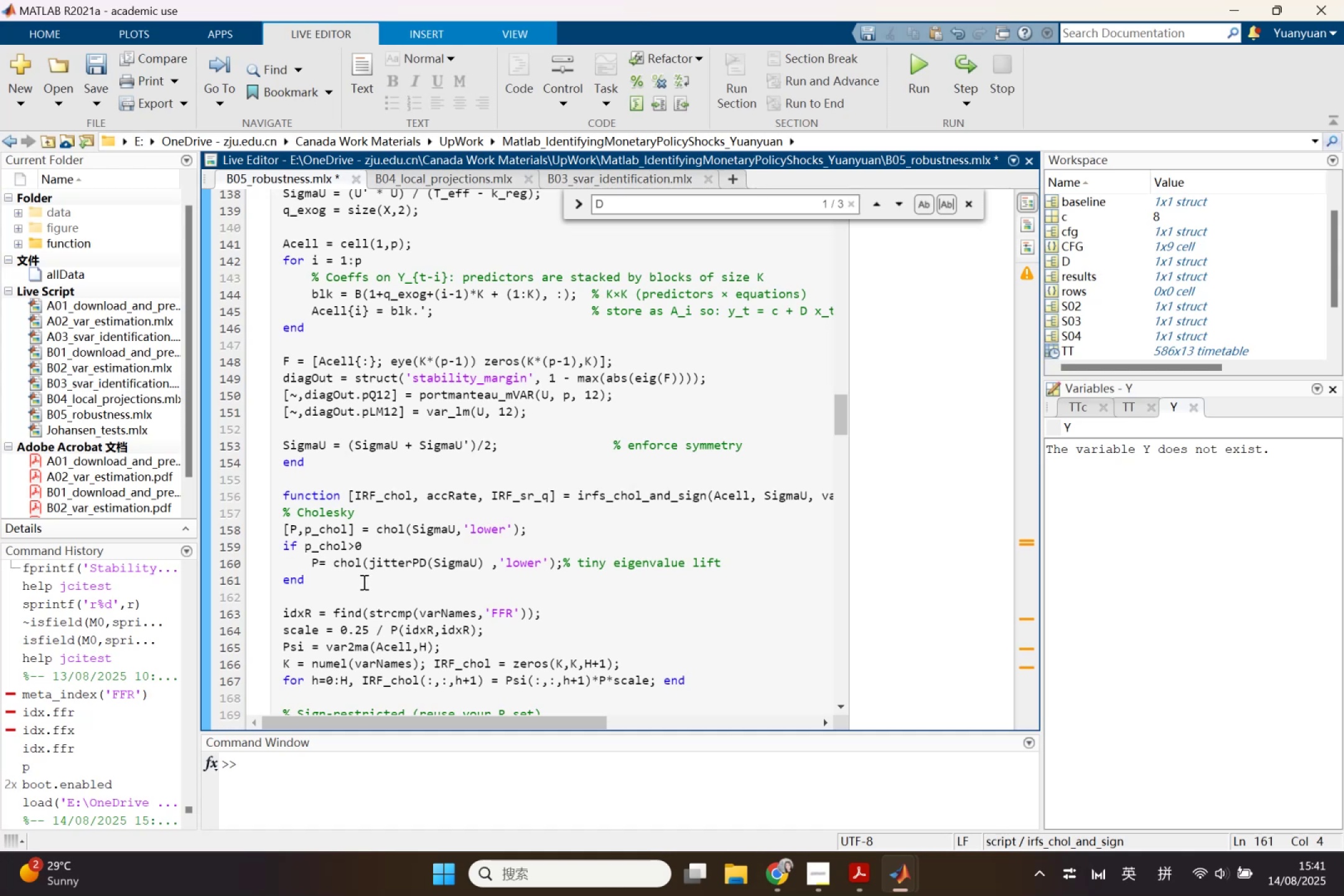 
wait(10.94)
 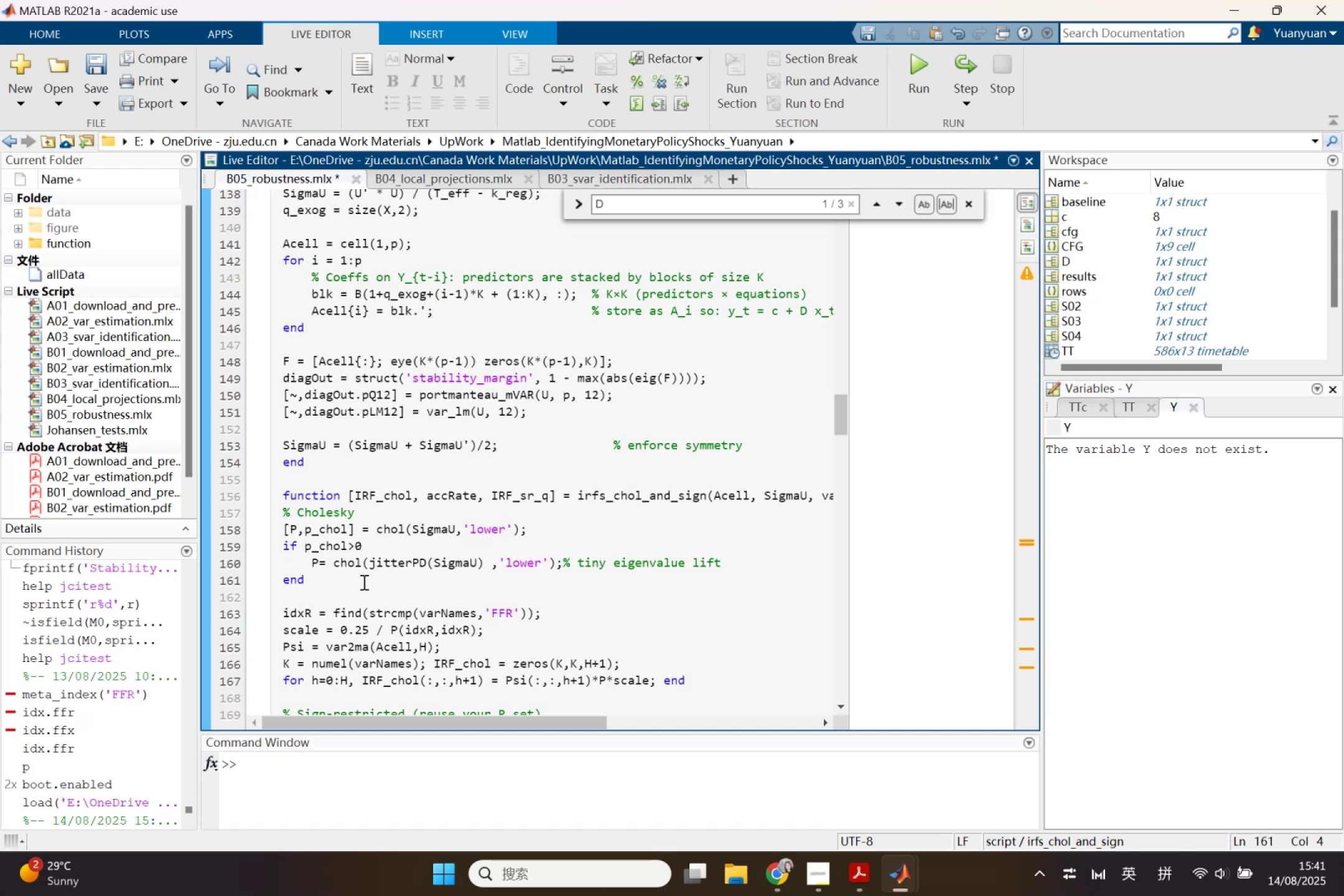 
scroll: coordinate [467, 663], scroll_direction: down, amount: 1.0
 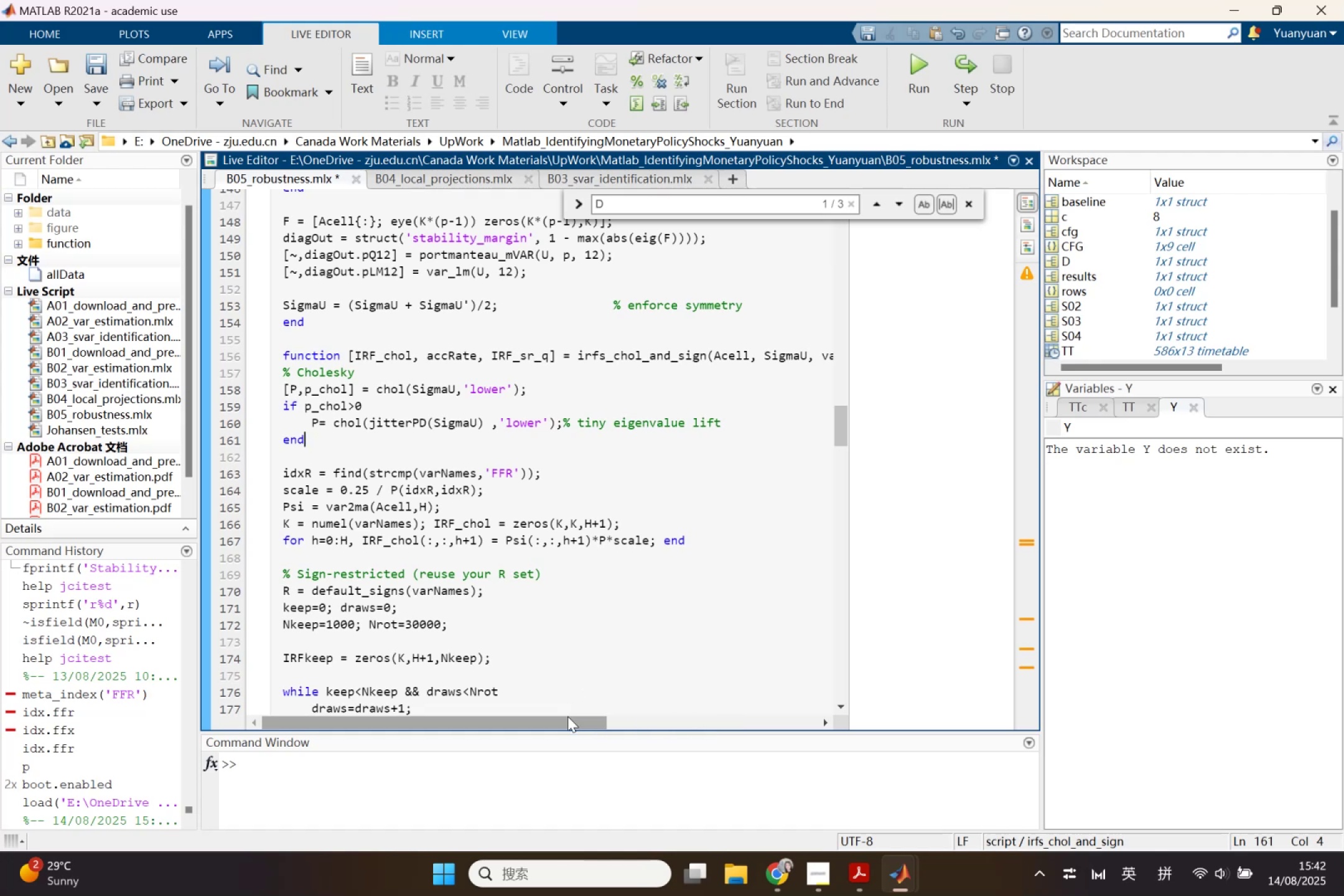 
wait(18.73)
 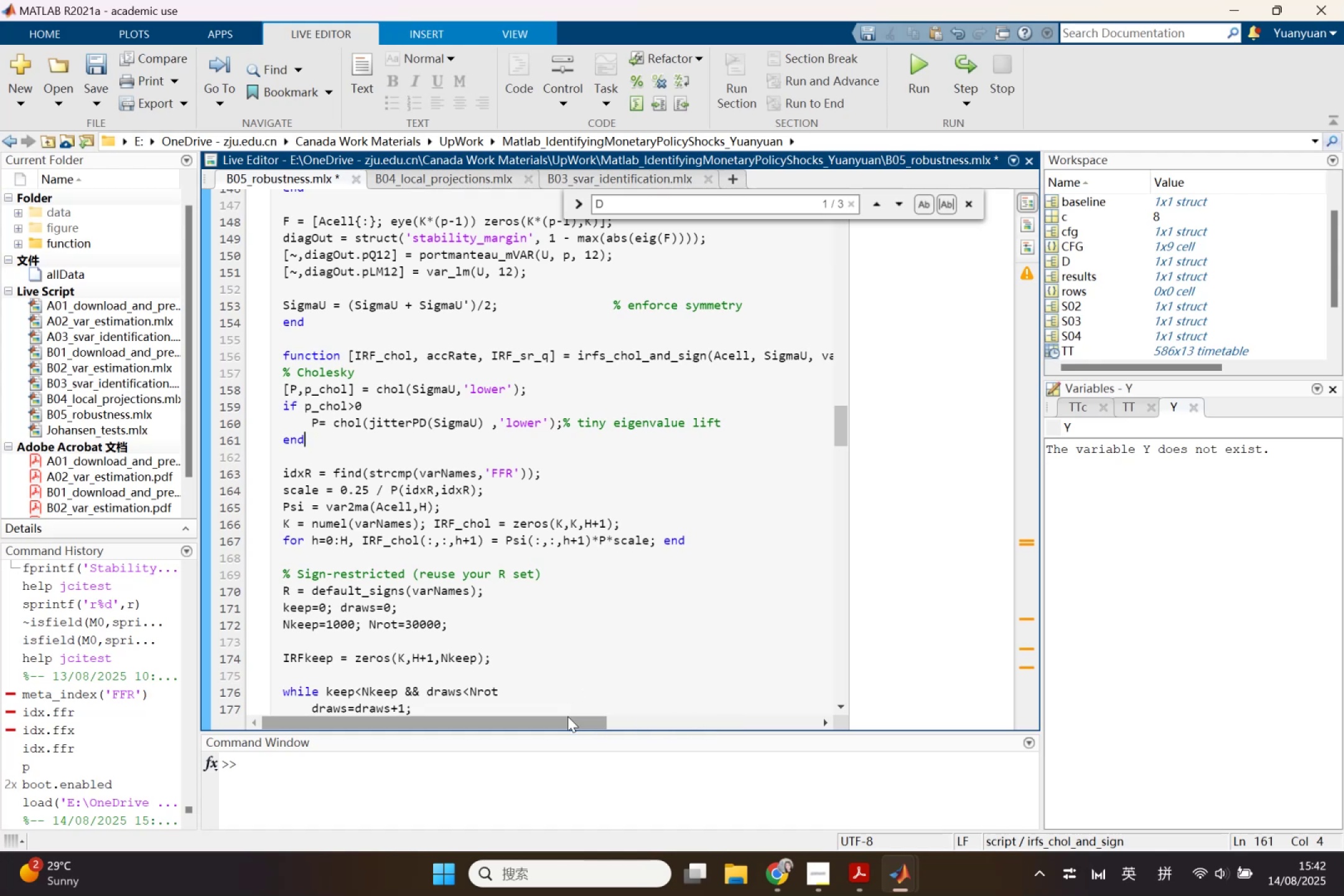 
scroll: coordinate [598, 674], scroll_direction: down, amount: 2.0
 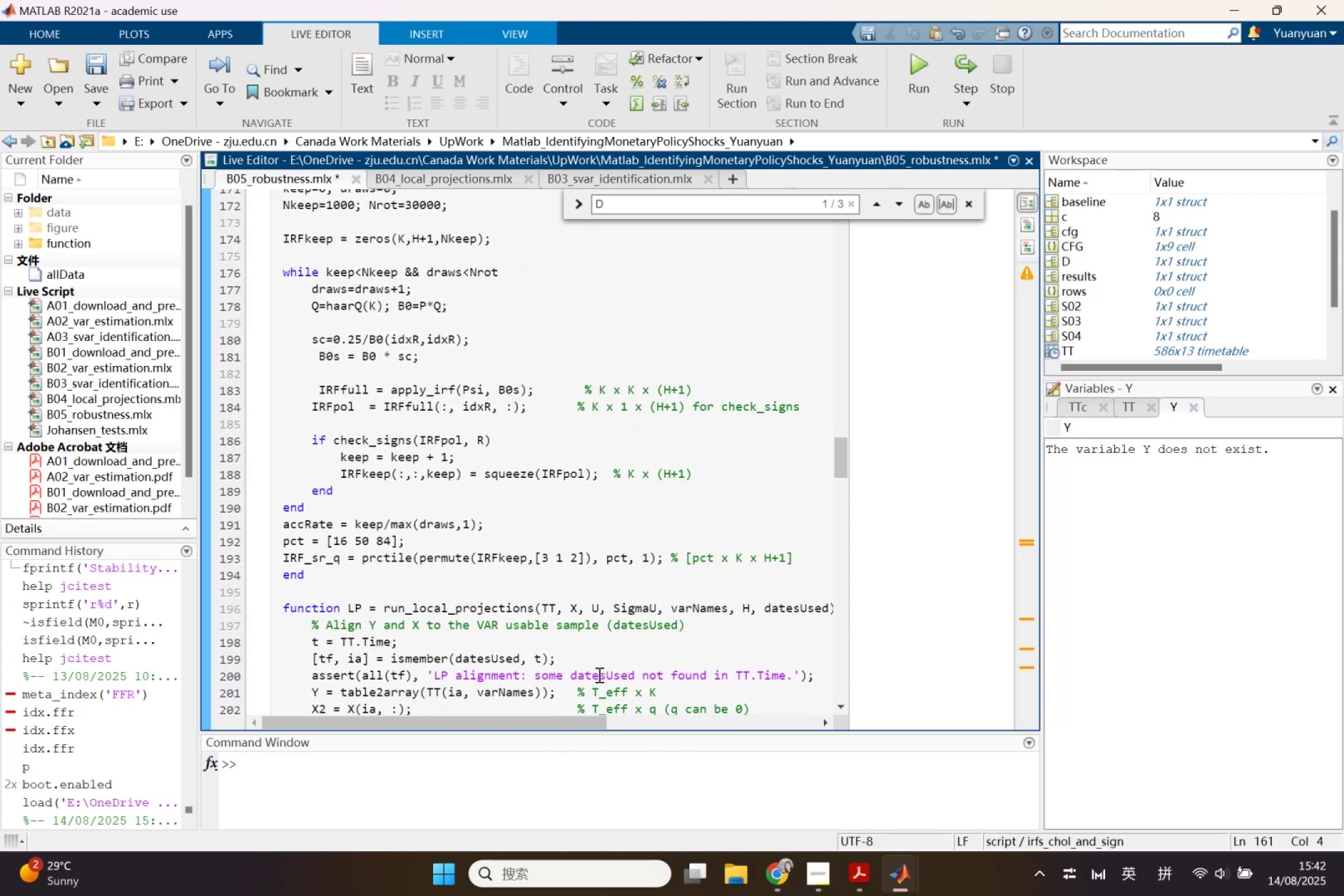 
scroll: coordinate [598, 674], scroll_direction: up, amount: 1.0
 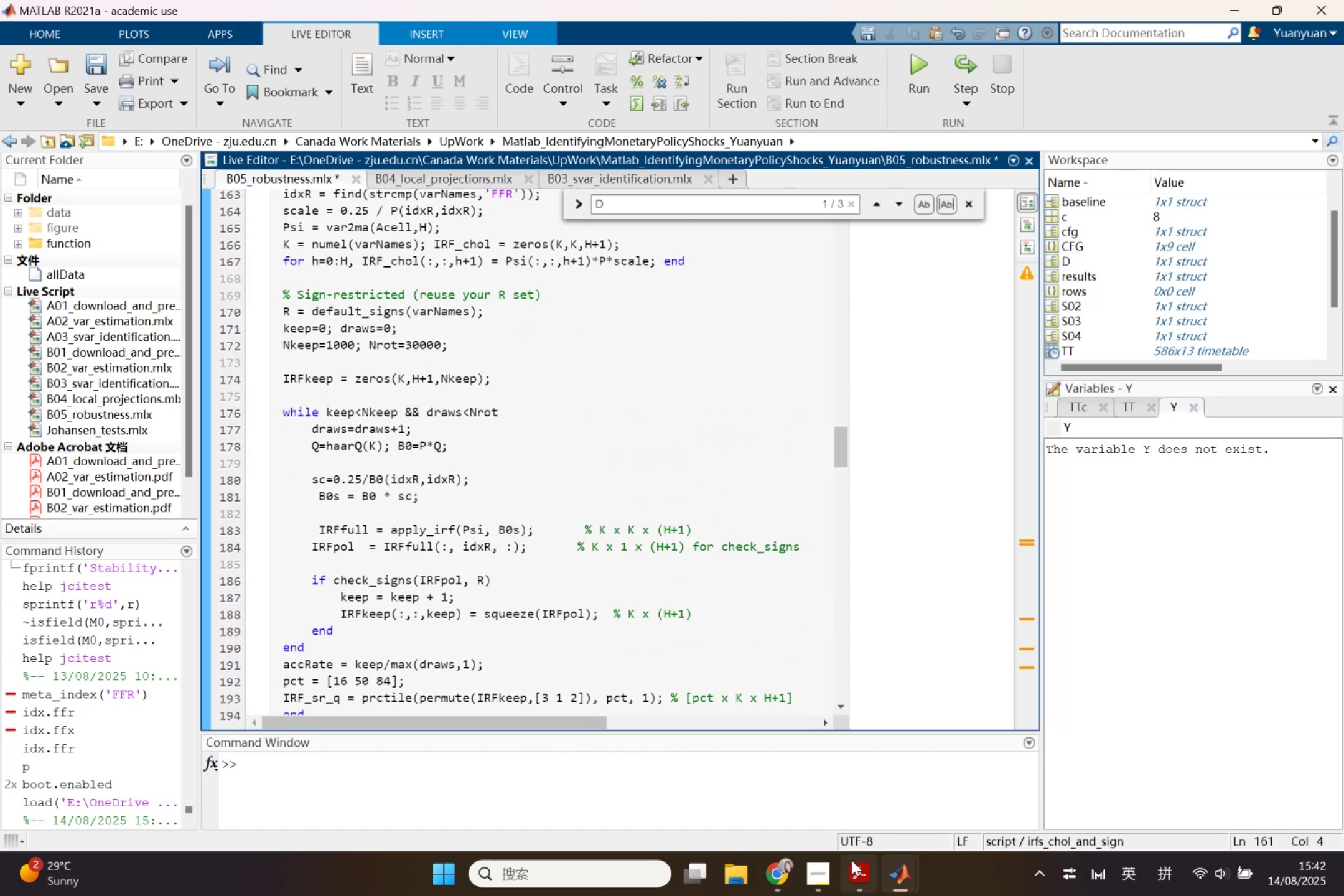 
left_click([898, 874])
 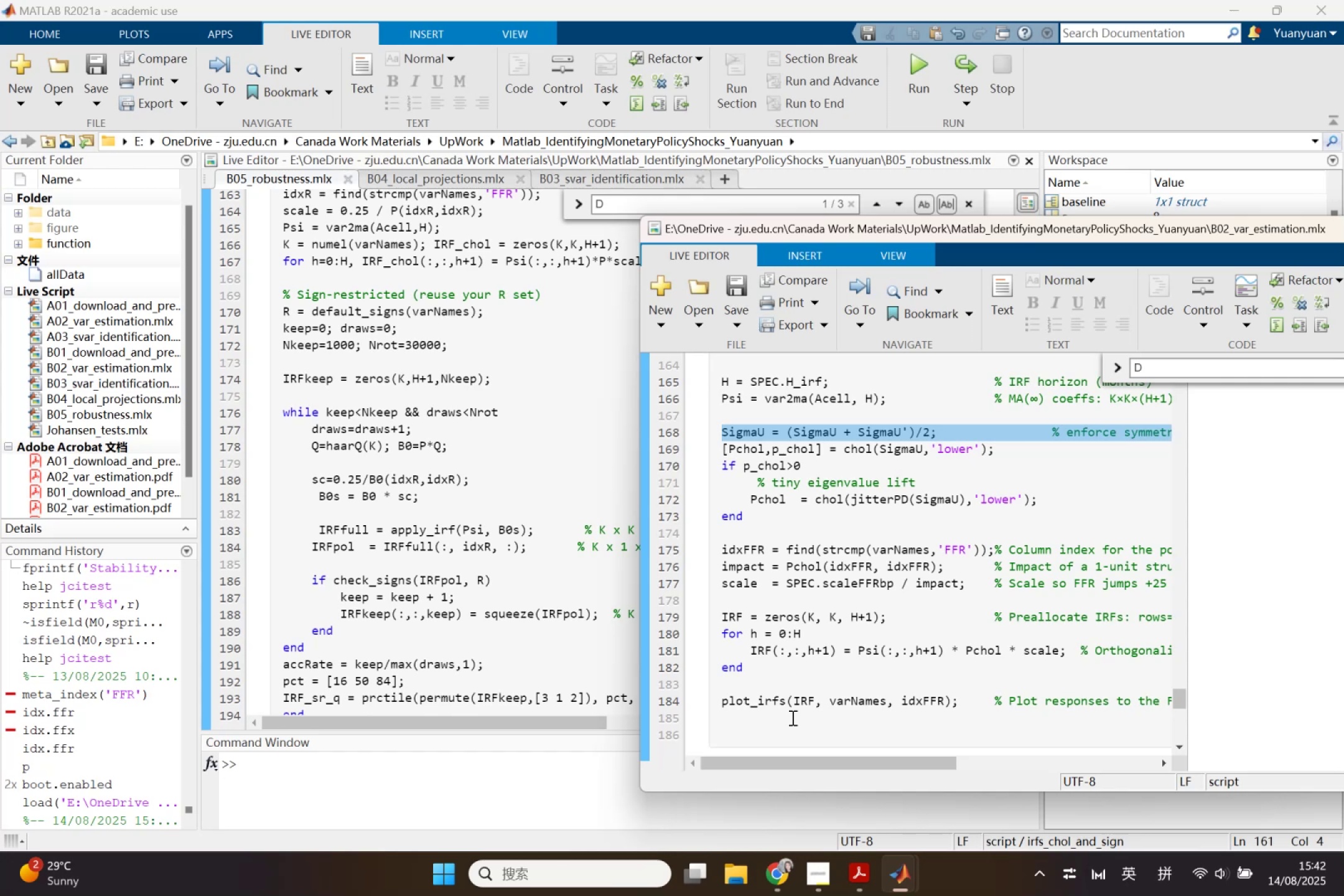 
wait(11.42)
 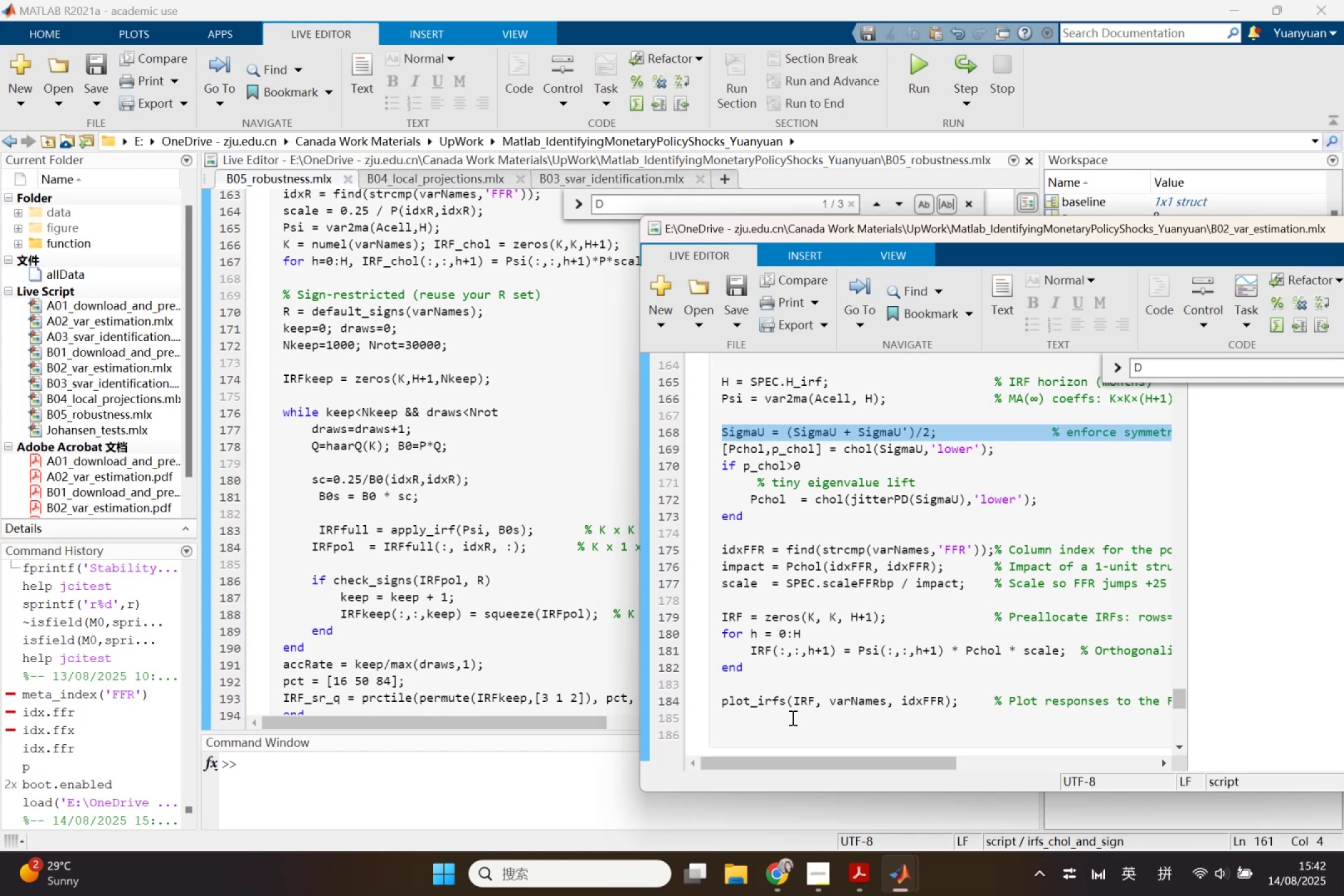 
scroll: coordinate [465, 618], scroll_direction: up, amount: 1.0
 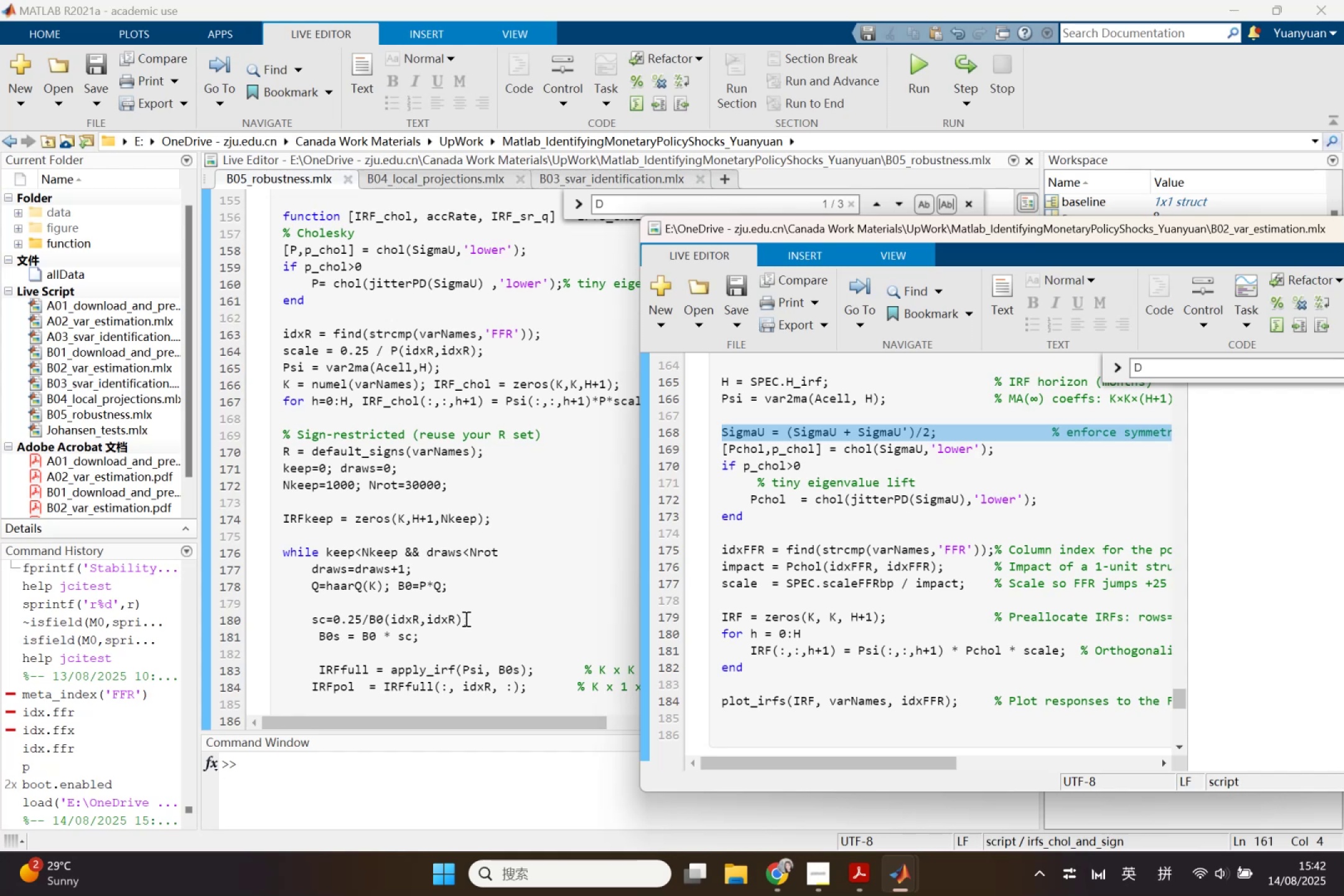 
wait(8.93)
 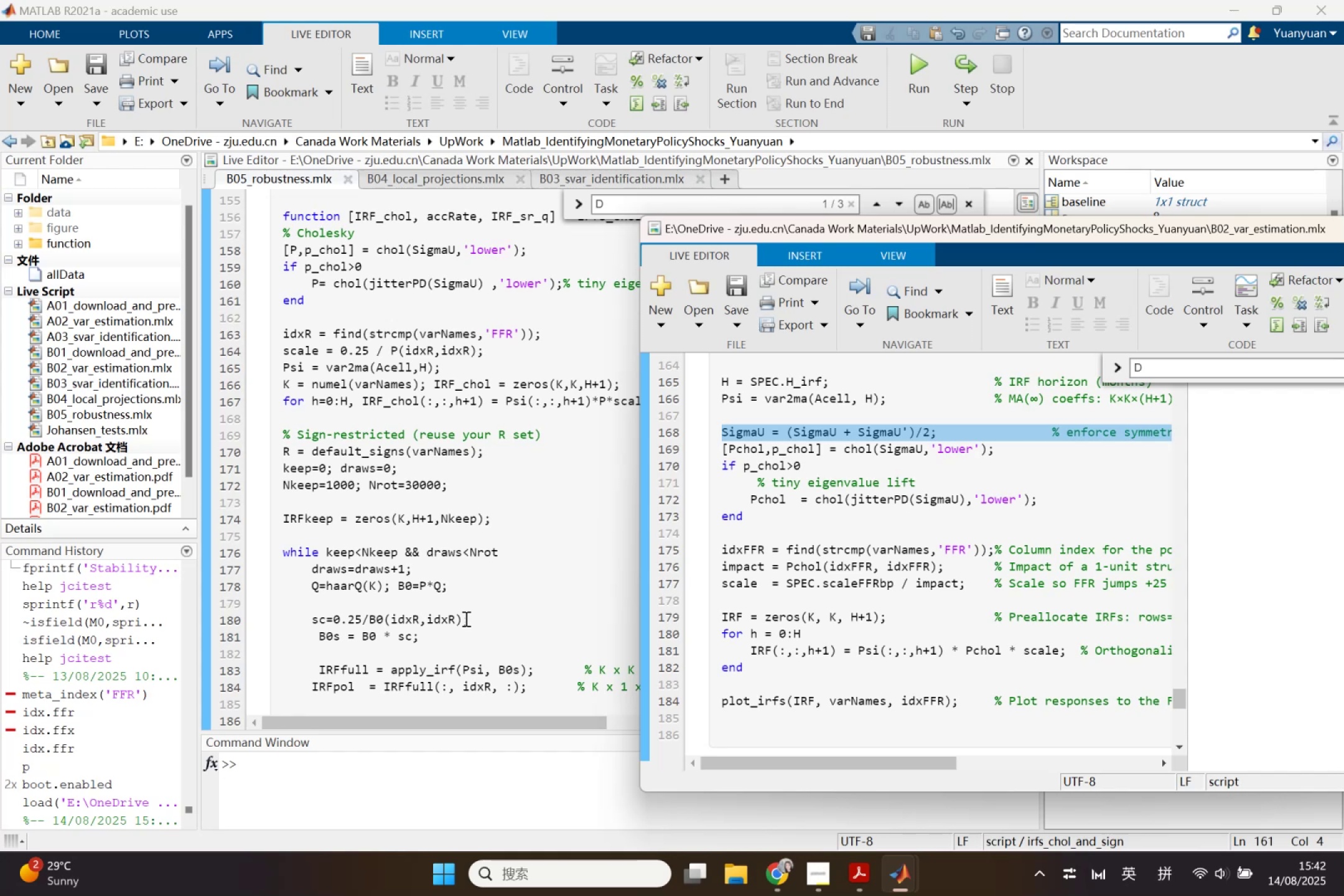 
key(Control+C)
 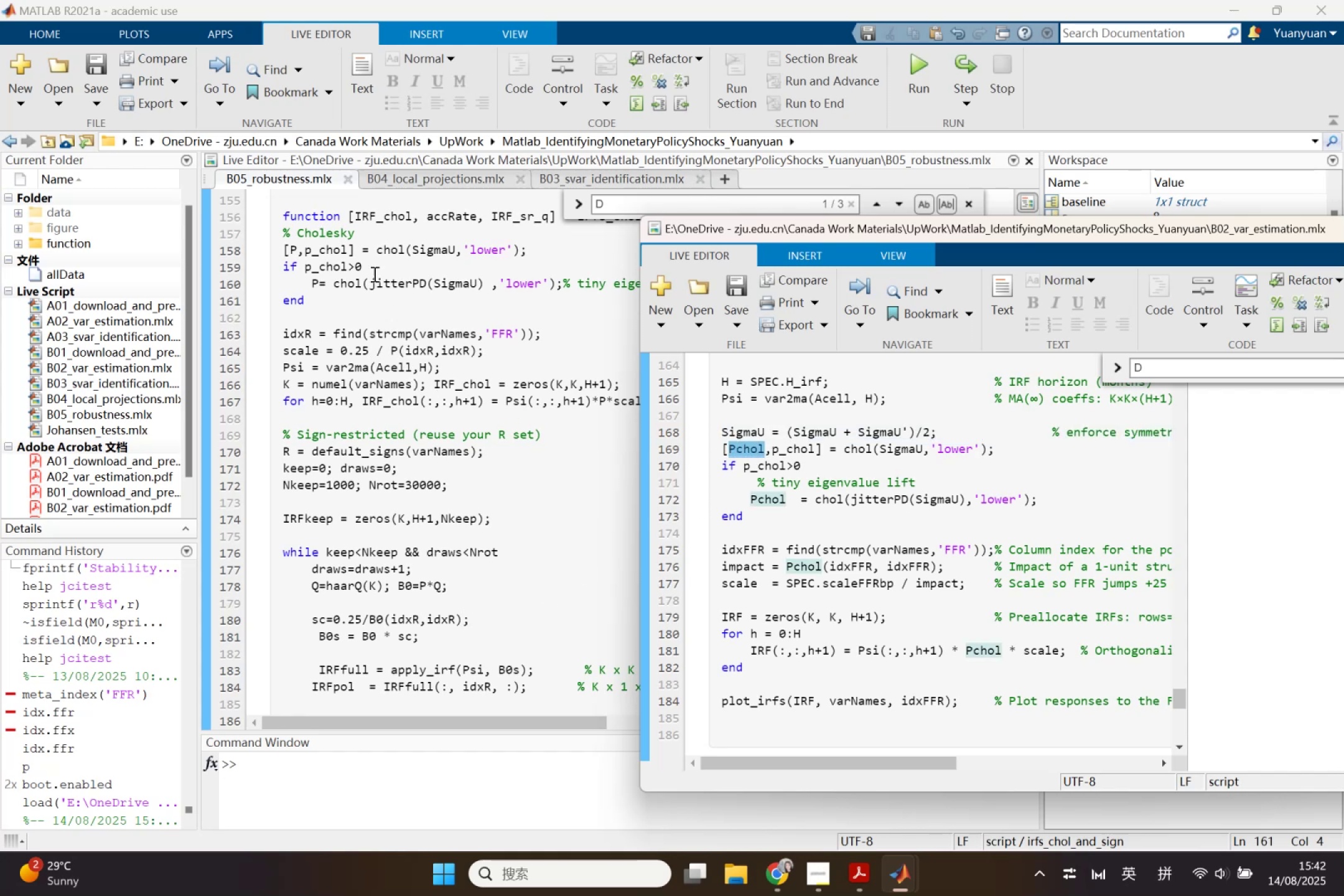 
left_click([296, 249])
 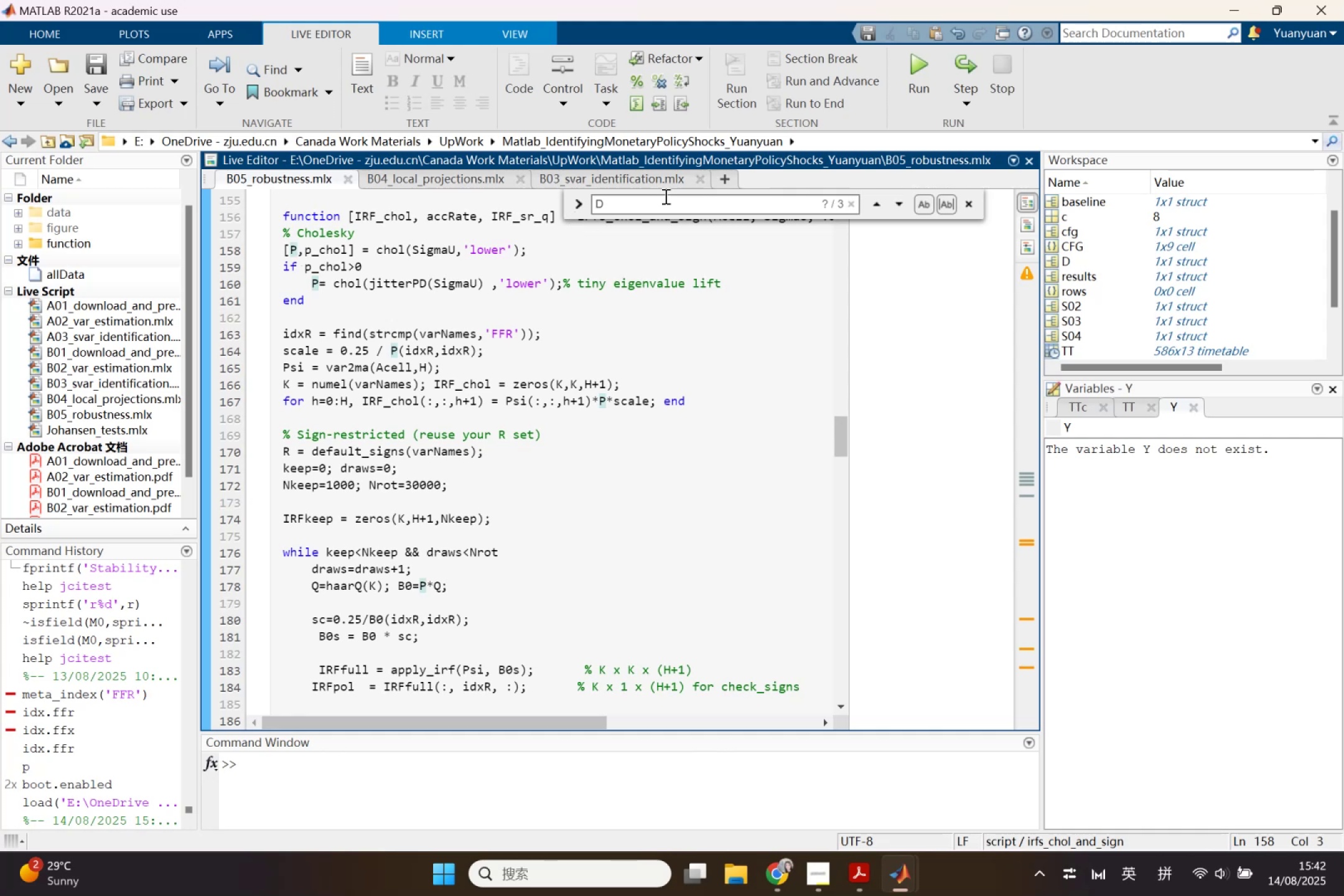 
left_click([665, 194])
 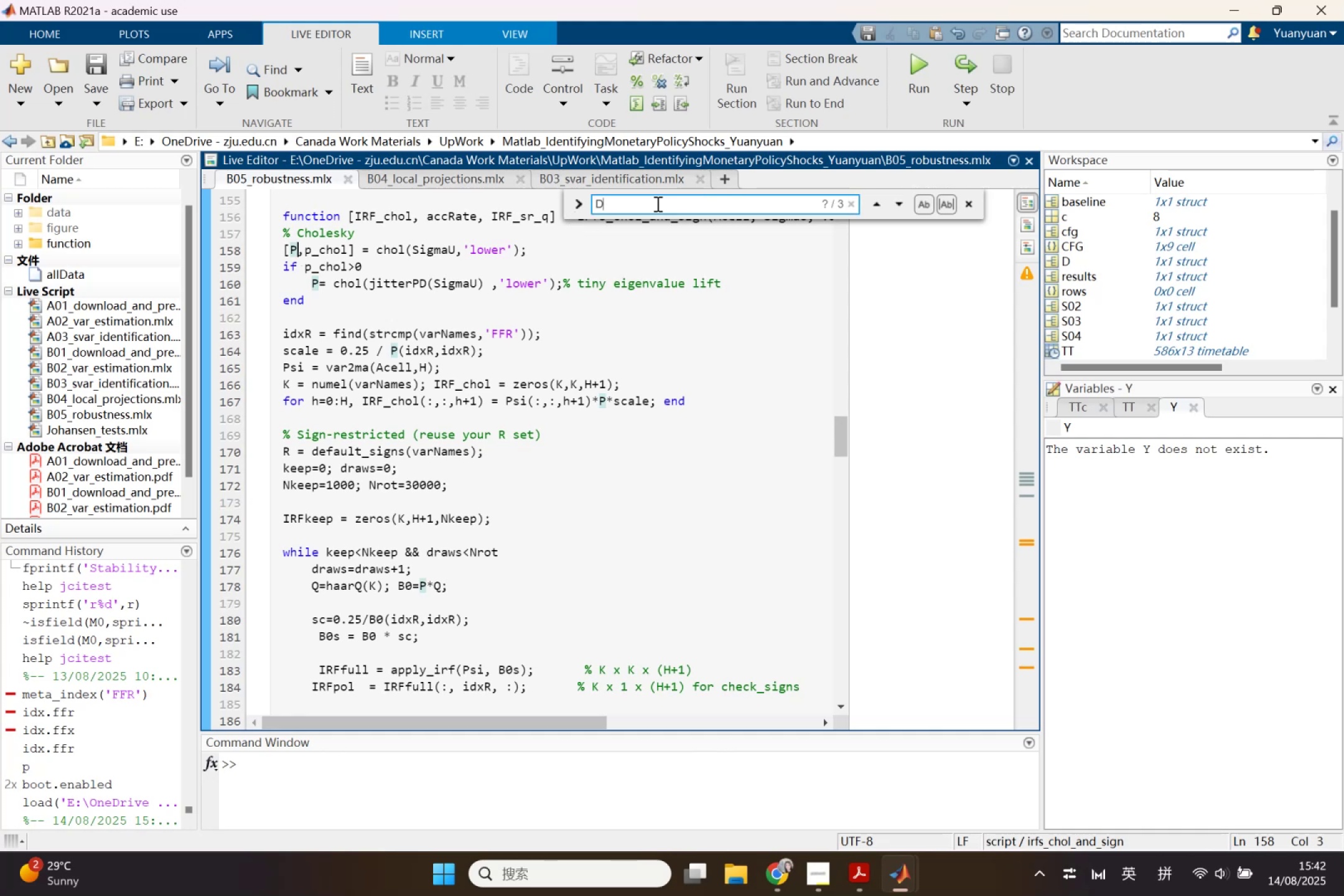 
left_click([656, 203])
 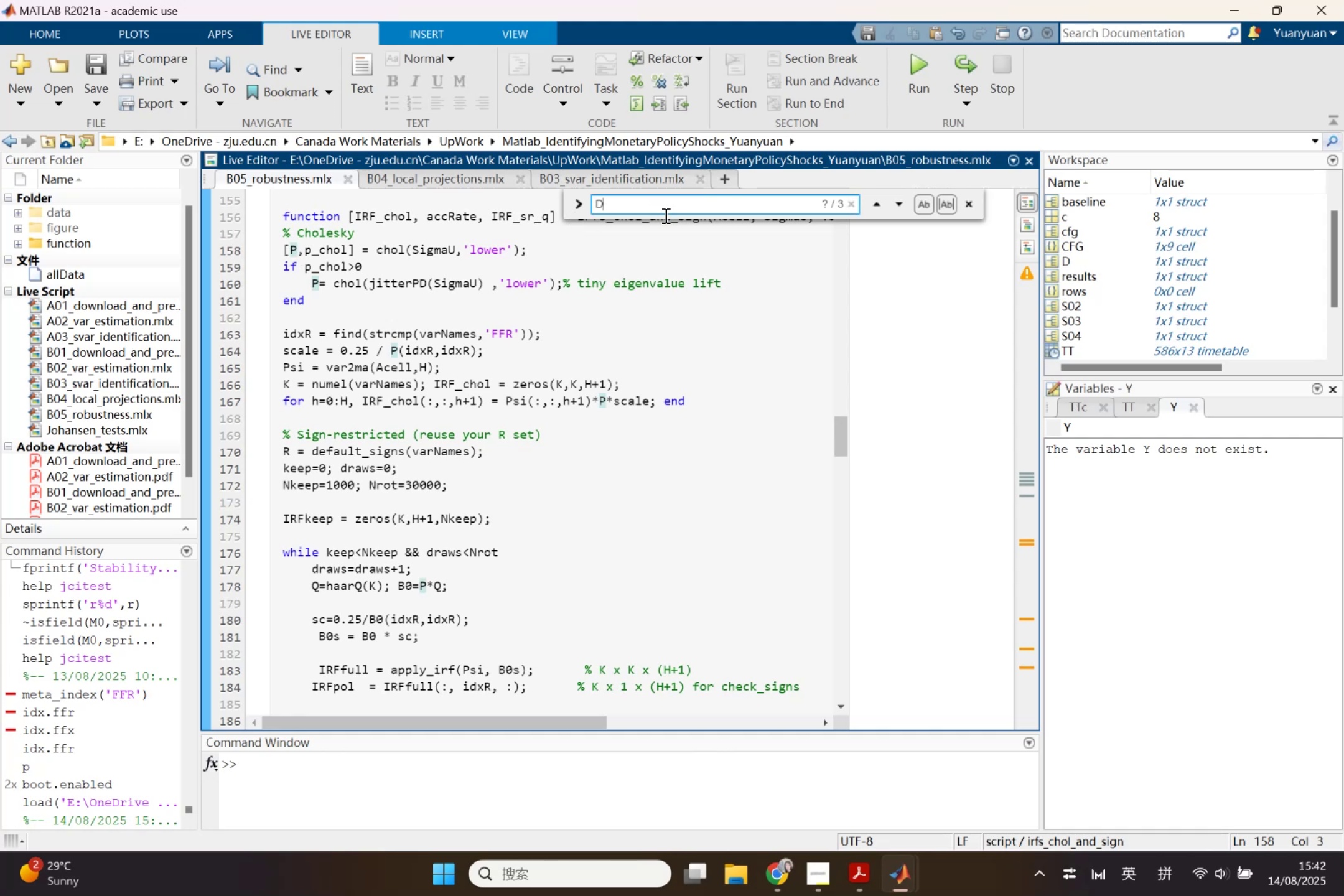 
key(Backspace)
 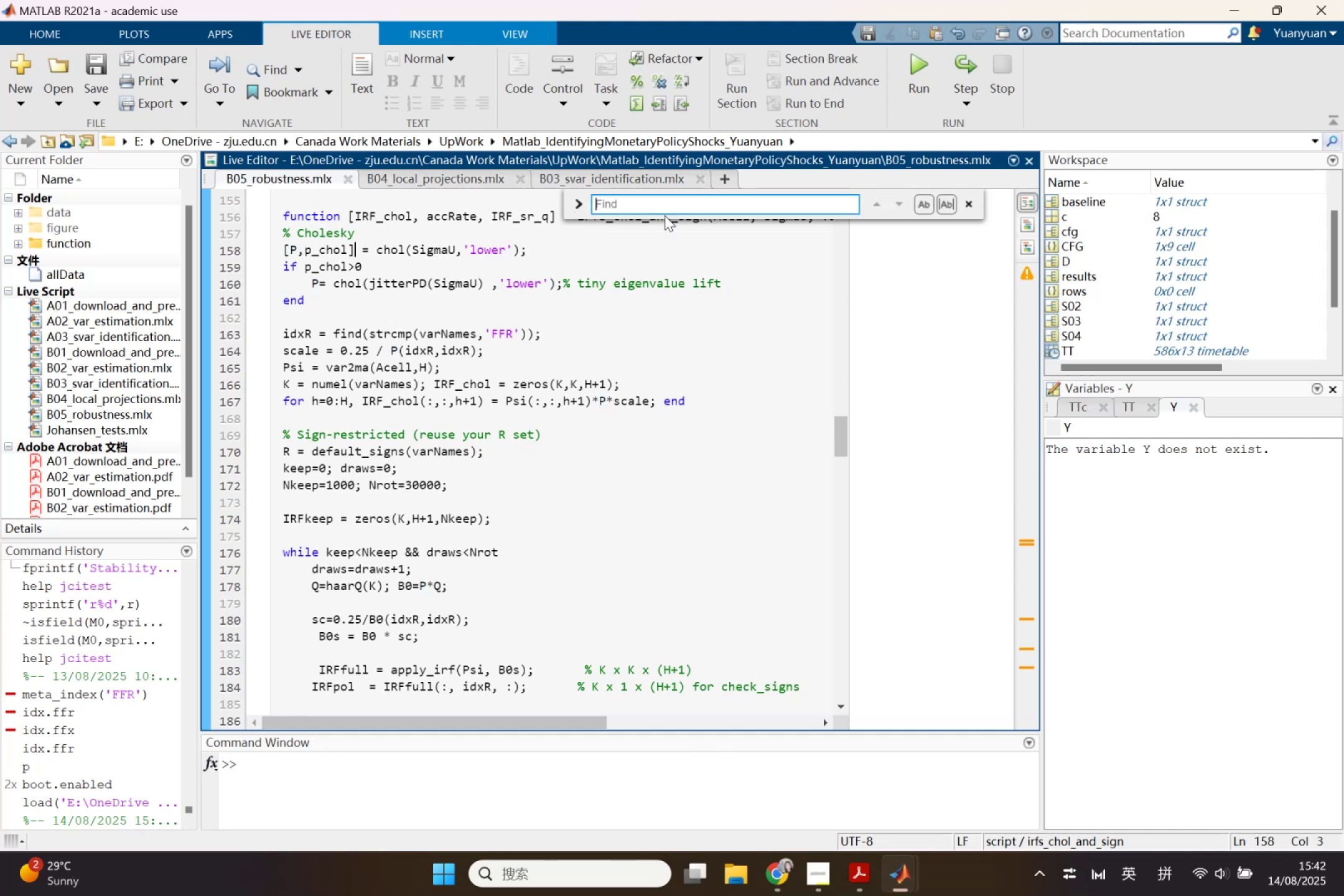 
key(Shift+P)
 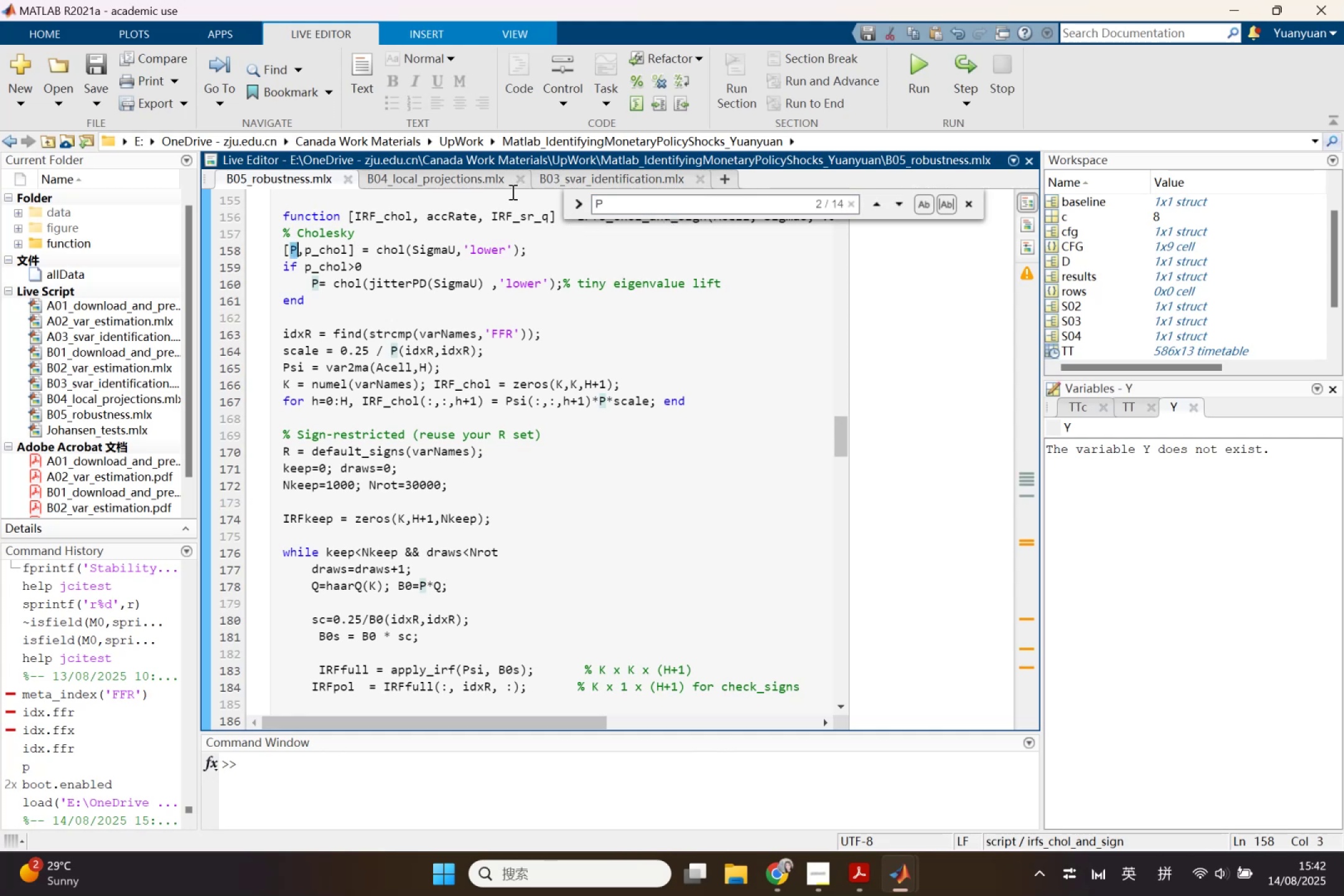 
left_click([584, 200])
 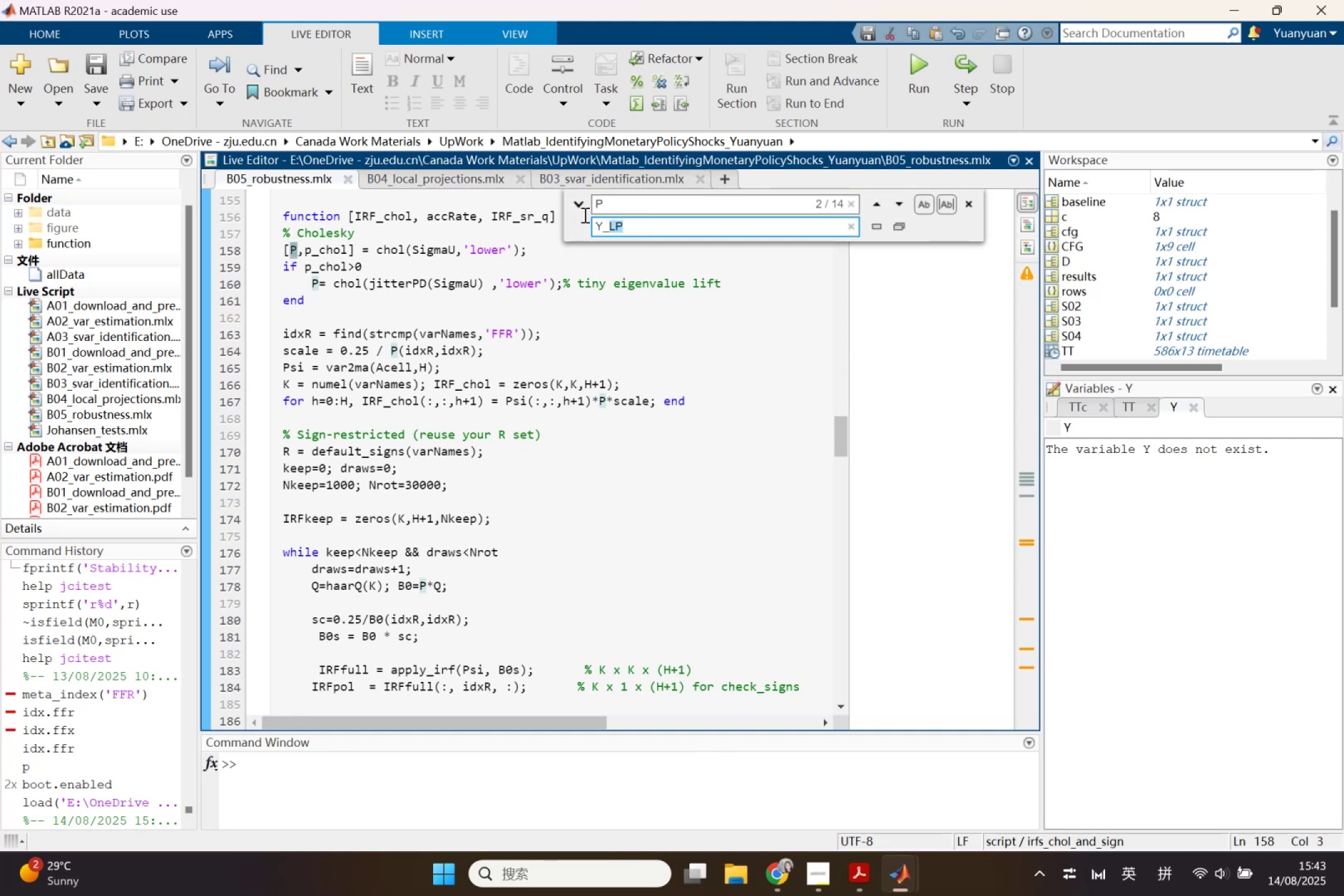 
key(Control+ControlLeft)
 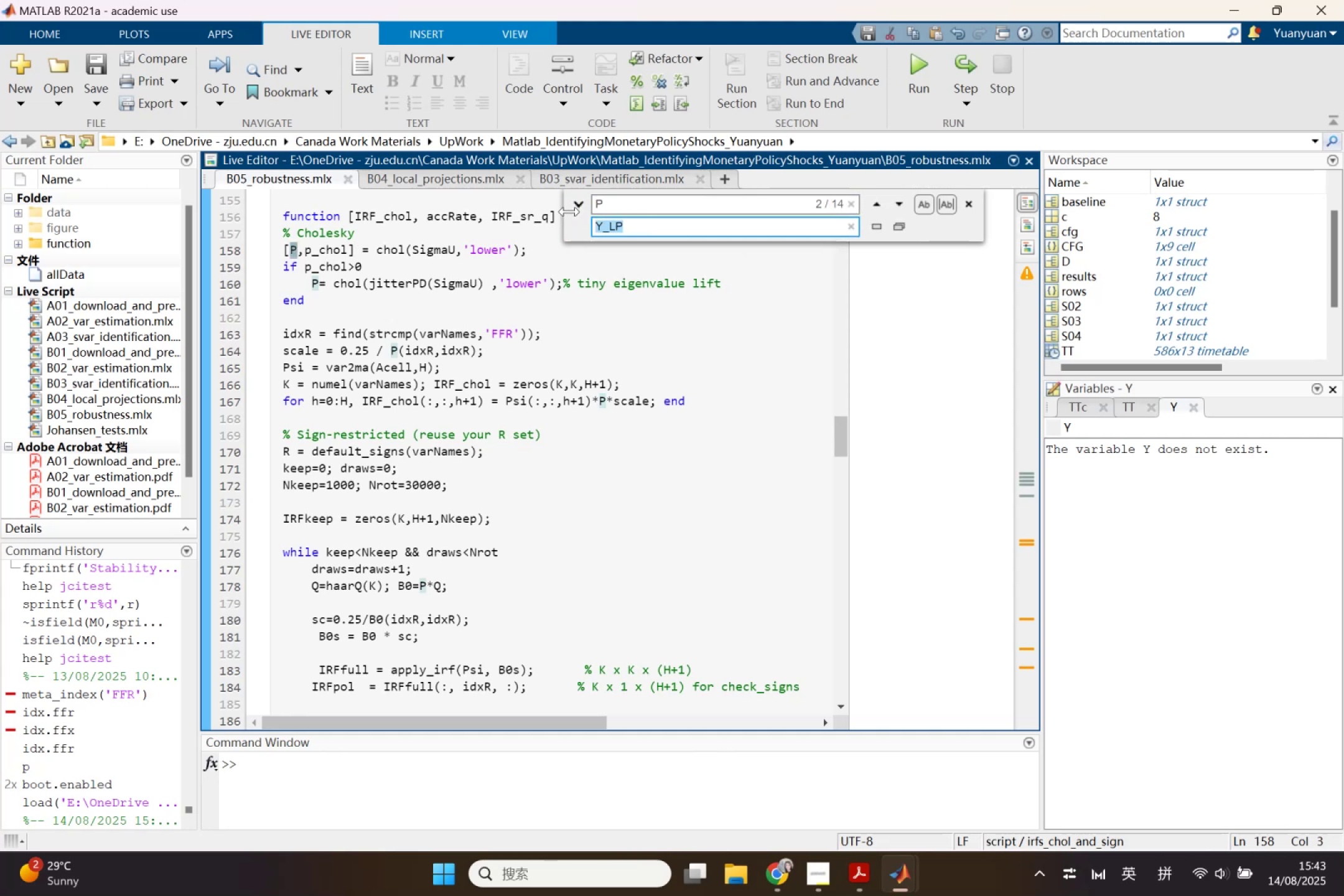 
key(Control+V)
 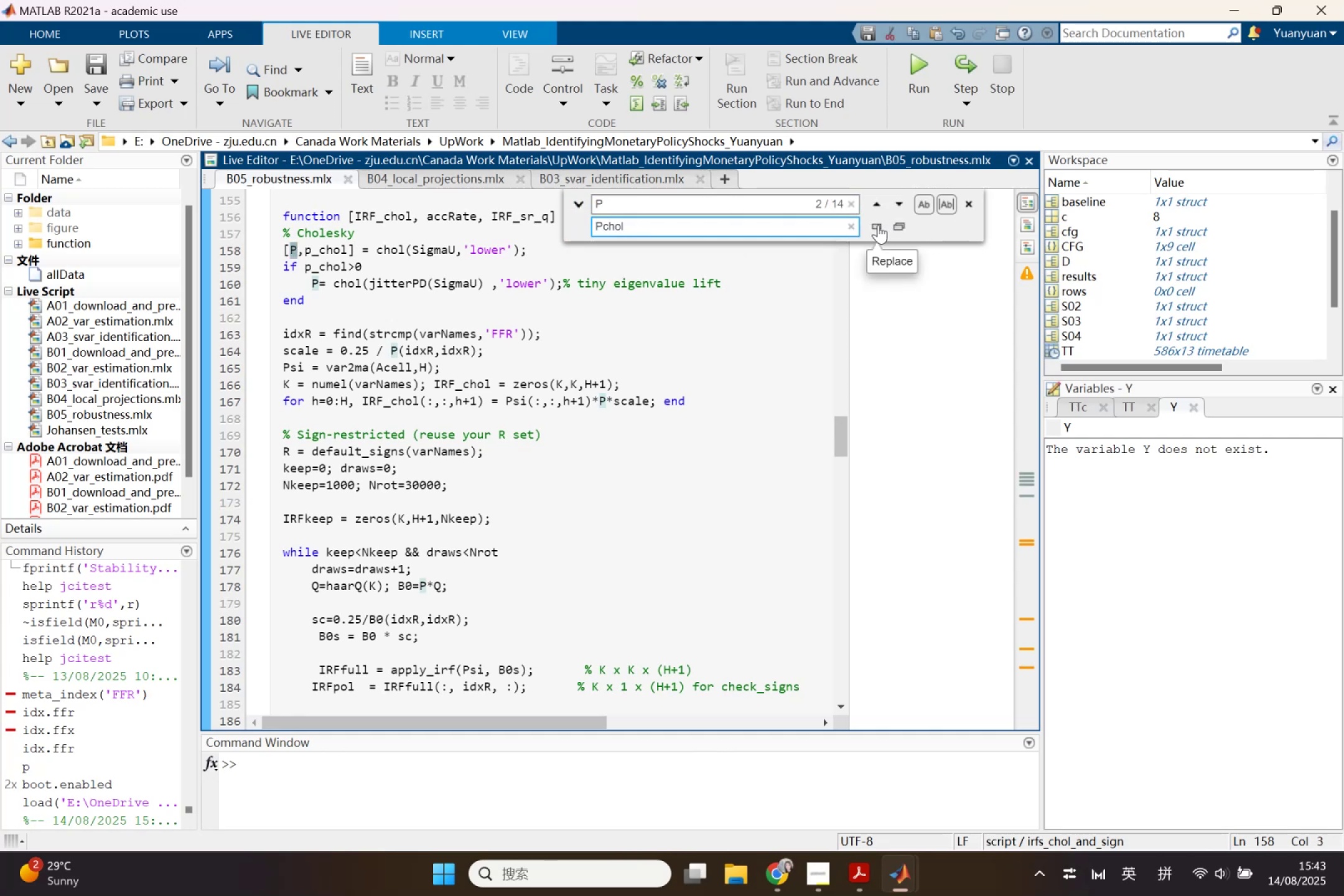 
left_click([878, 225])
 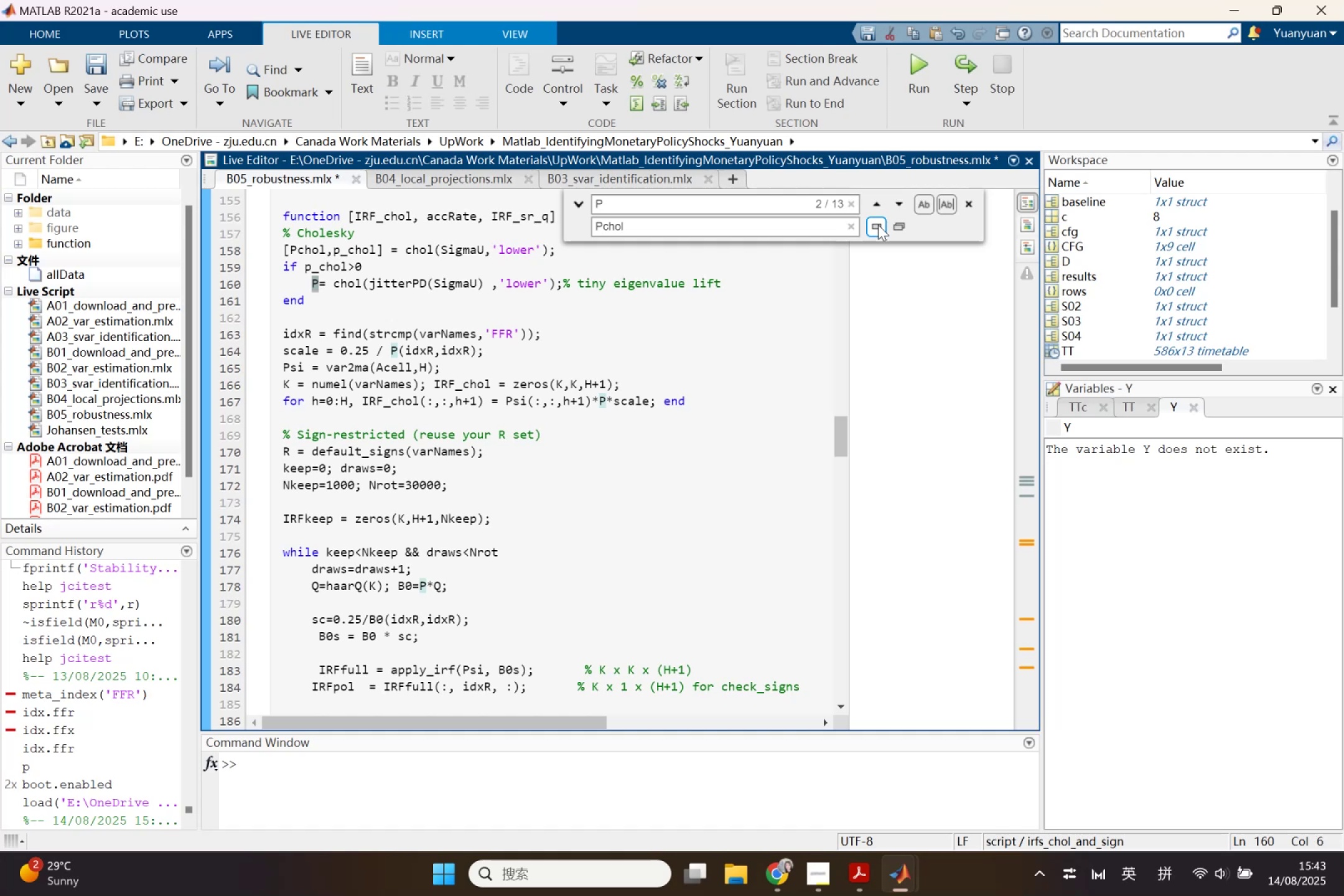 
left_click([878, 225])
 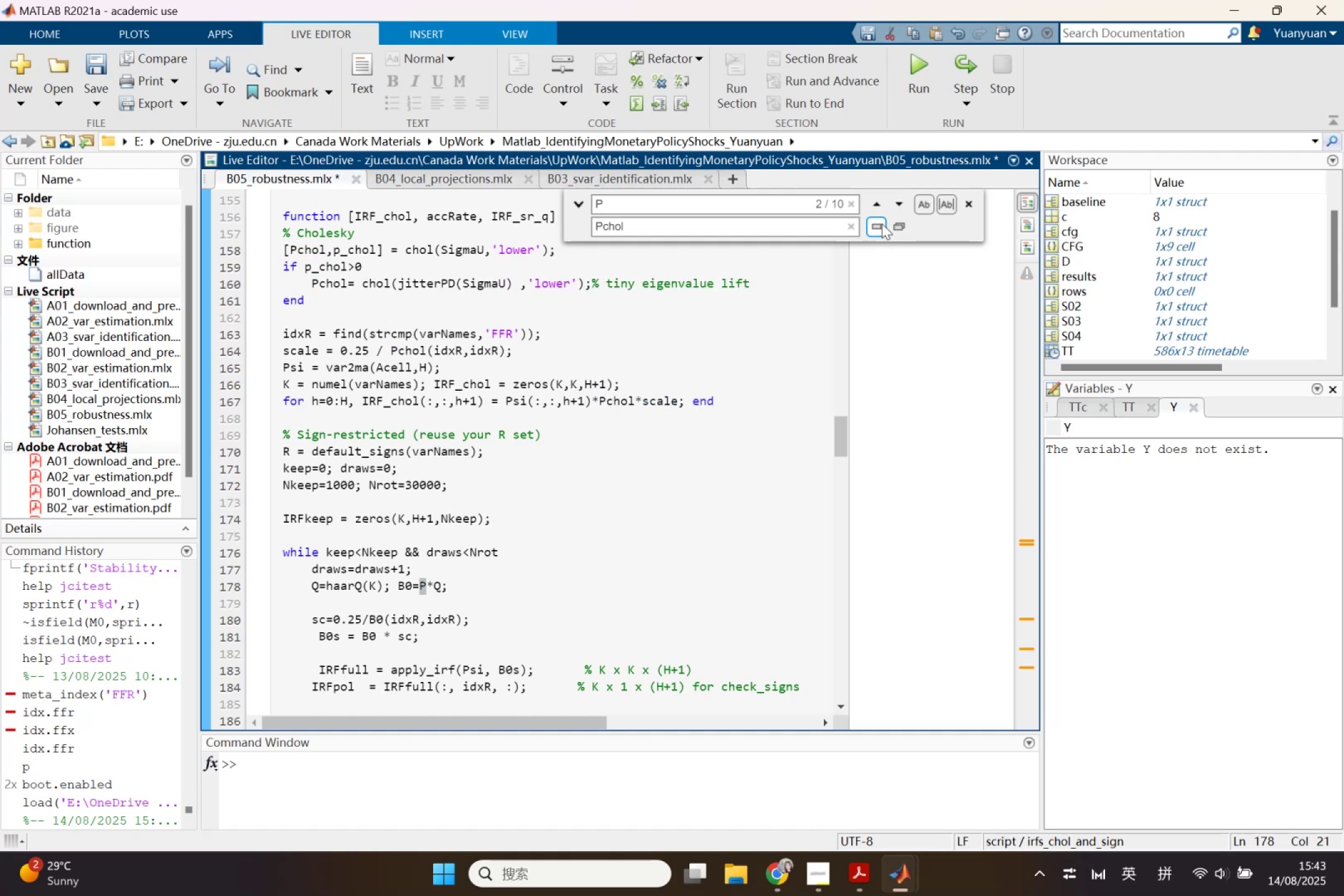 
left_click([882, 223])
 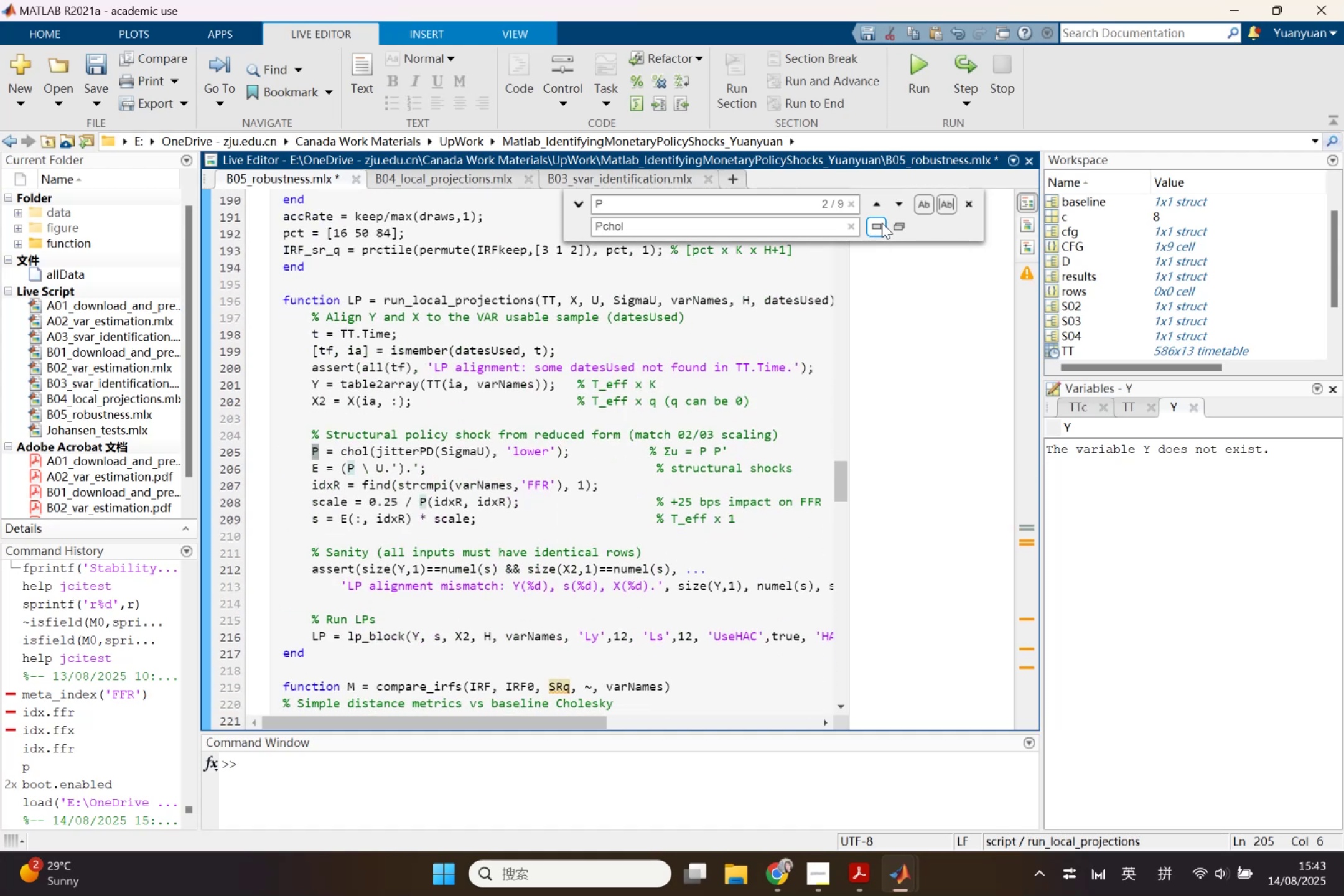 
scroll: coordinate [683, 319], scroll_direction: up, amount: 1.0
 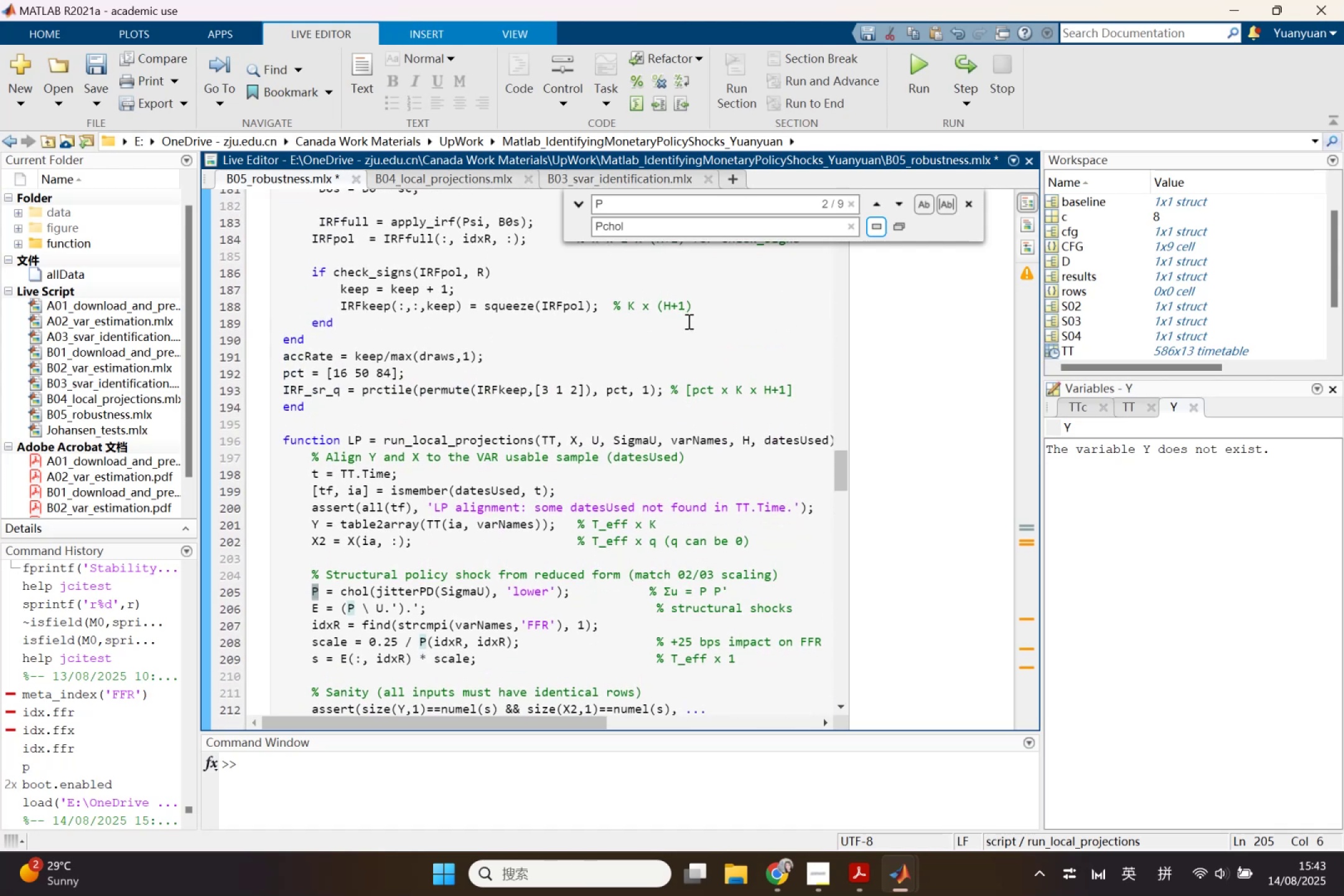 
left_click([616, 587])
 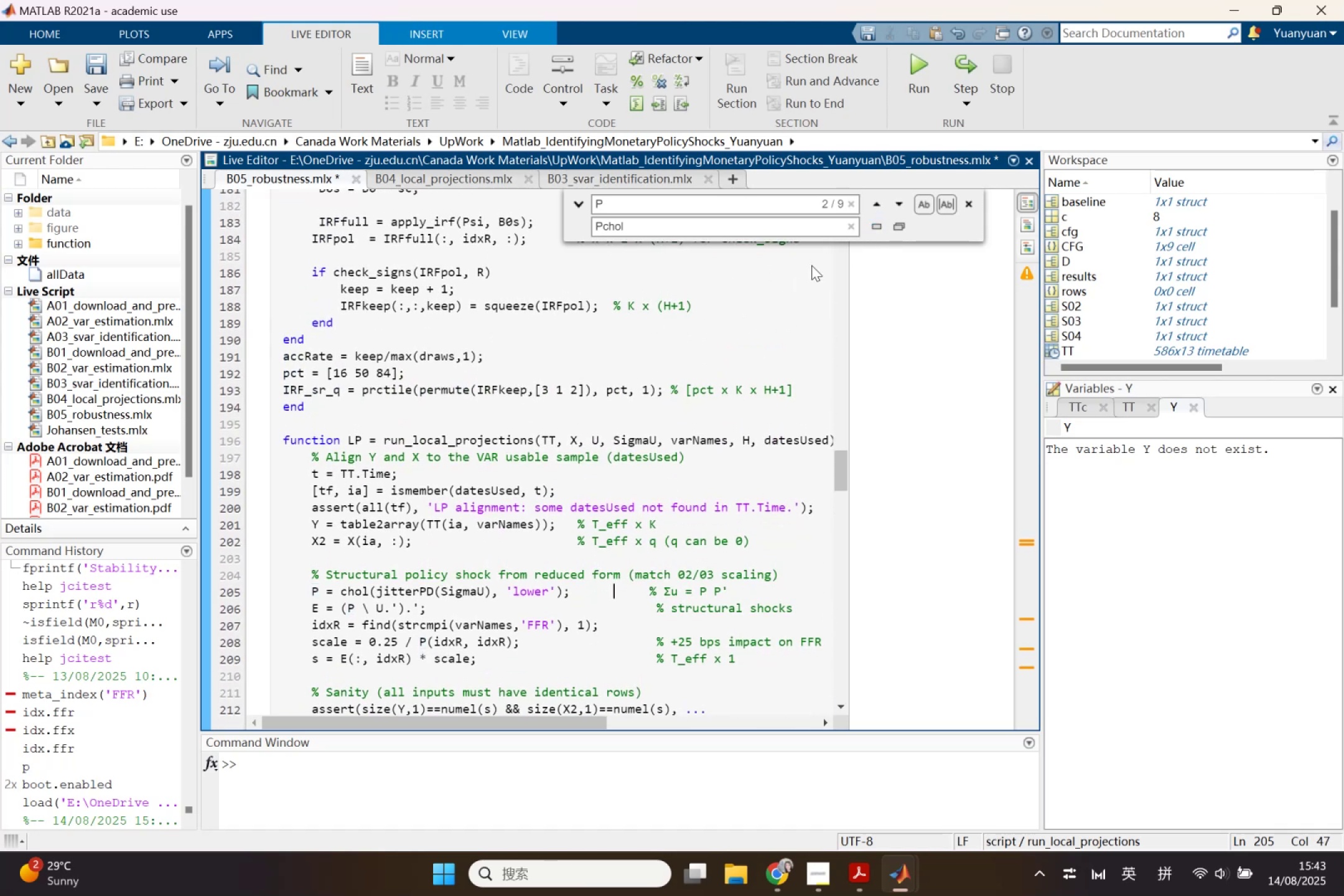 
left_click([315, 590])
 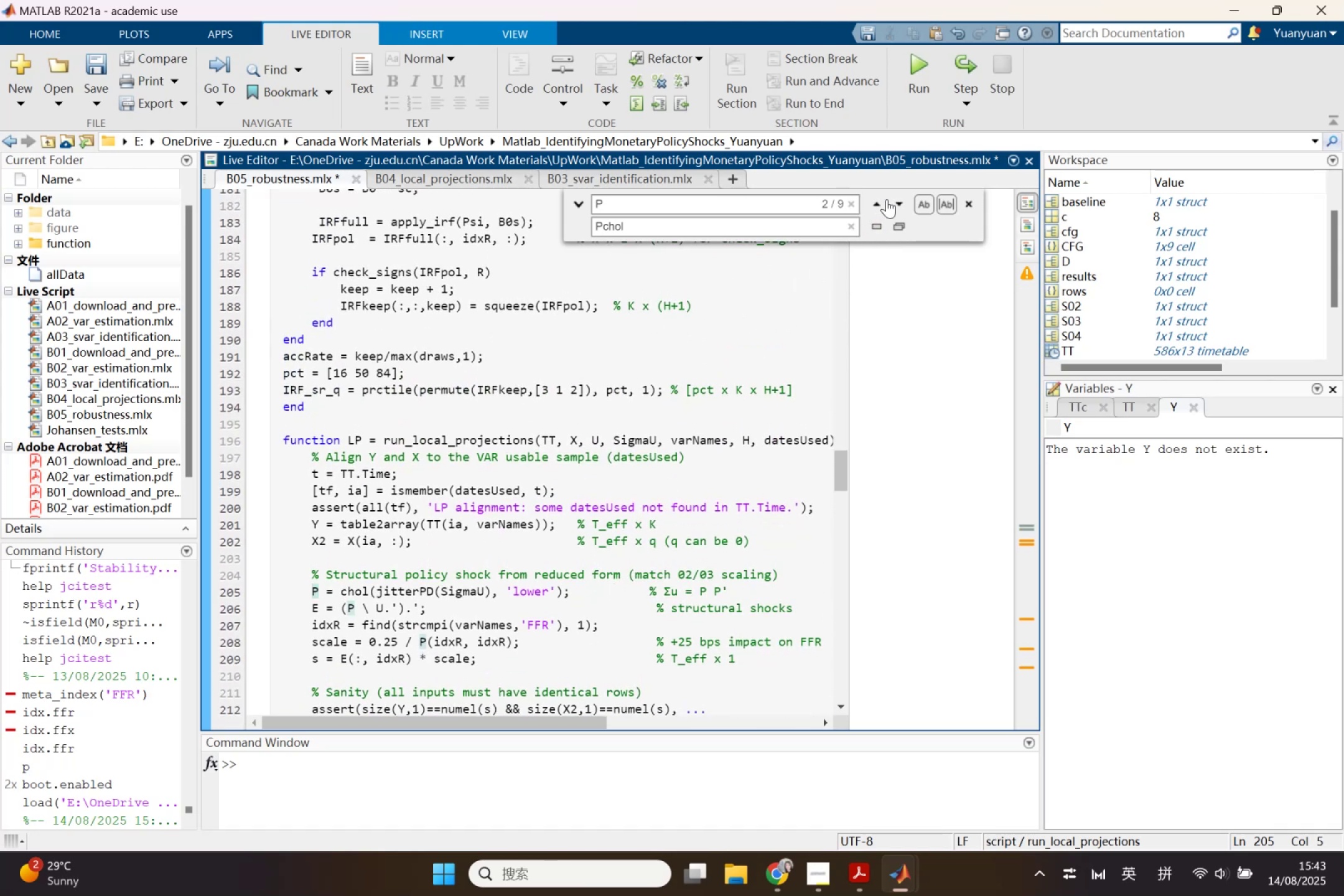 
left_click([902, 199])
 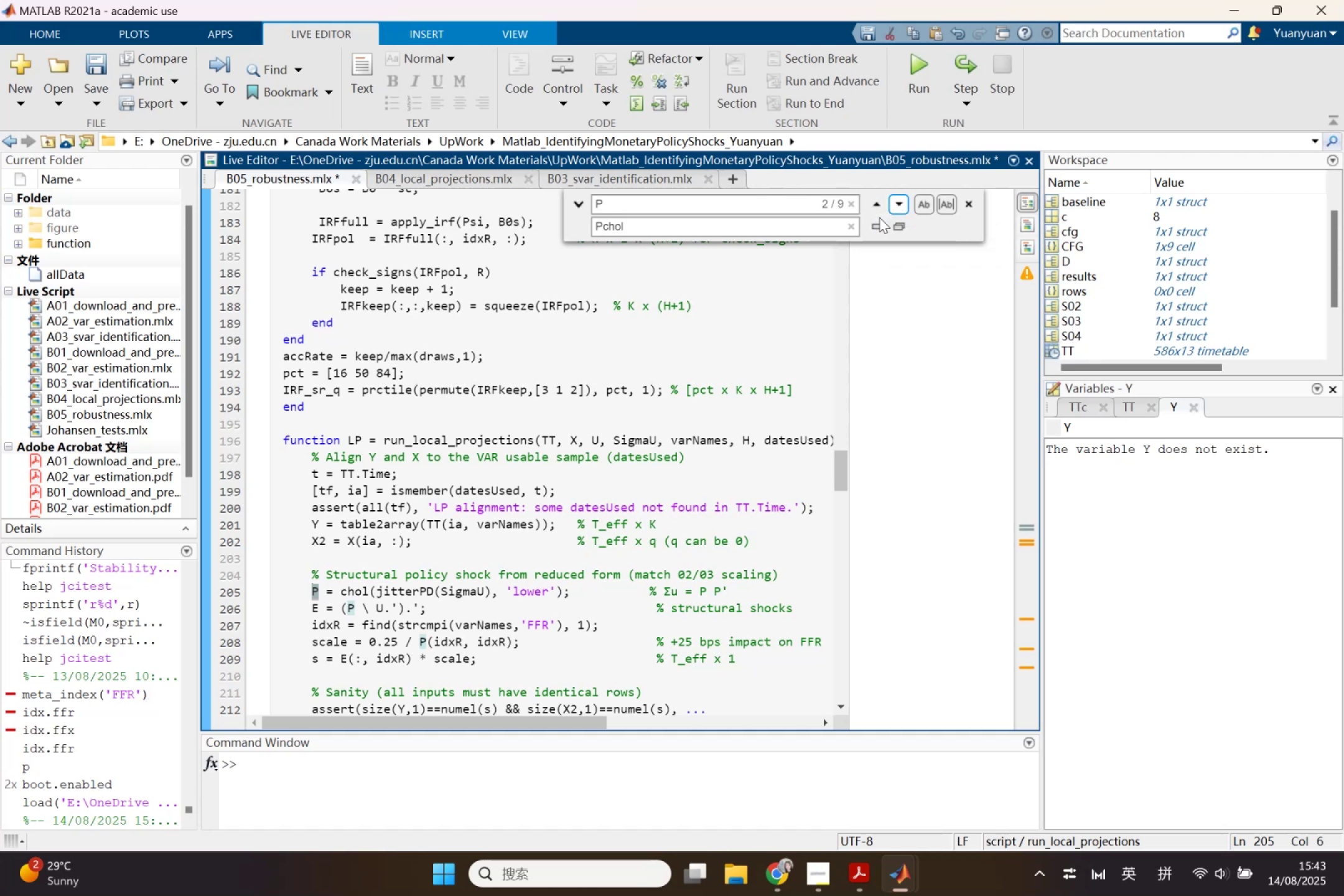 
left_click([875, 224])
 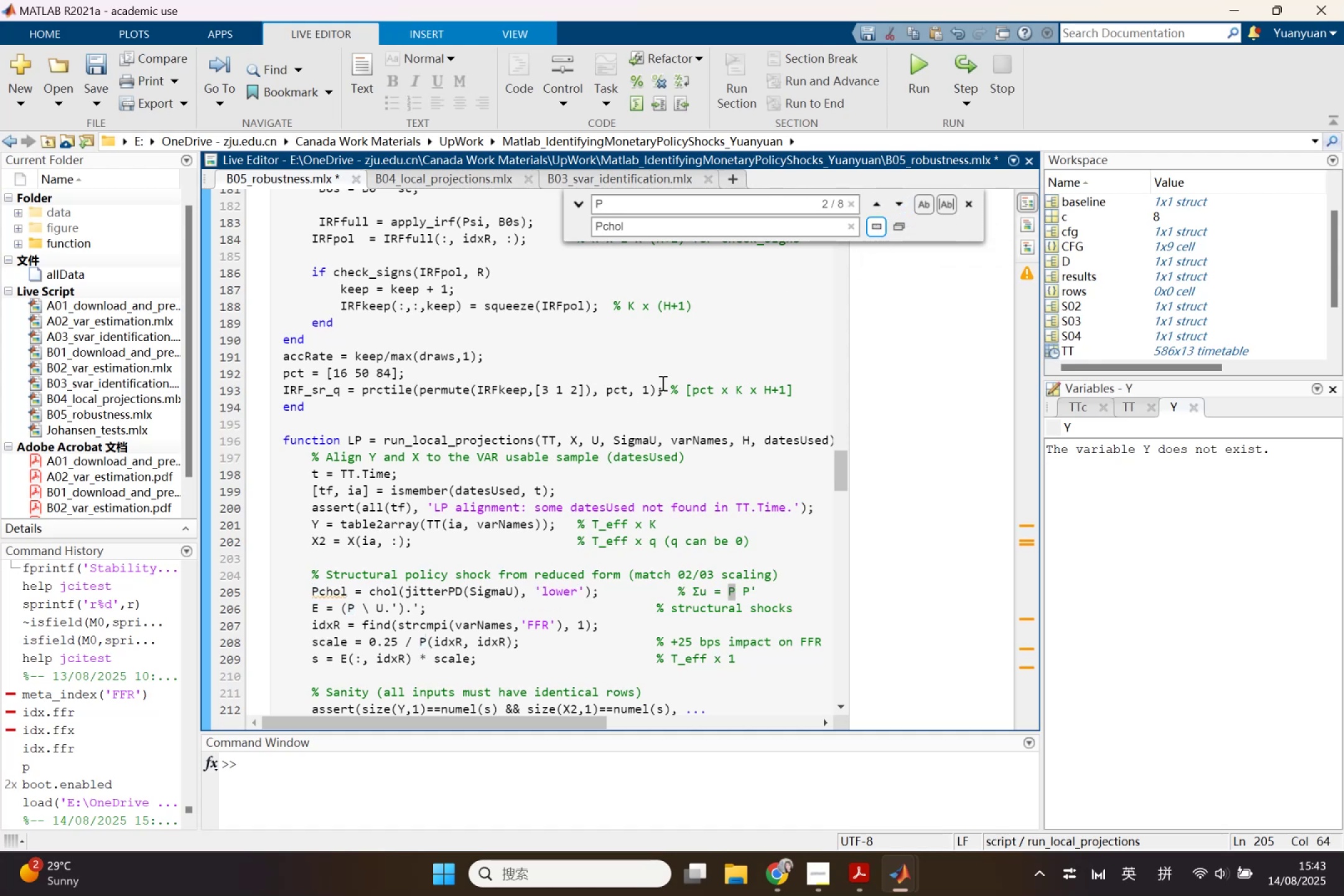 
left_click([900, 207])
 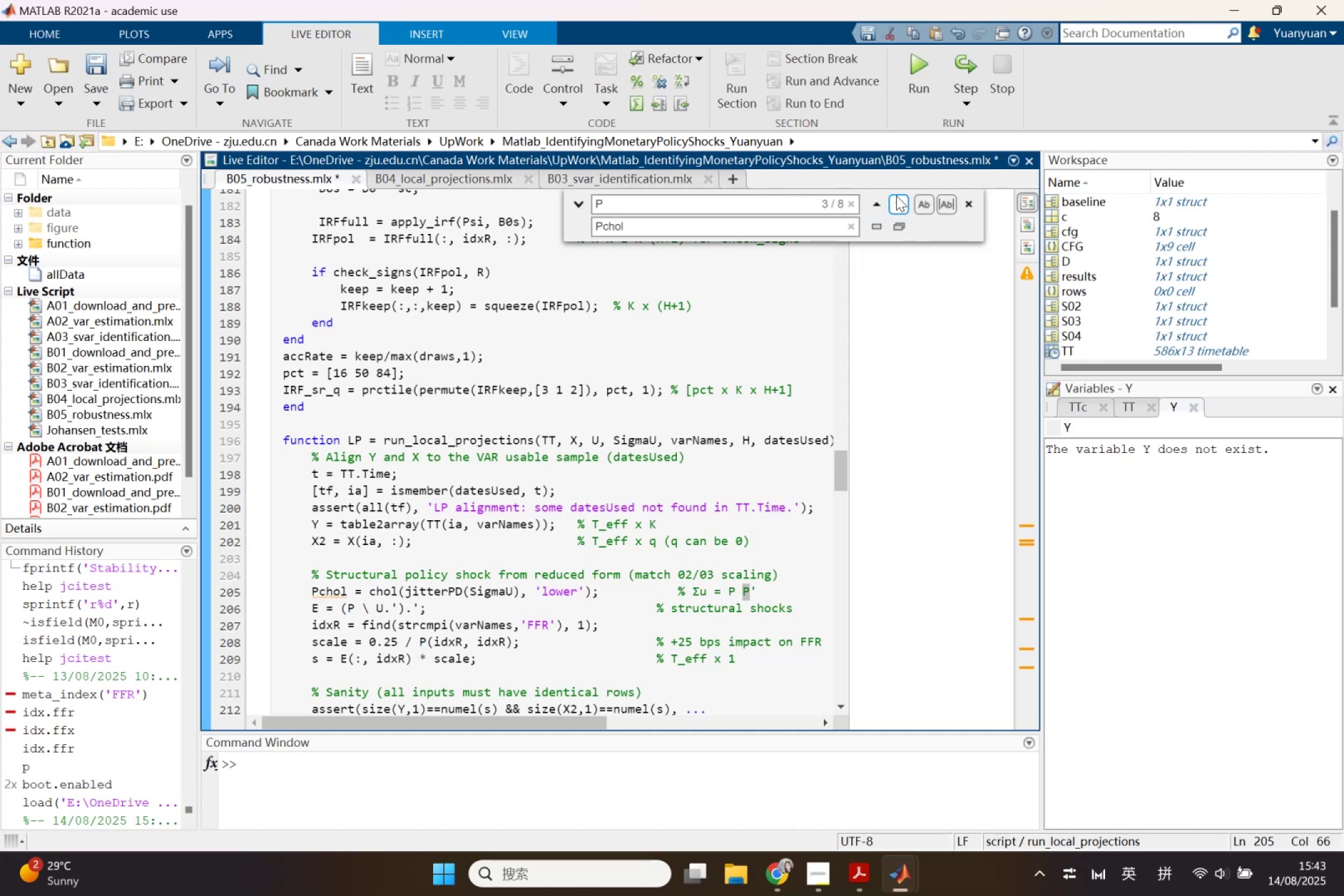 
left_click([897, 195])
 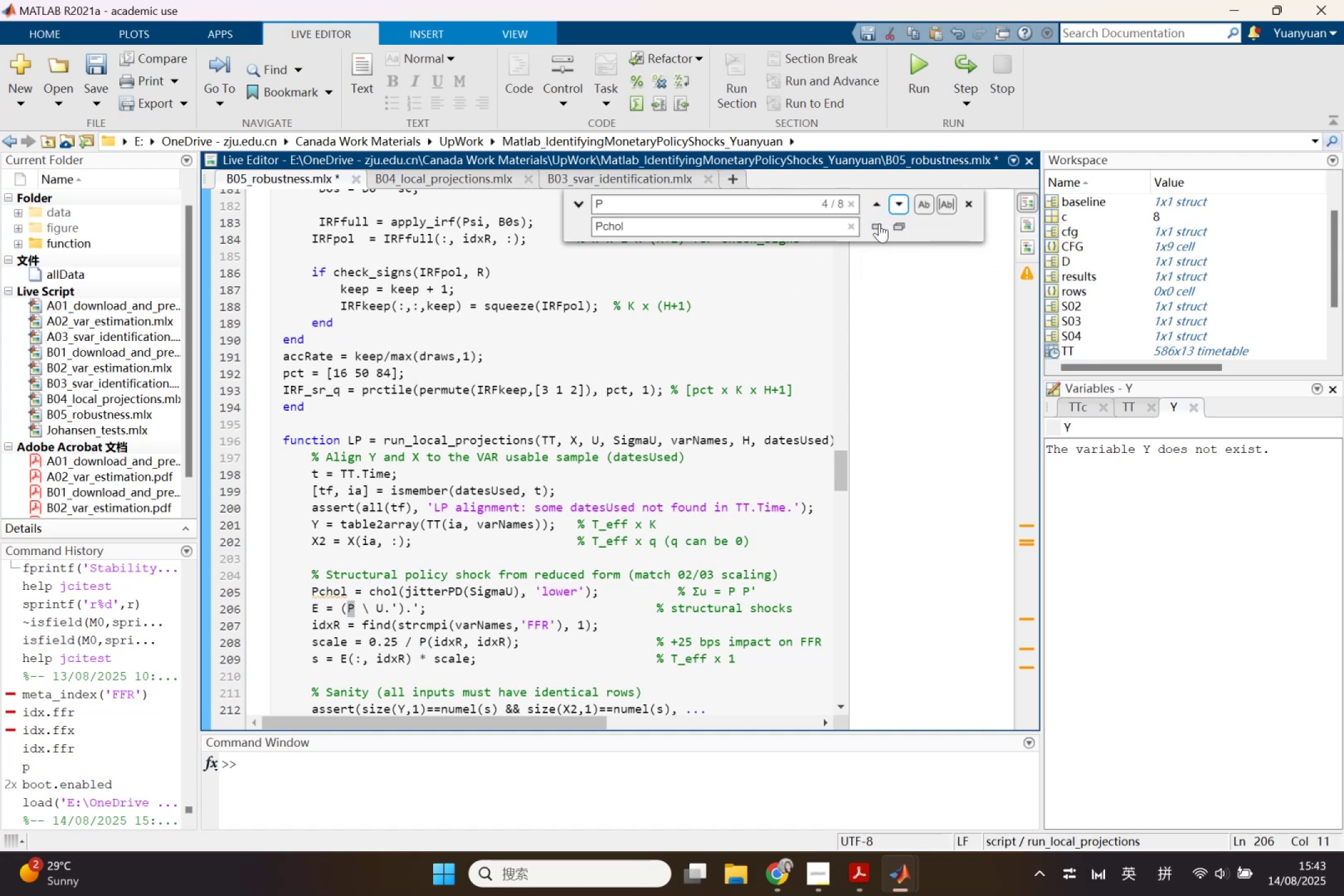 
left_click([879, 223])
 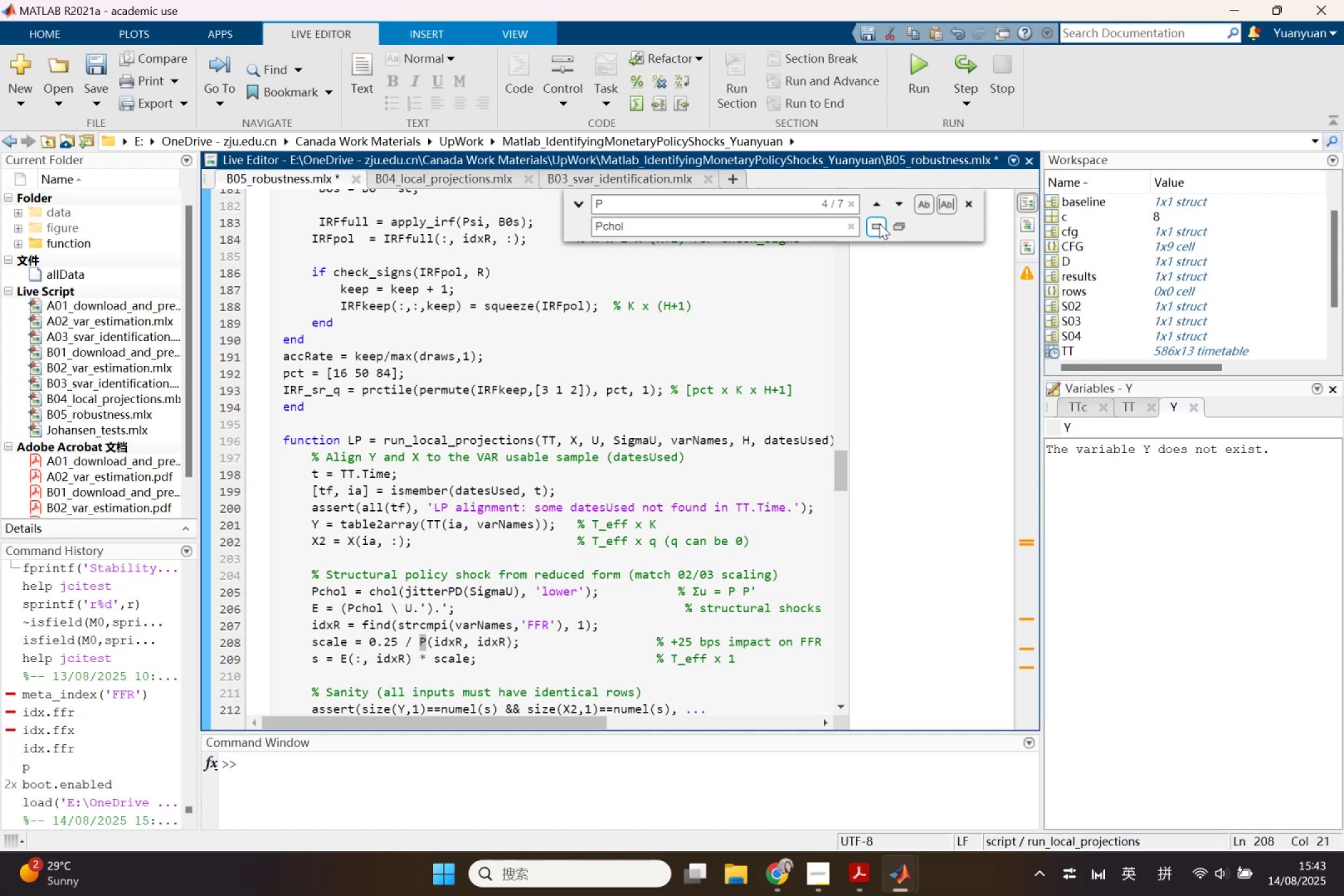 
left_click([879, 223])
 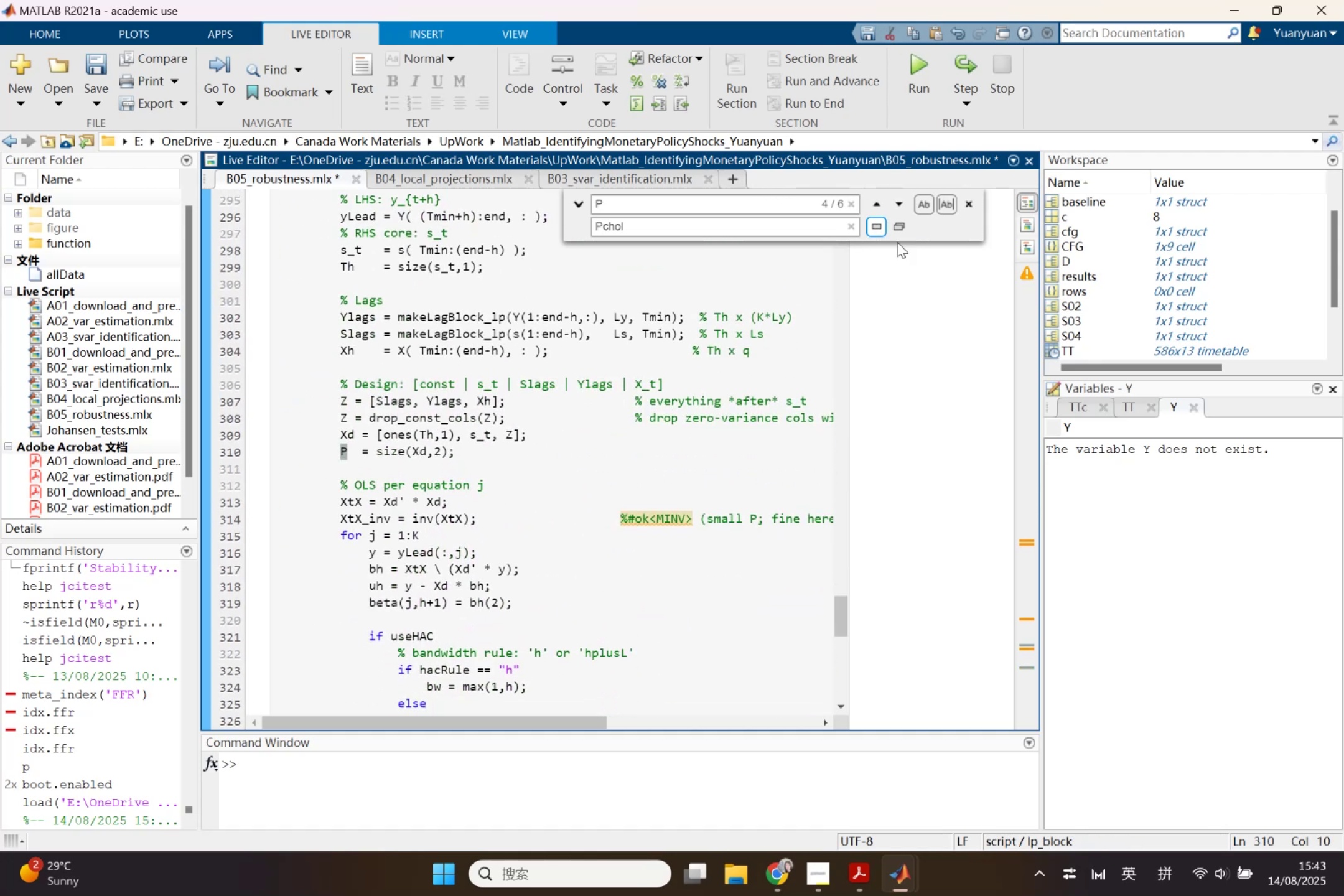 
left_click([970, 198])
 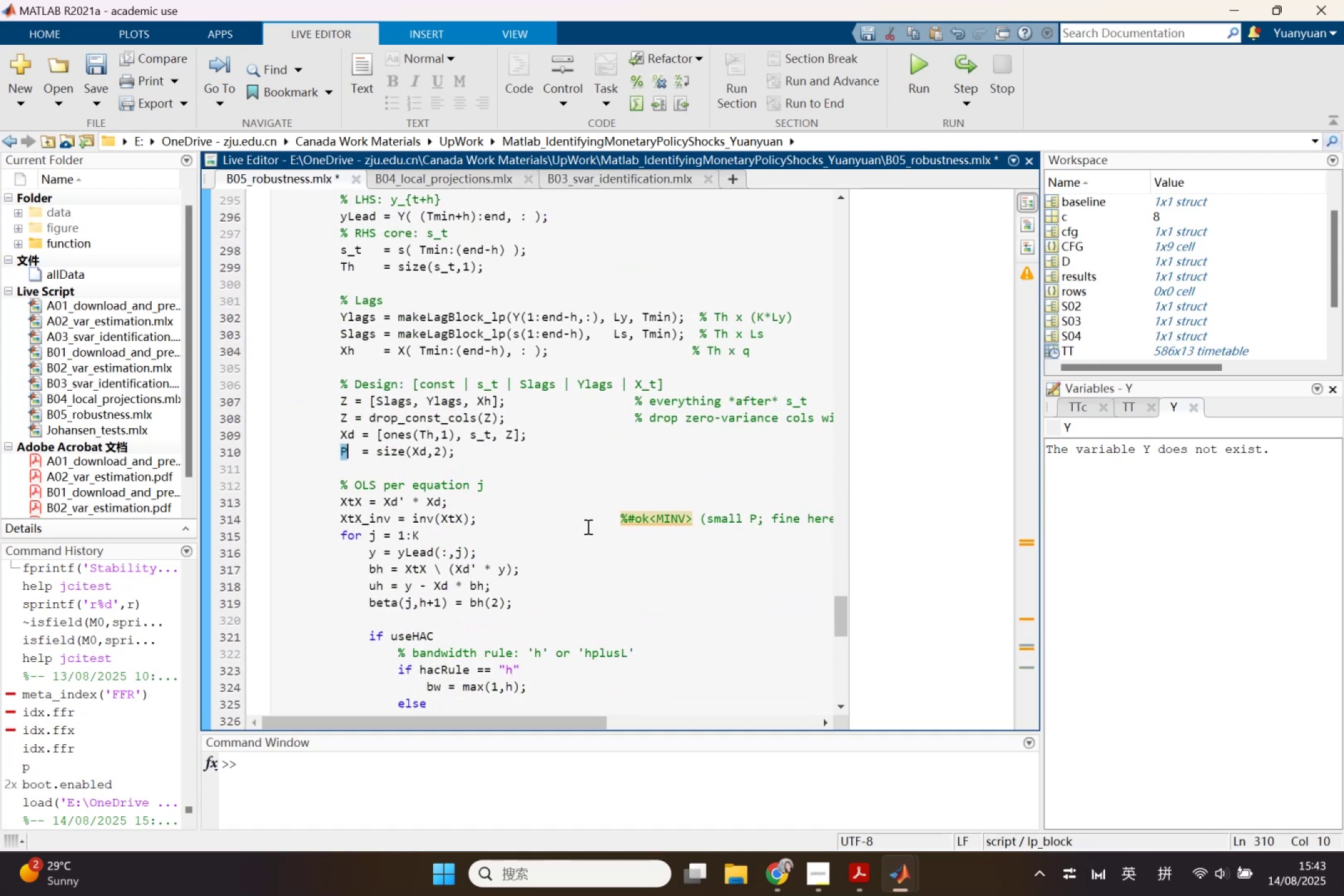 
scroll: coordinate [584, 541], scroll_direction: up, amount: 2.0
 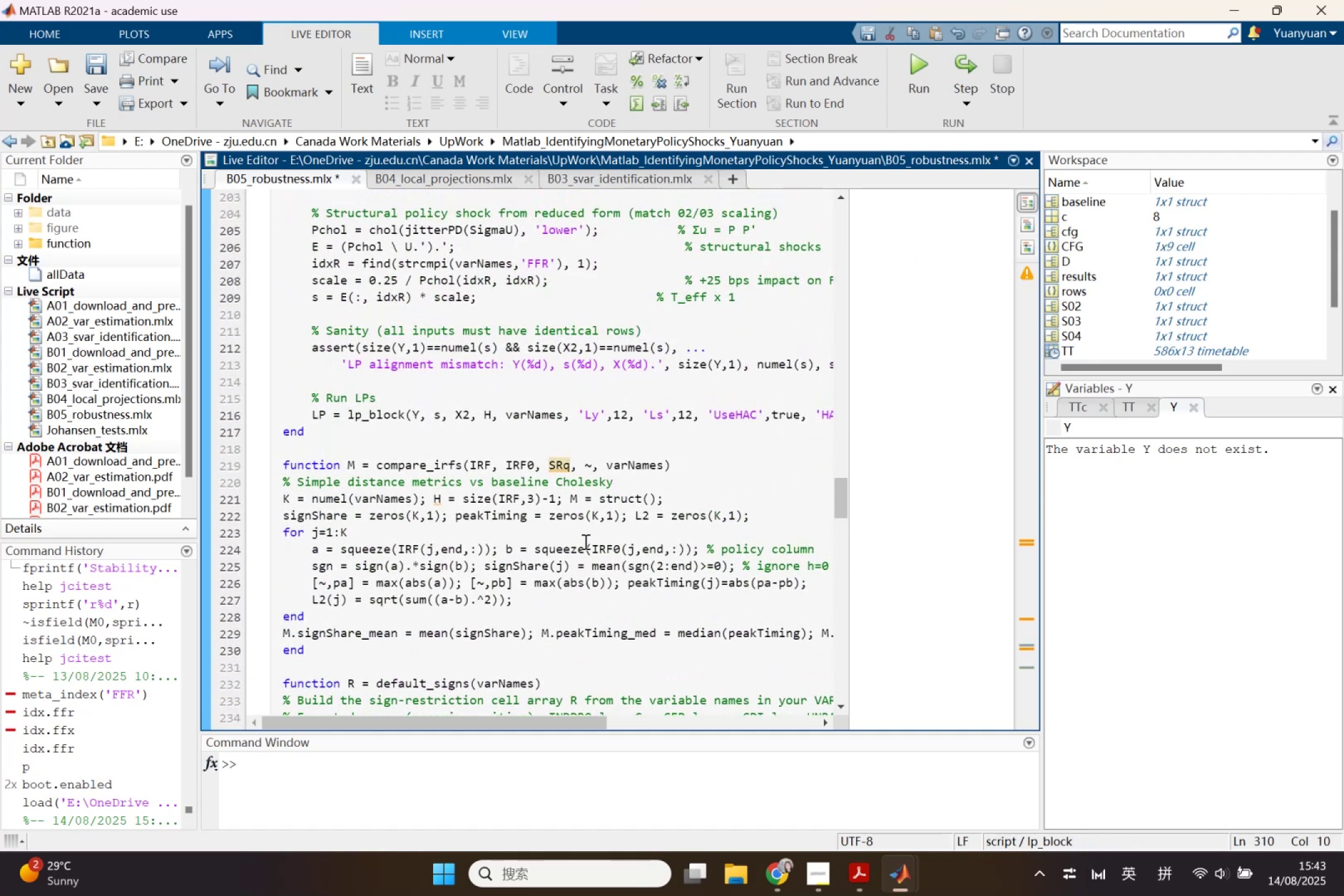 
key(Control+F)
 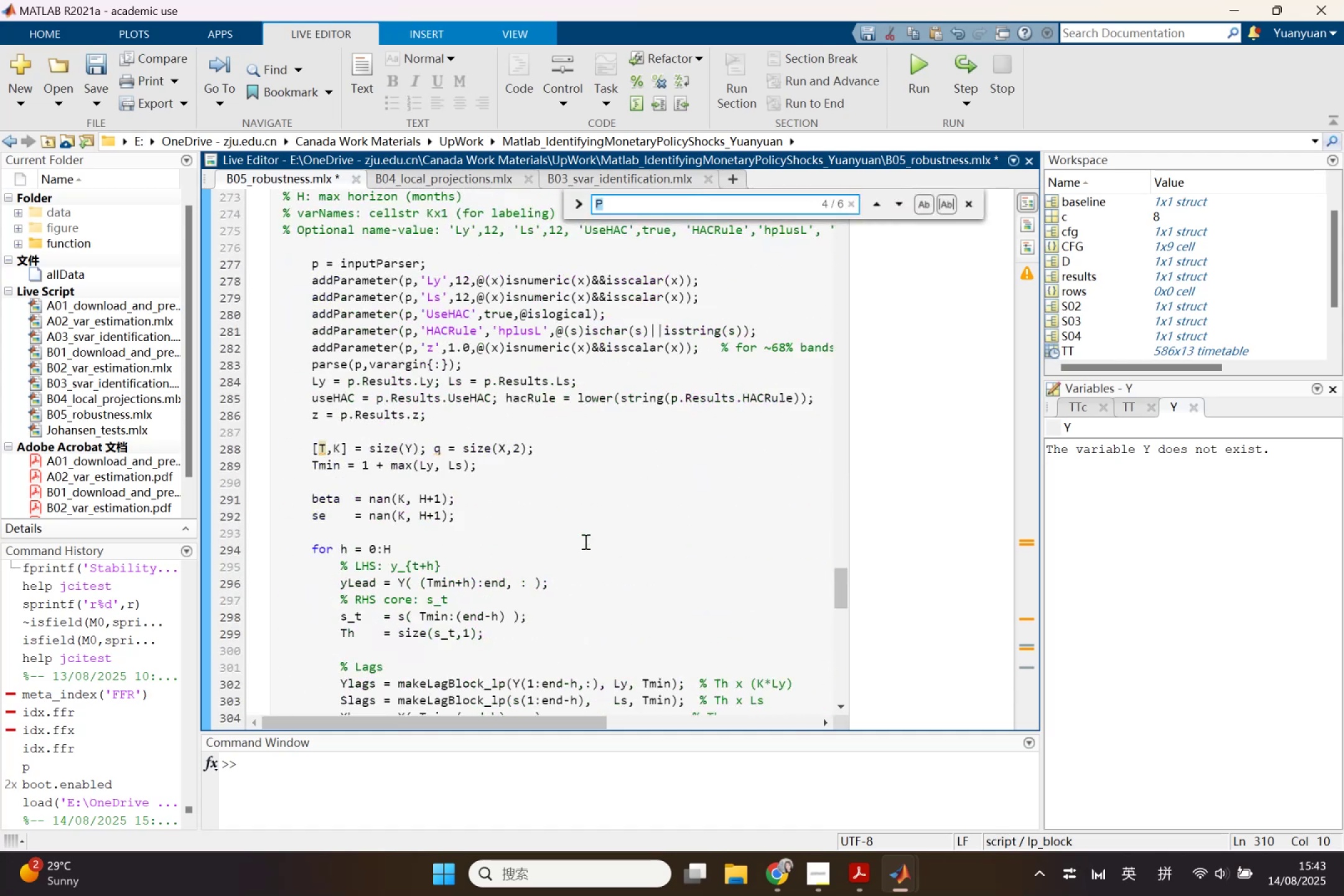 
key(Control+ControlLeft)
 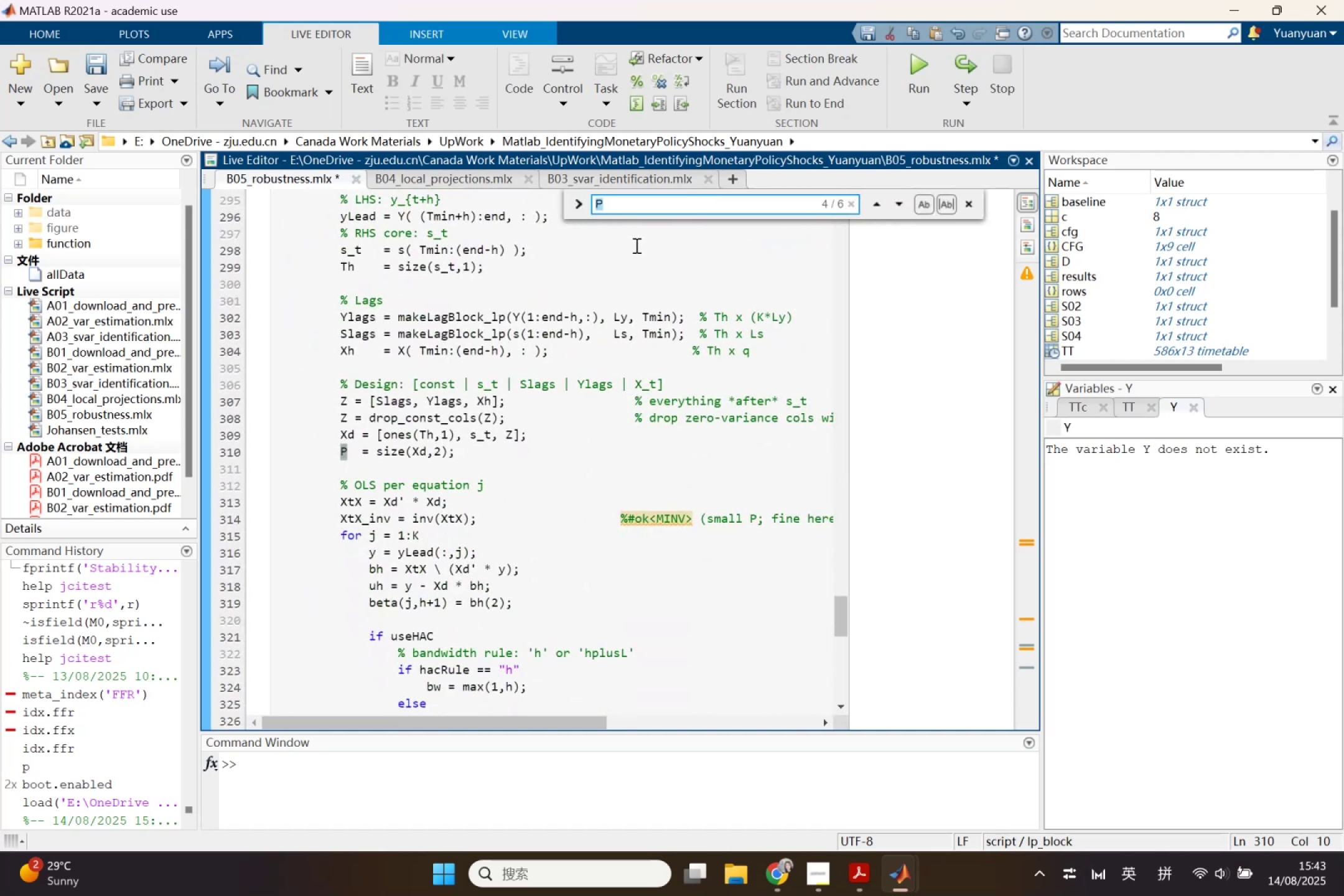 
type(chol)
 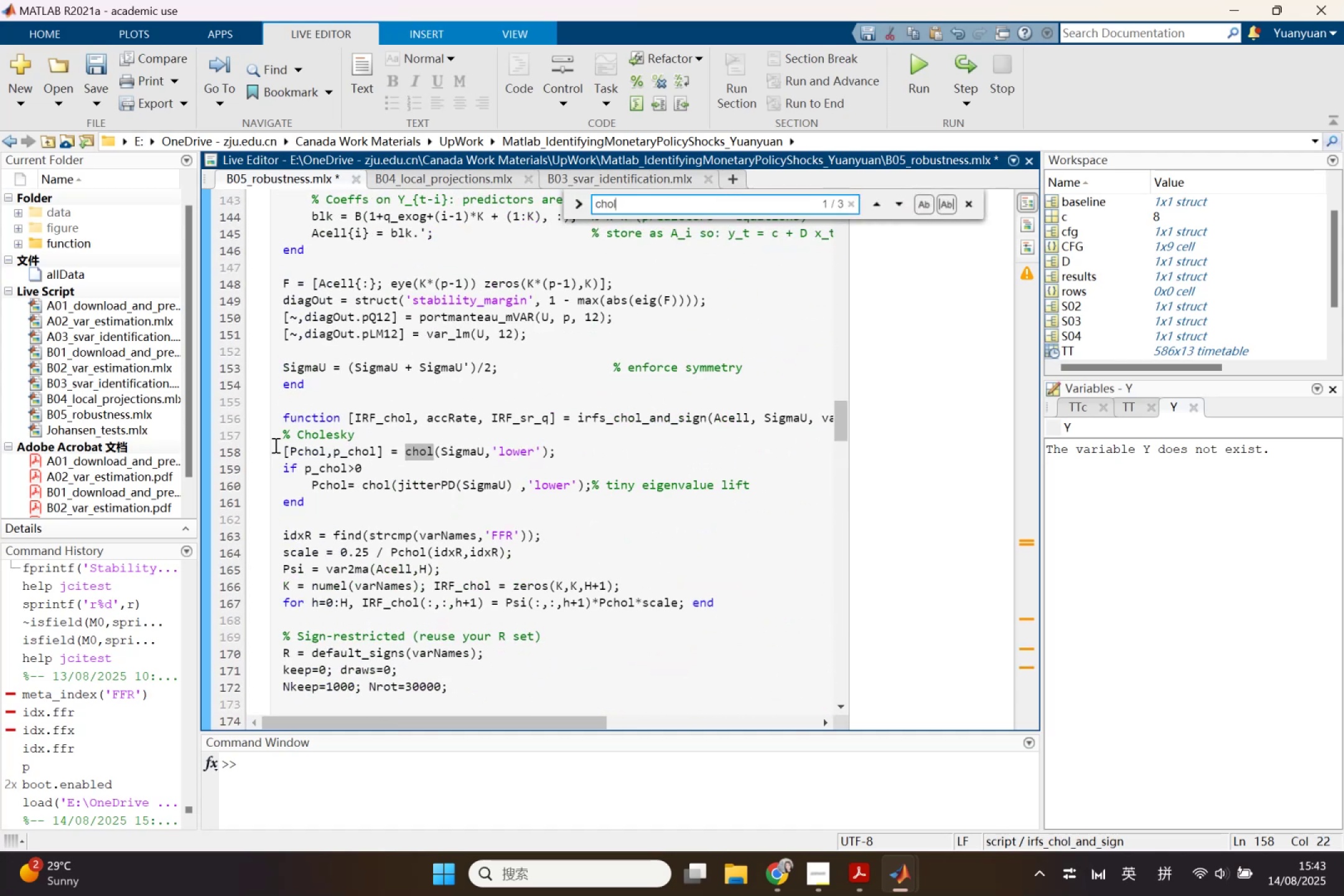 
key(Control+C)
 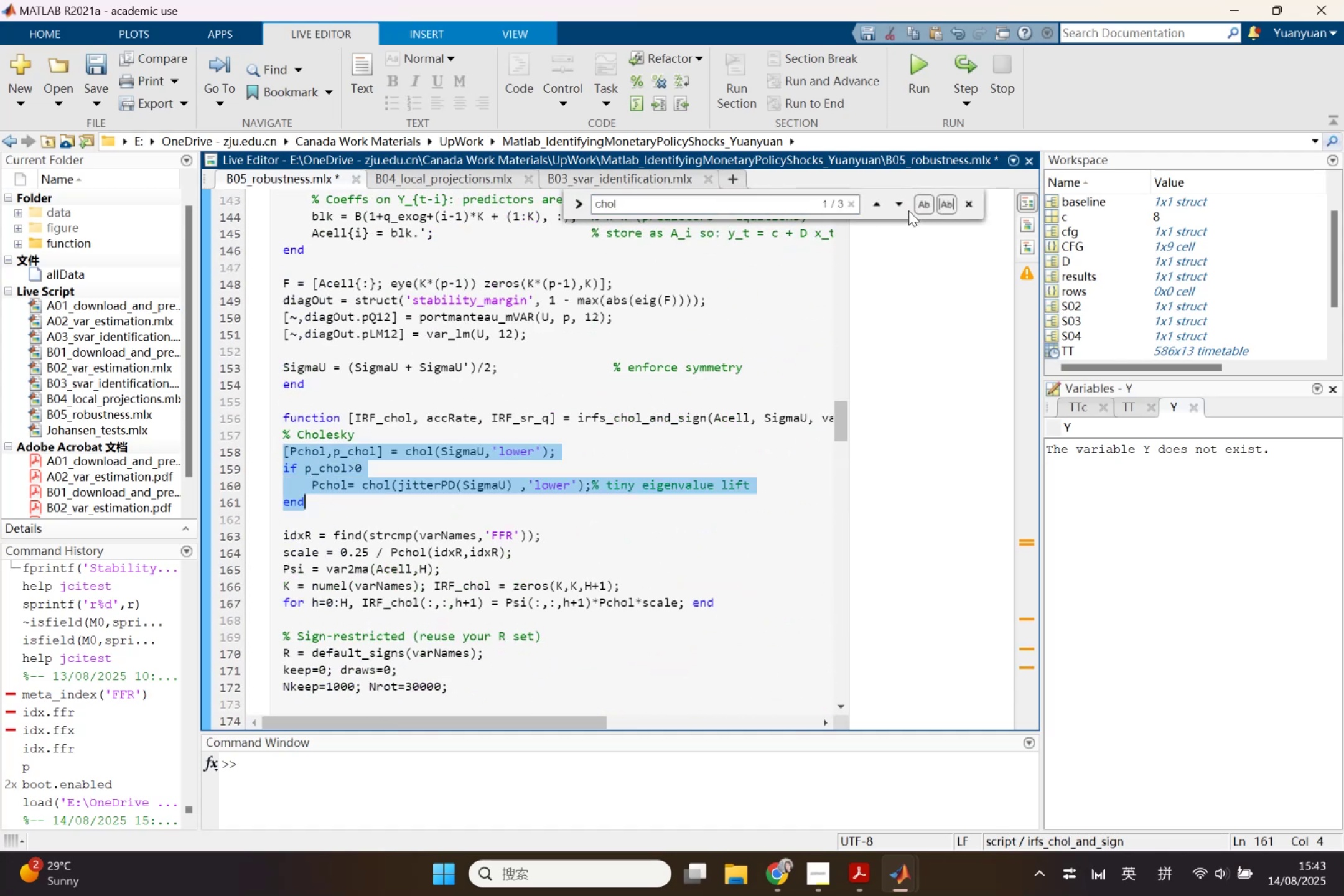 
left_click([898, 203])
 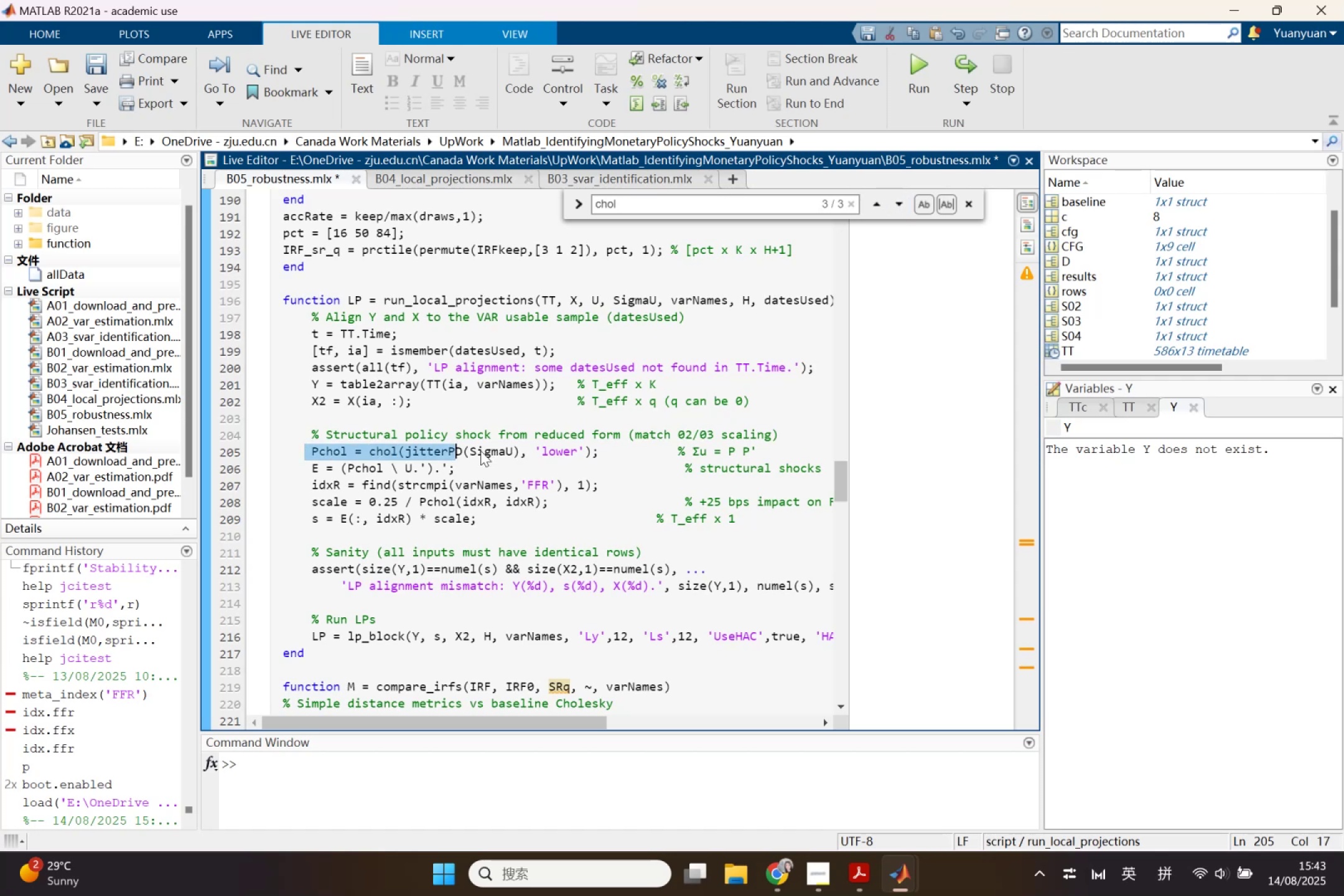 
key(Control+V)
 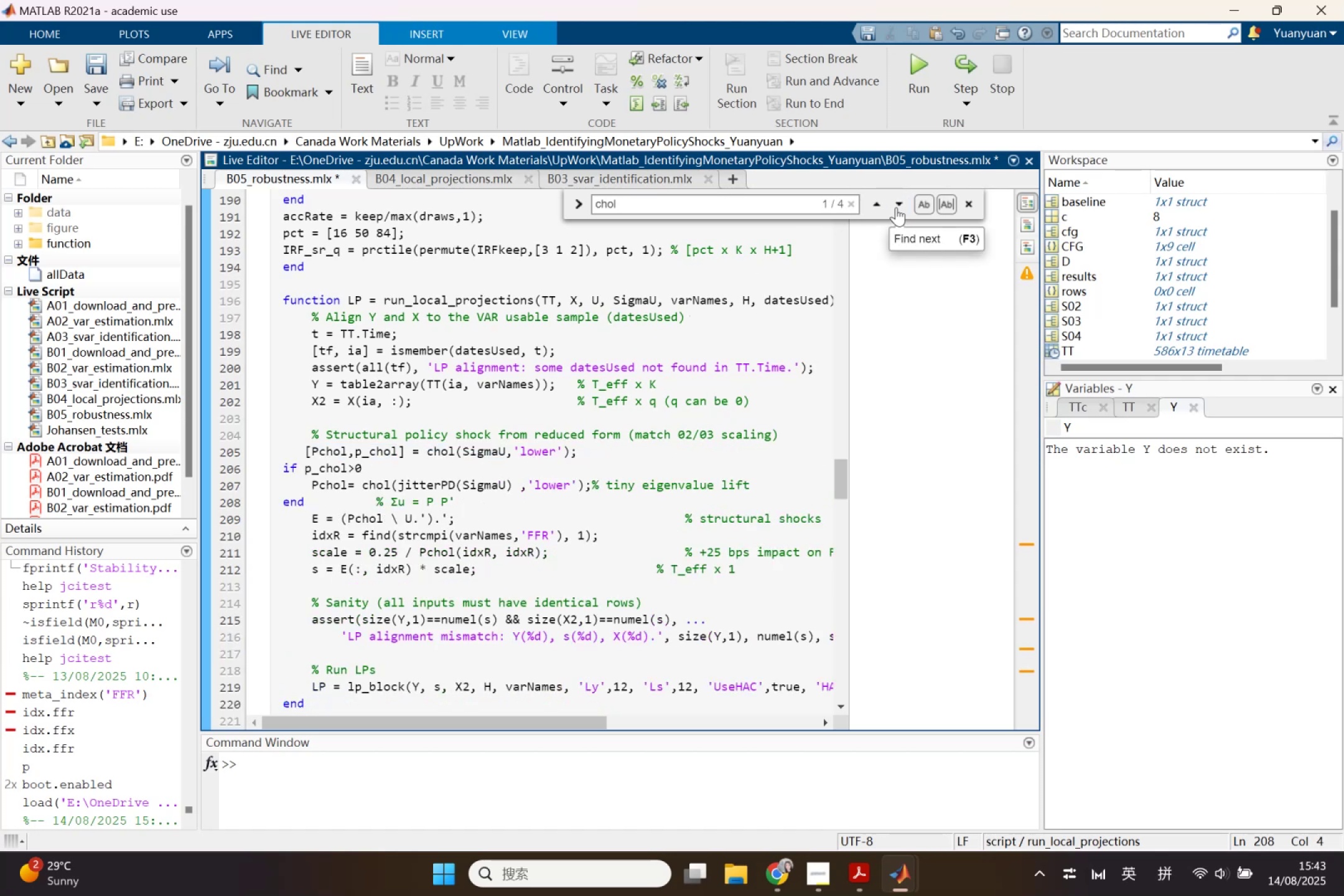 
wait(5.37)
 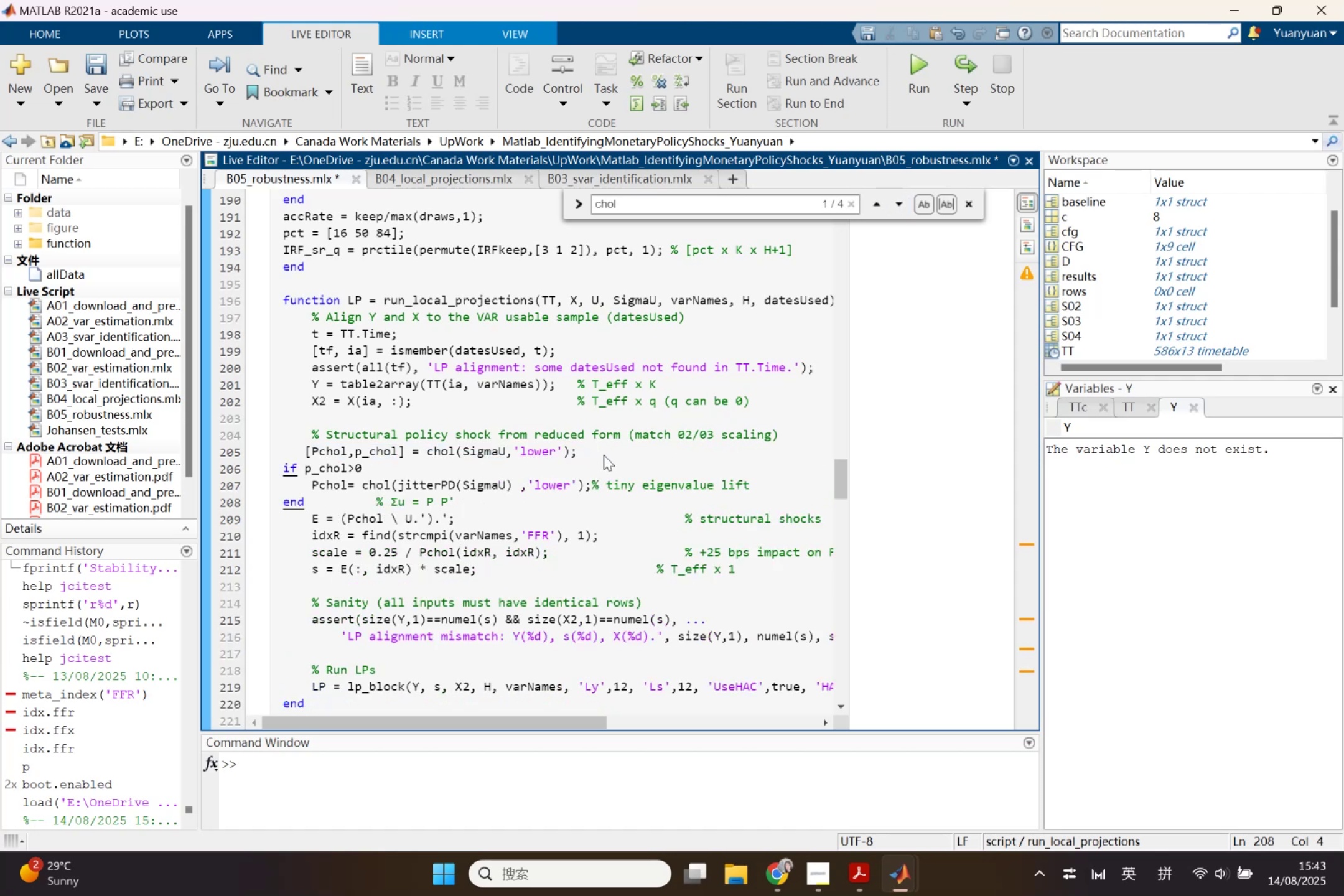 
key(Control+Z)
 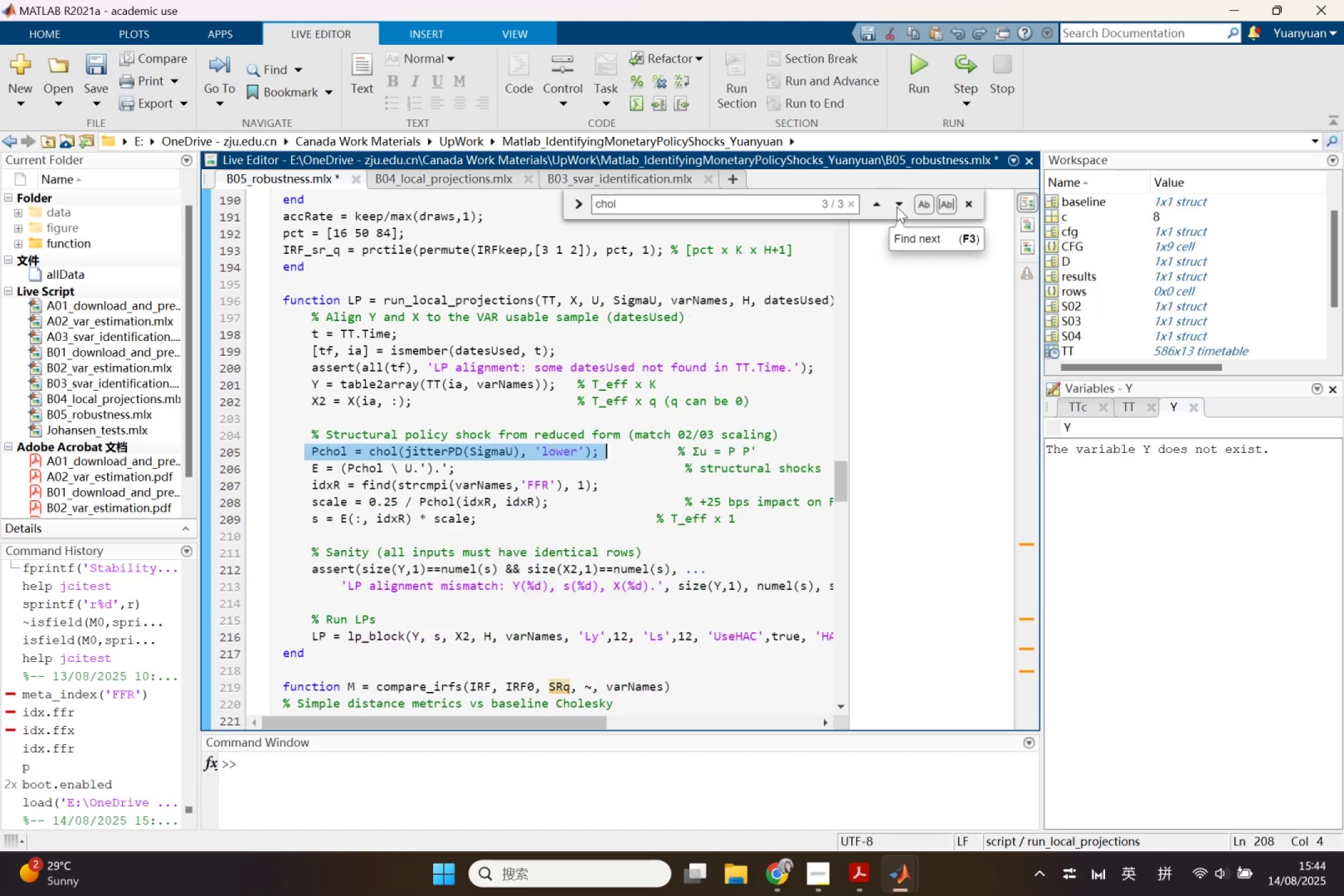 
key(Control+V)
 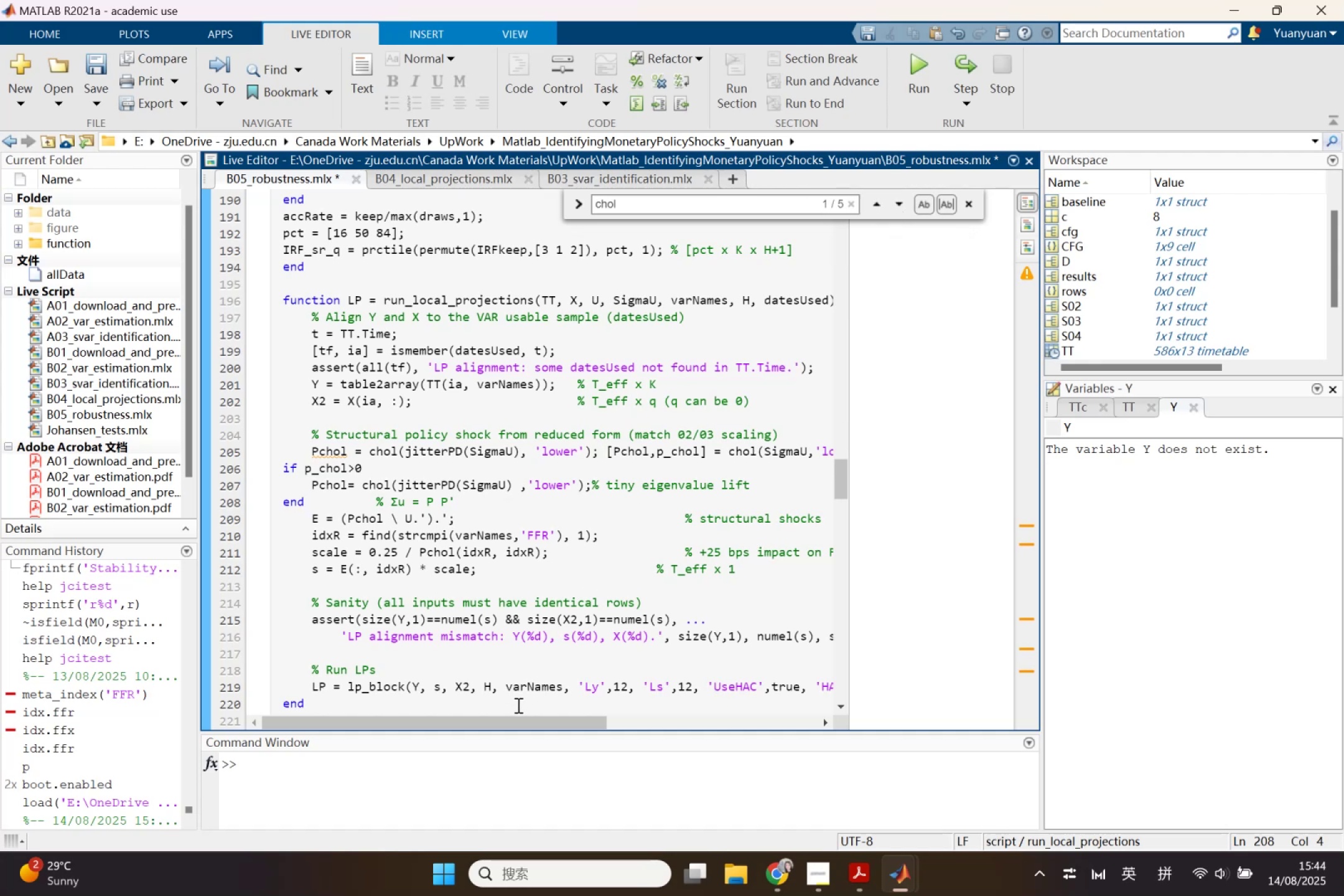 
wait(8.77)
 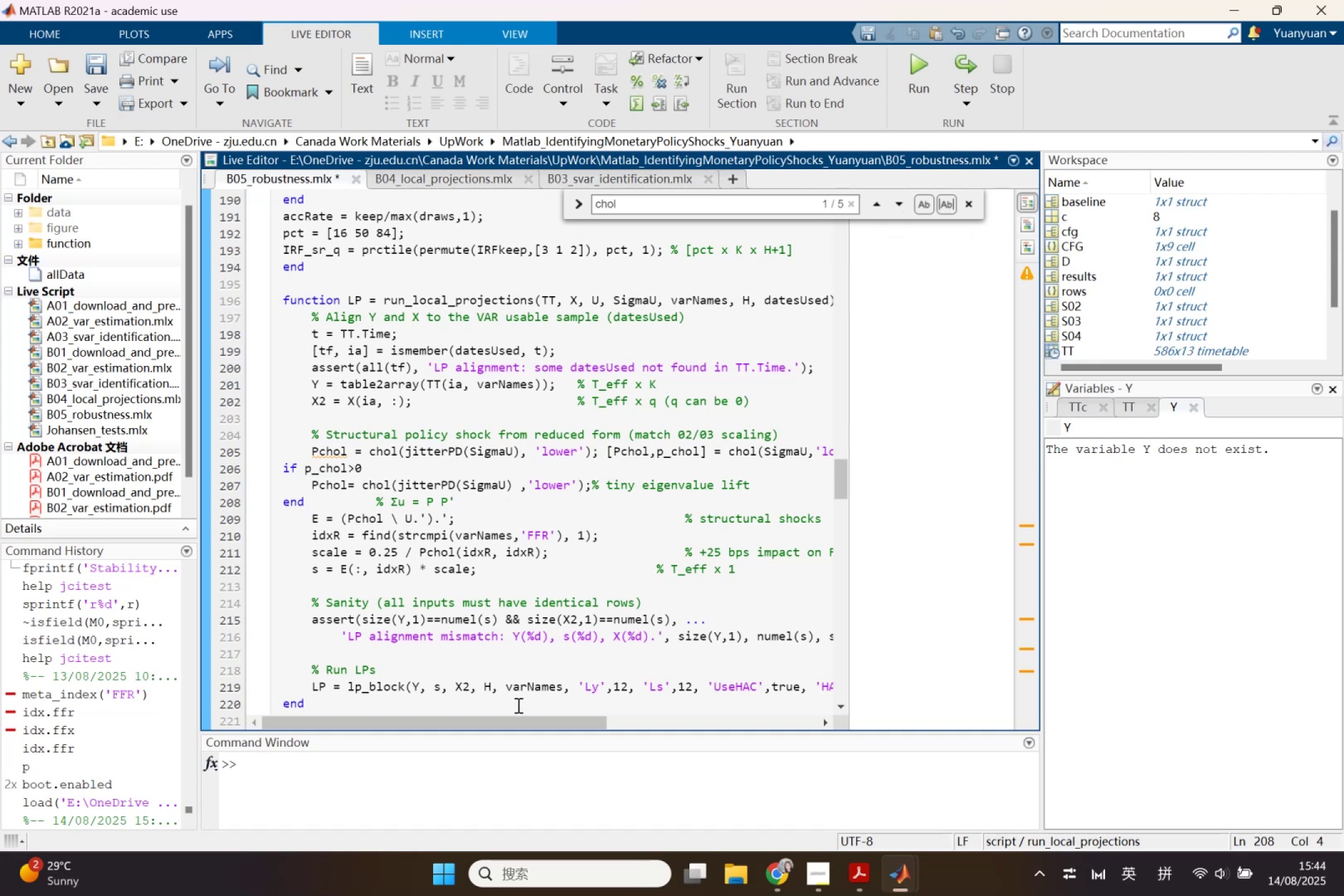 
key(Backspace)
 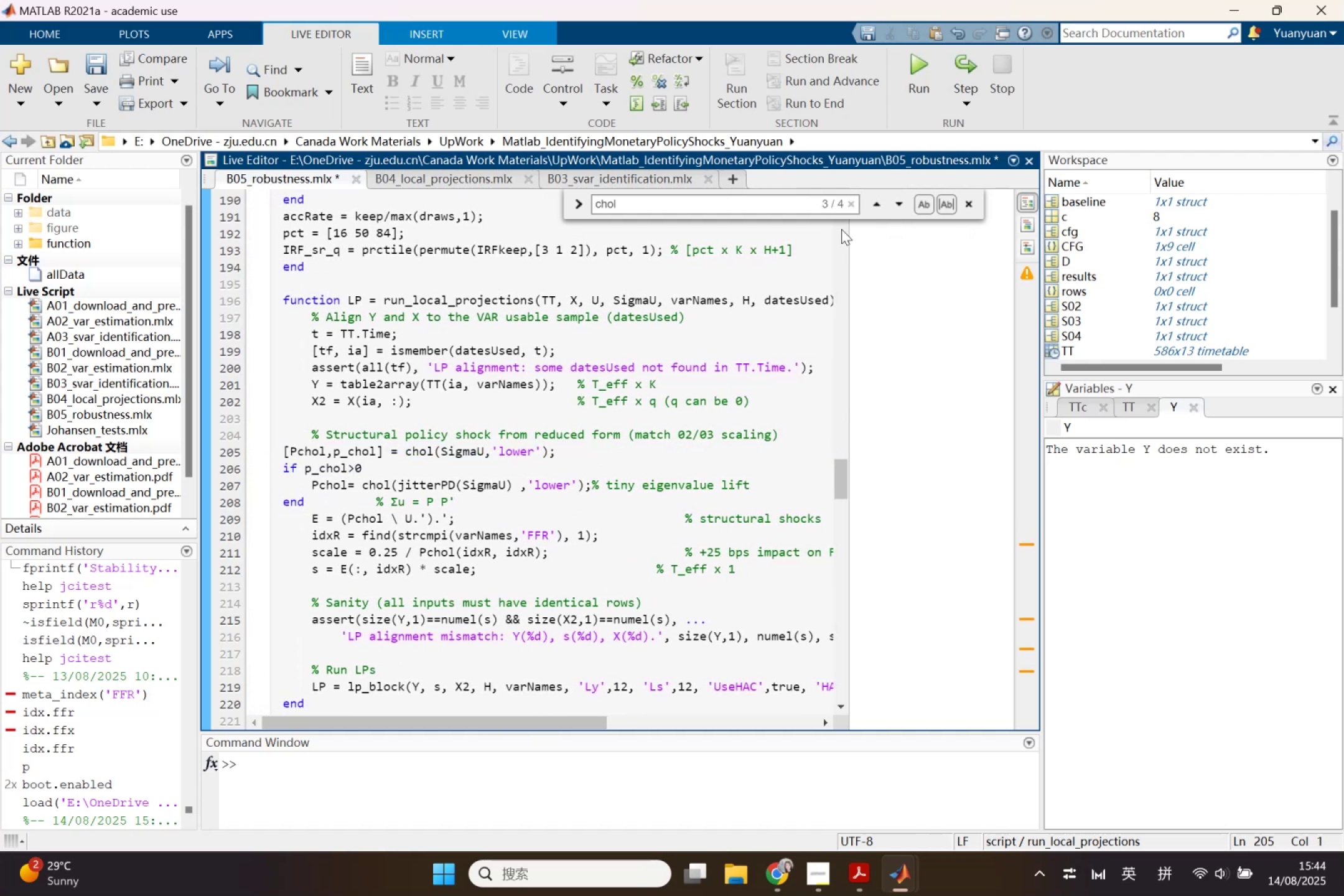 
left_click([898, 204])
 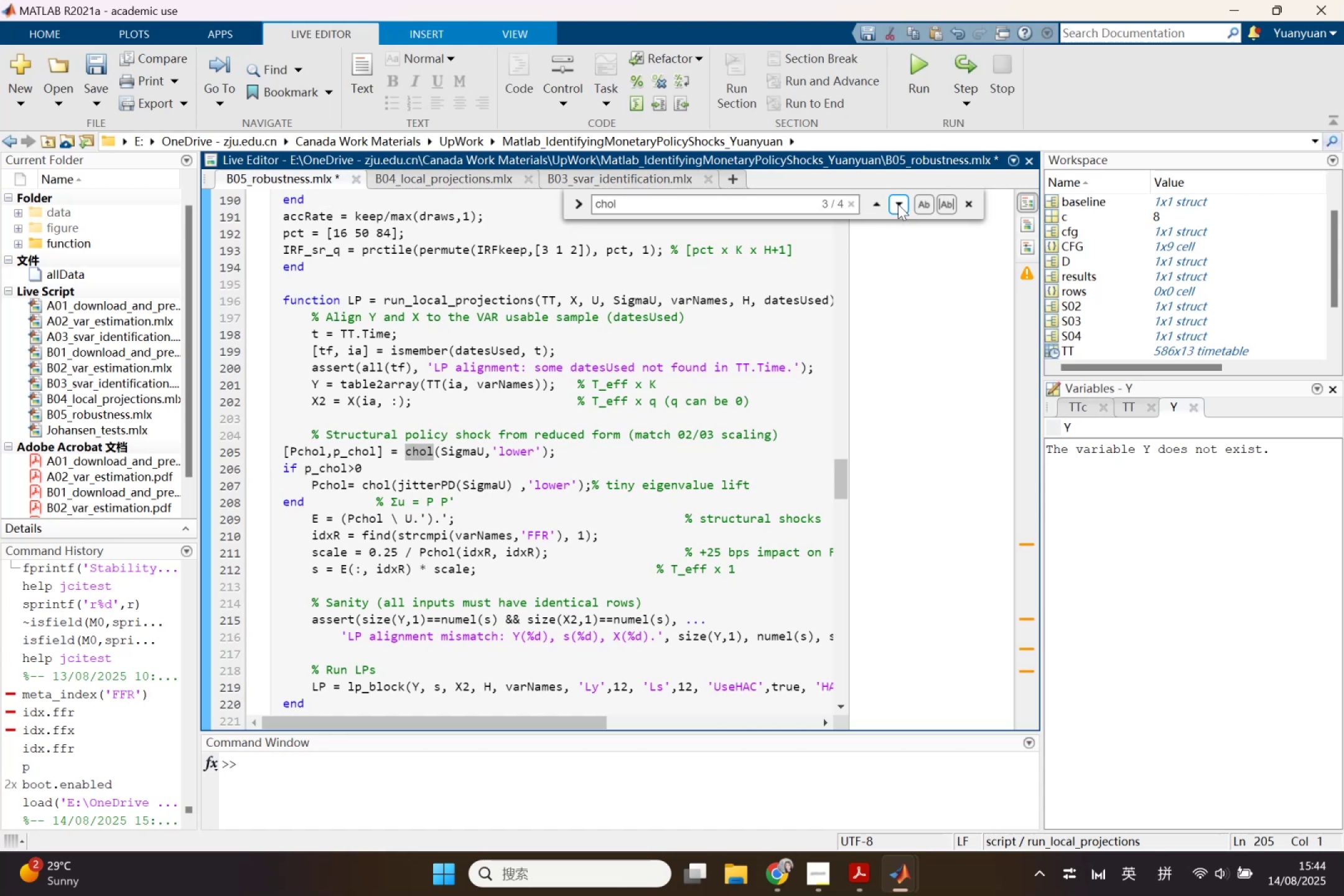 
left_click([898, 204])
 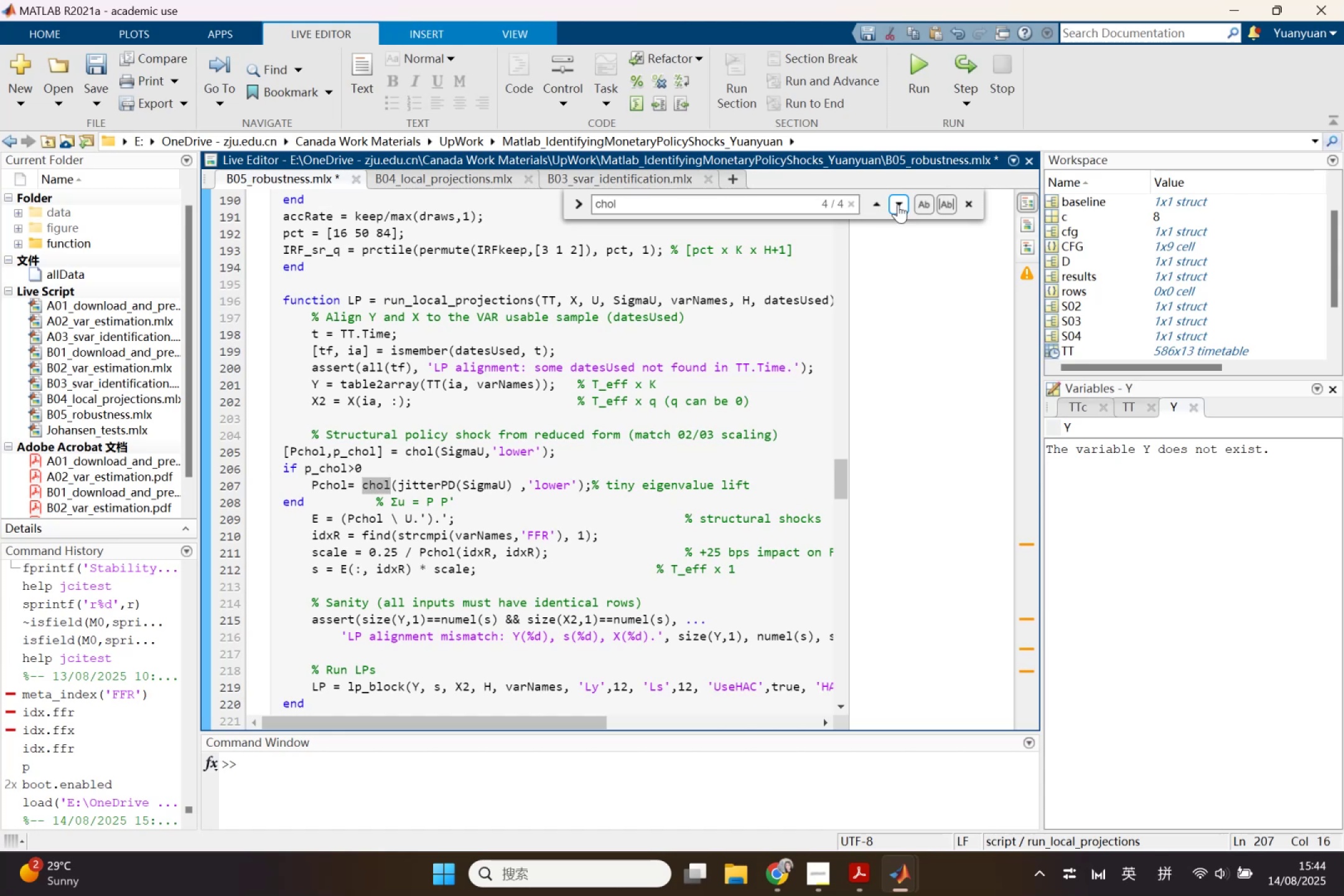 
double_click([898, 204])
 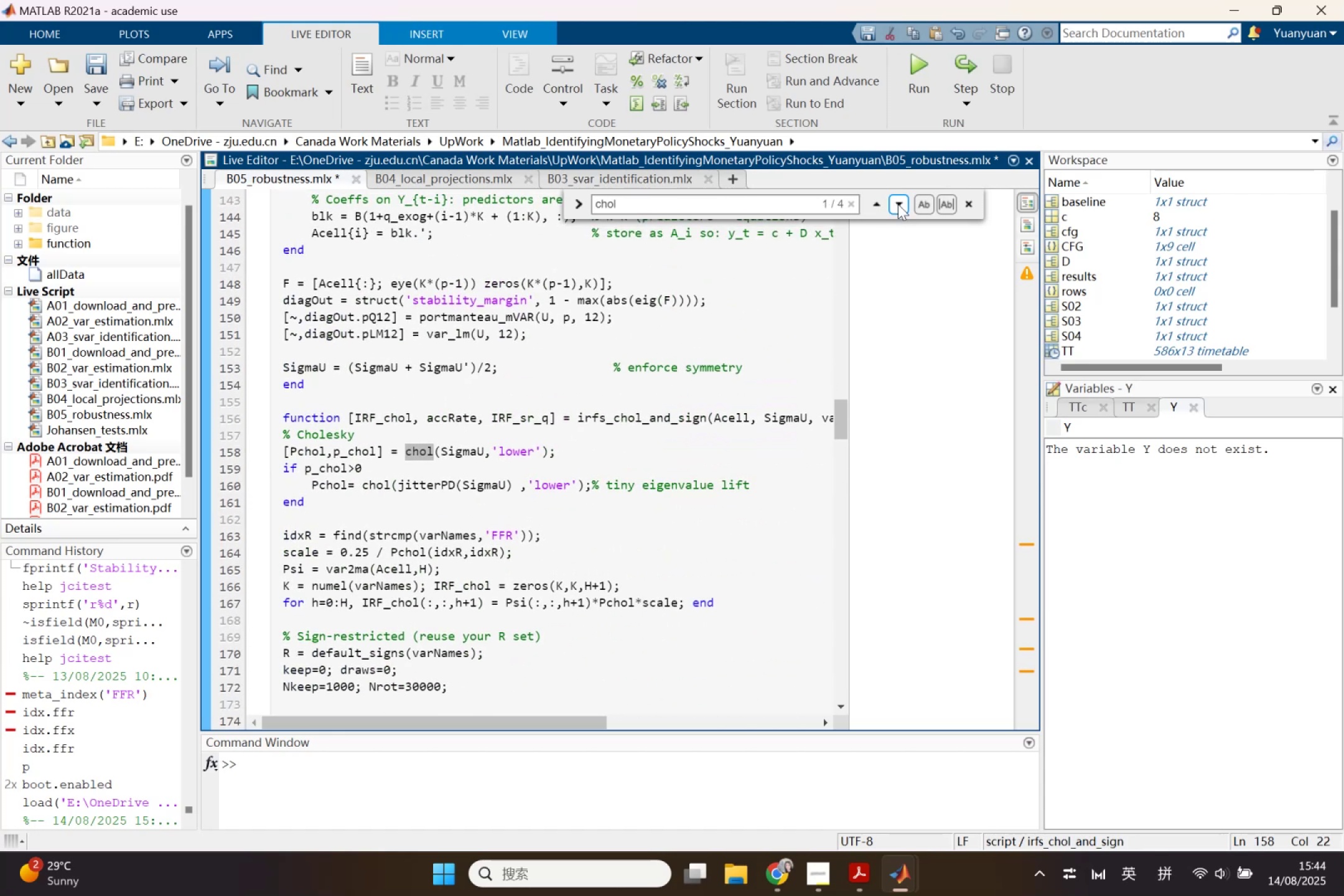 
left_click([898, 204])
 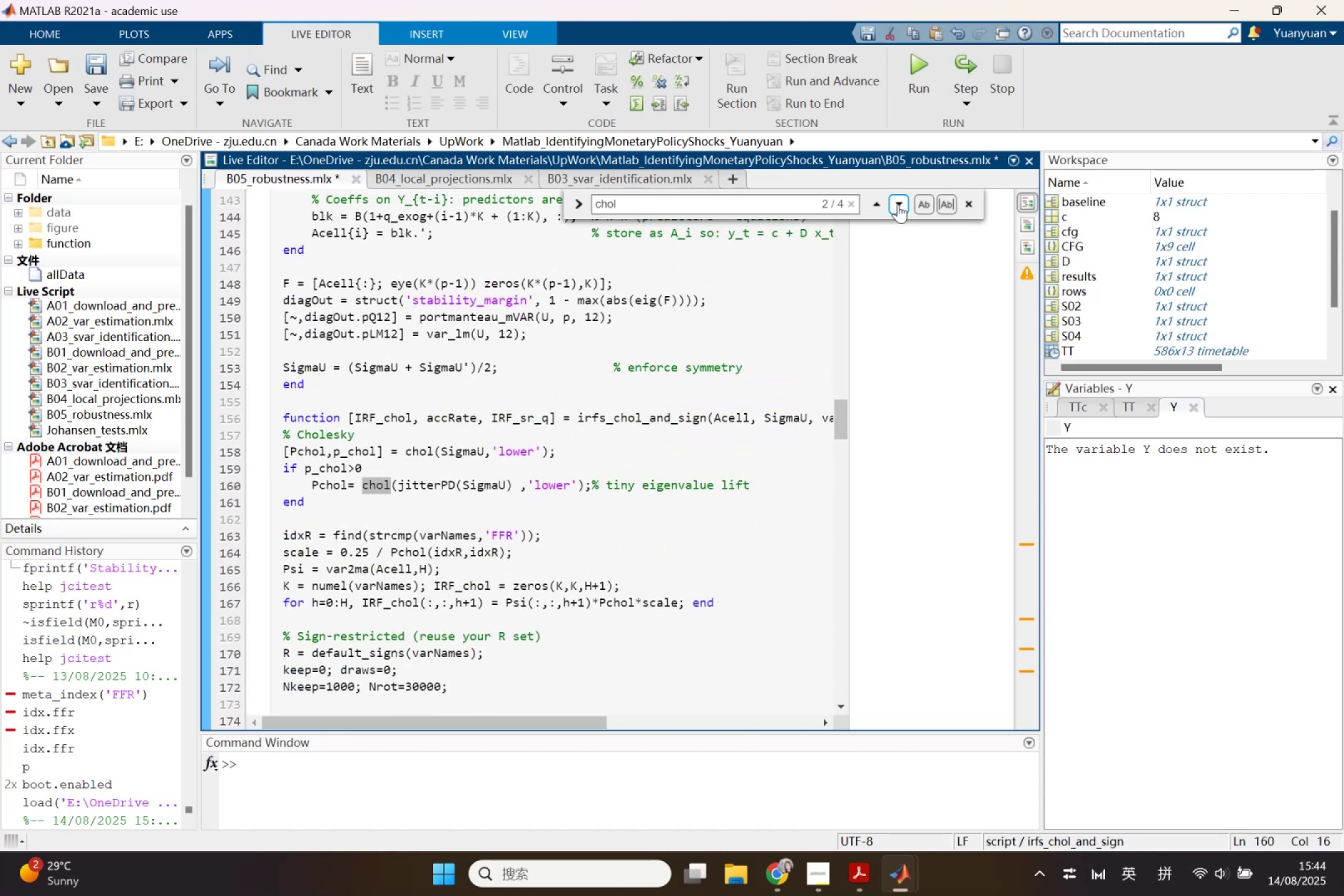 
left_click([898, 204])
 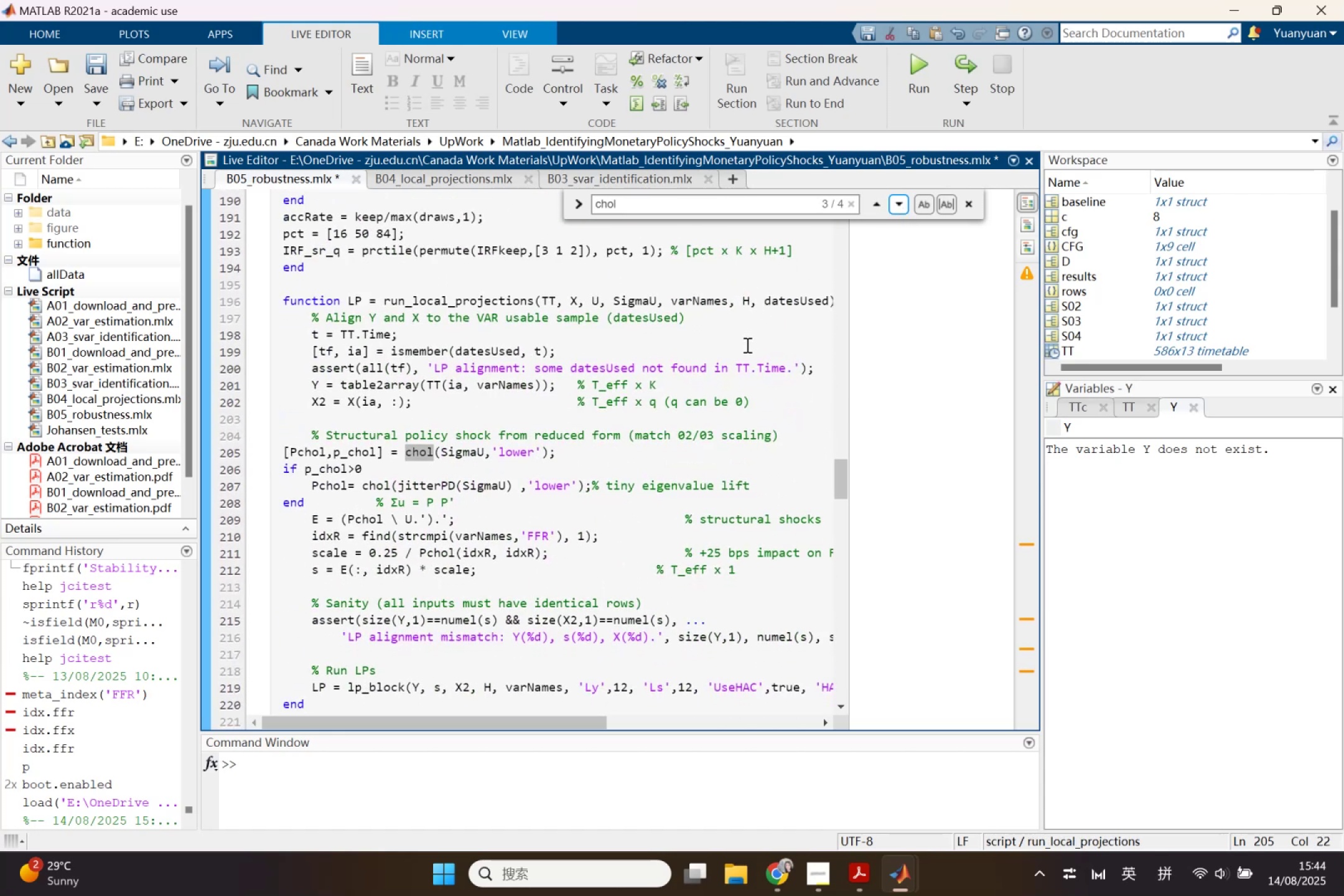 
key(Control+S)
 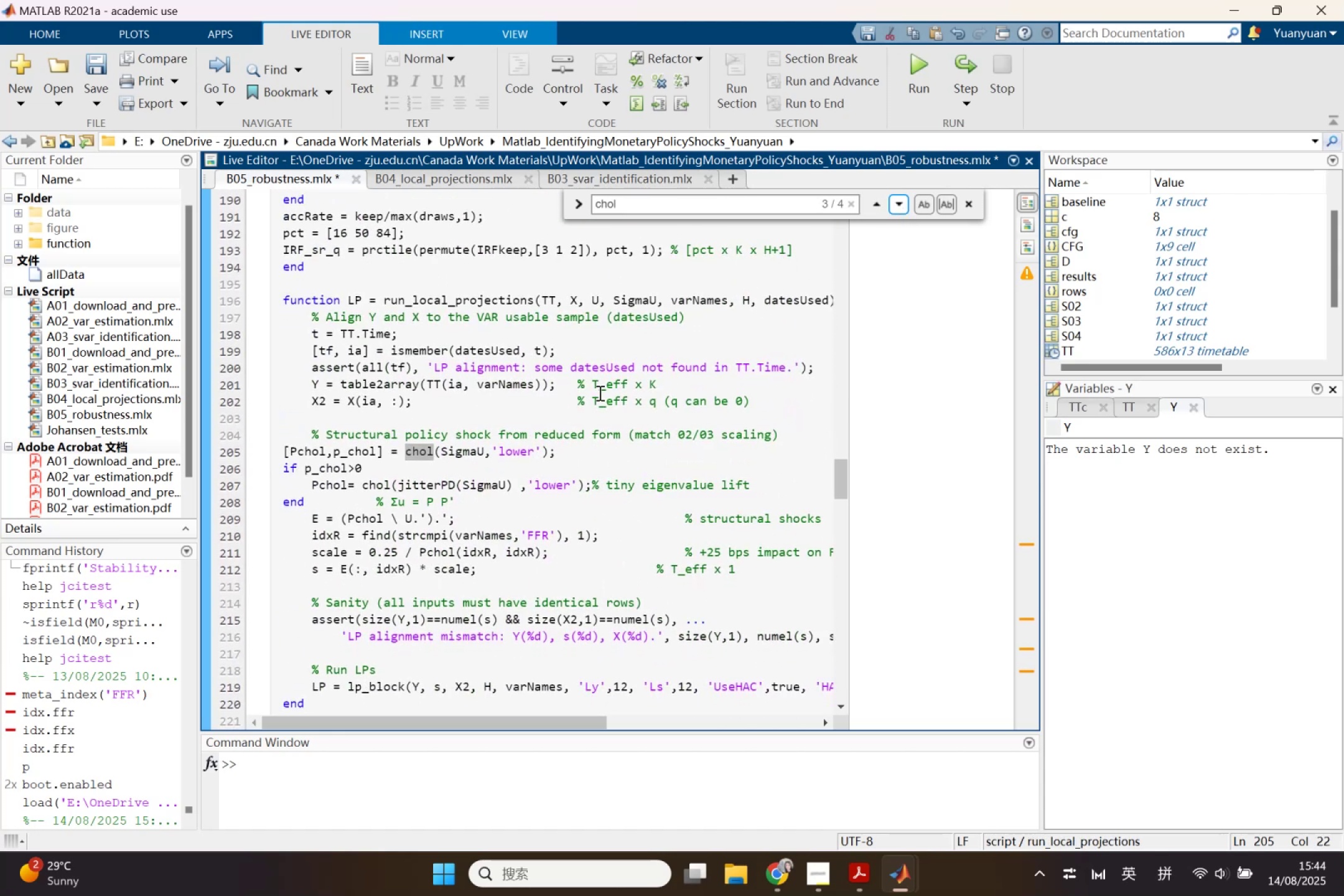 
left_click([597, 393])
 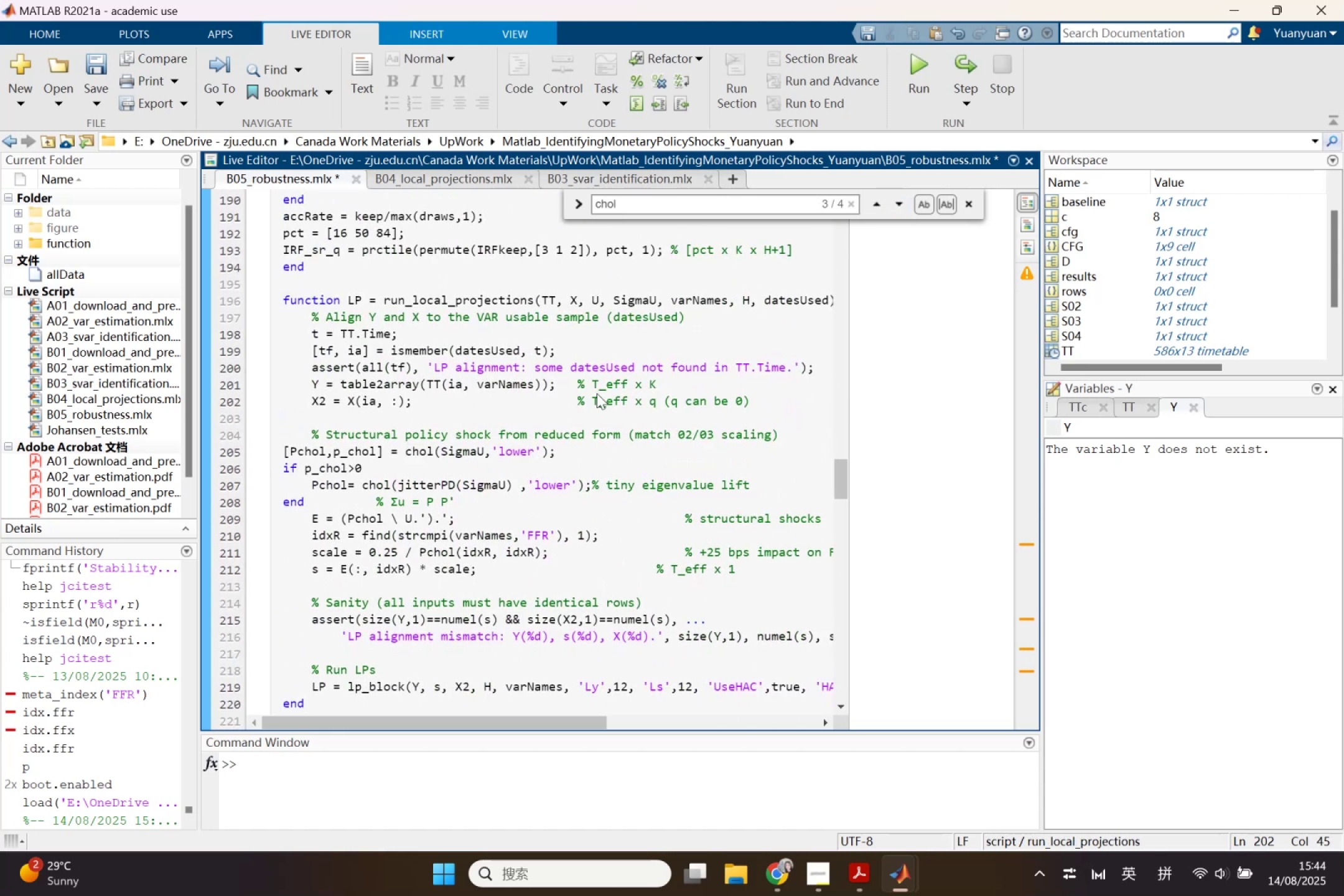 
key(Control+S)
 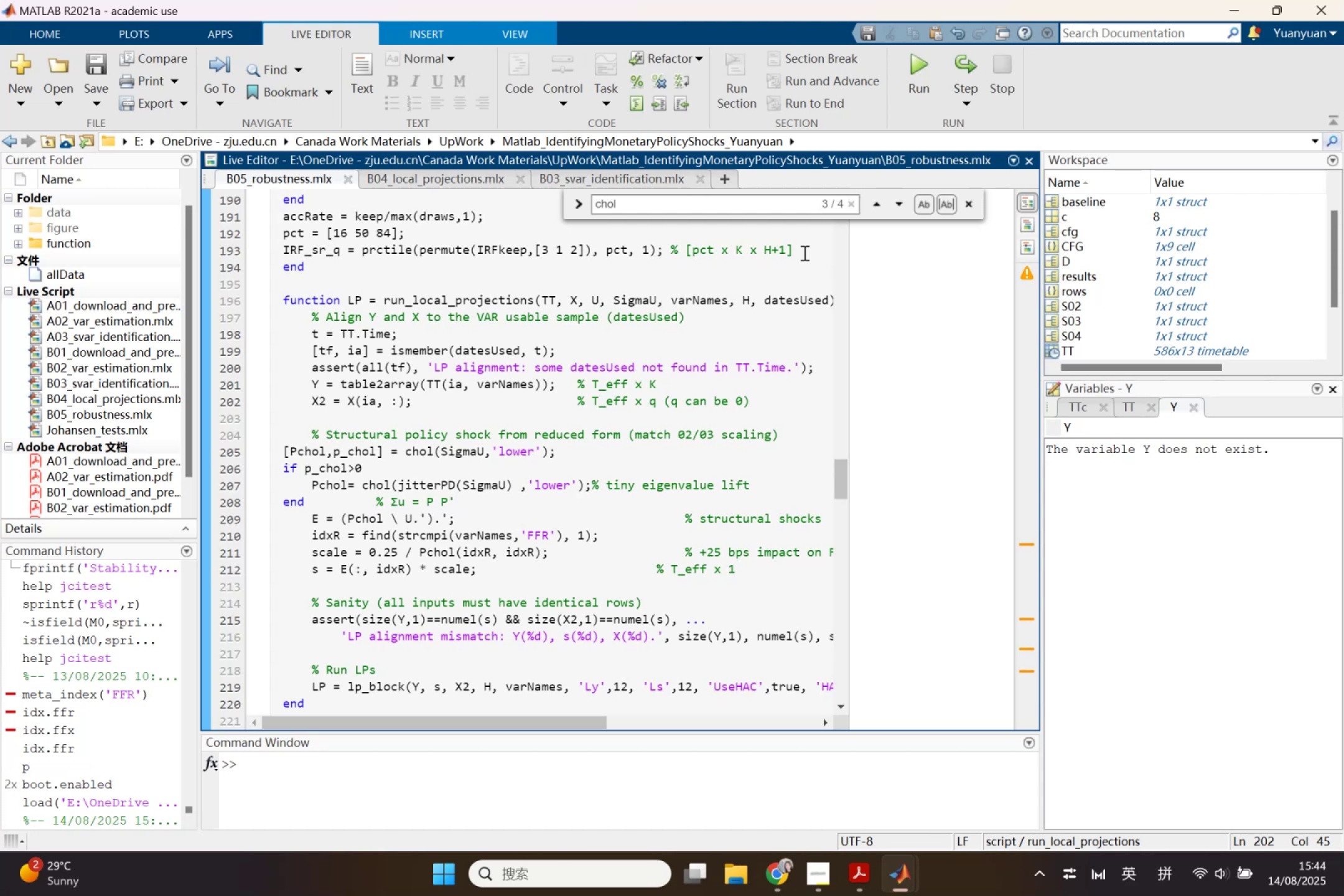 
wait(12.89)
 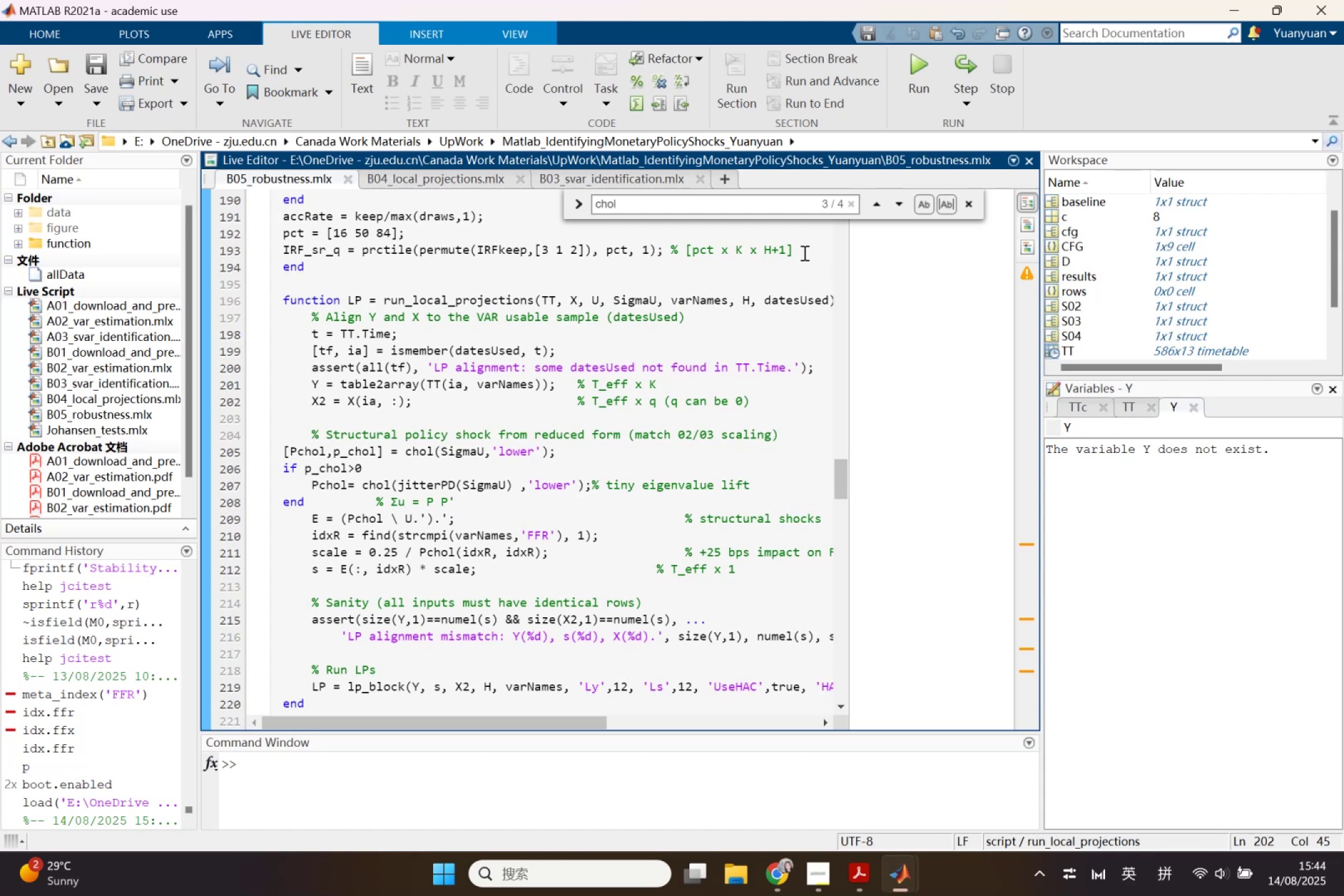 
scroll: coordinate [492, 506], scroll_direction: up, amount: 3.0
 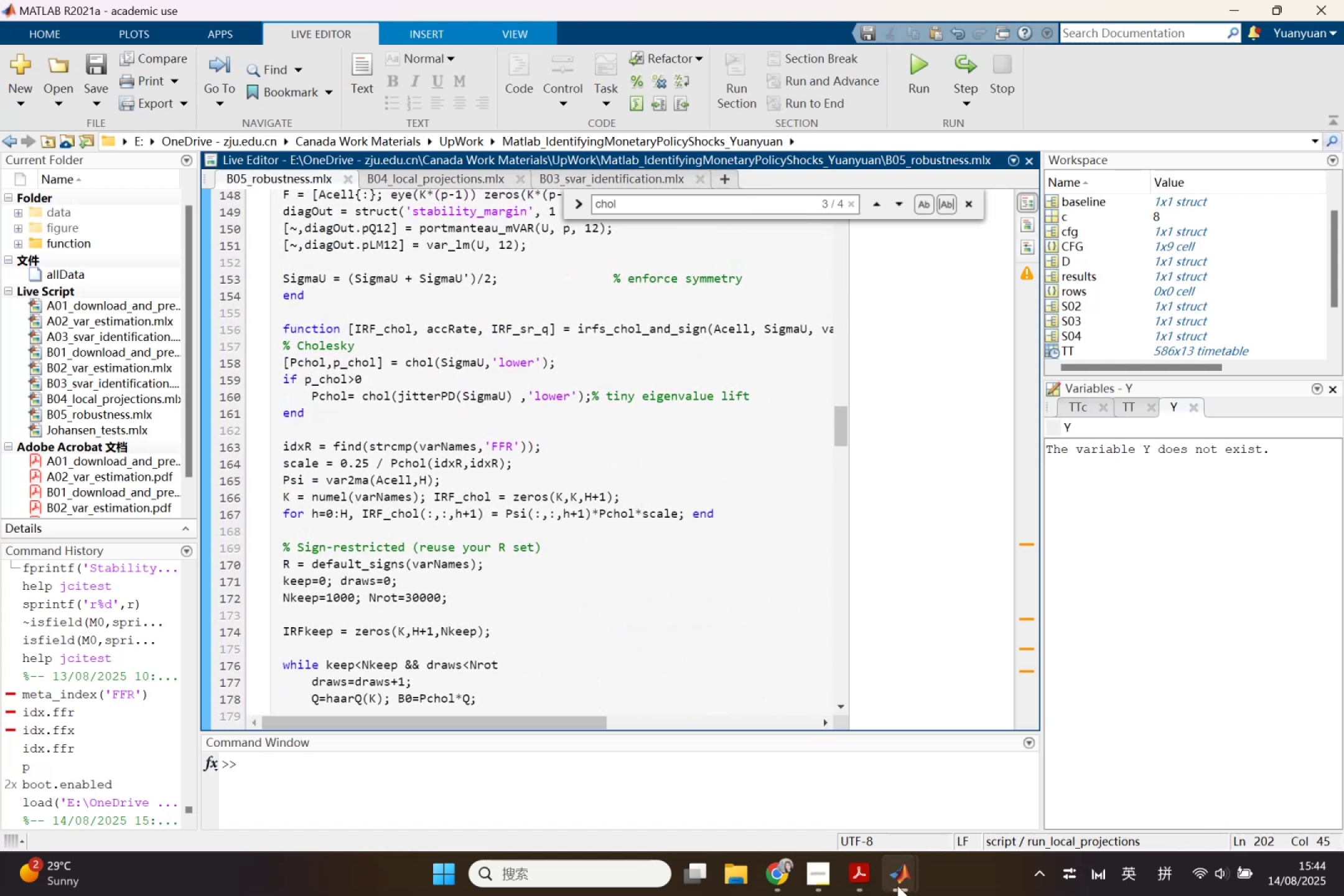 
left_click([933, 790])
 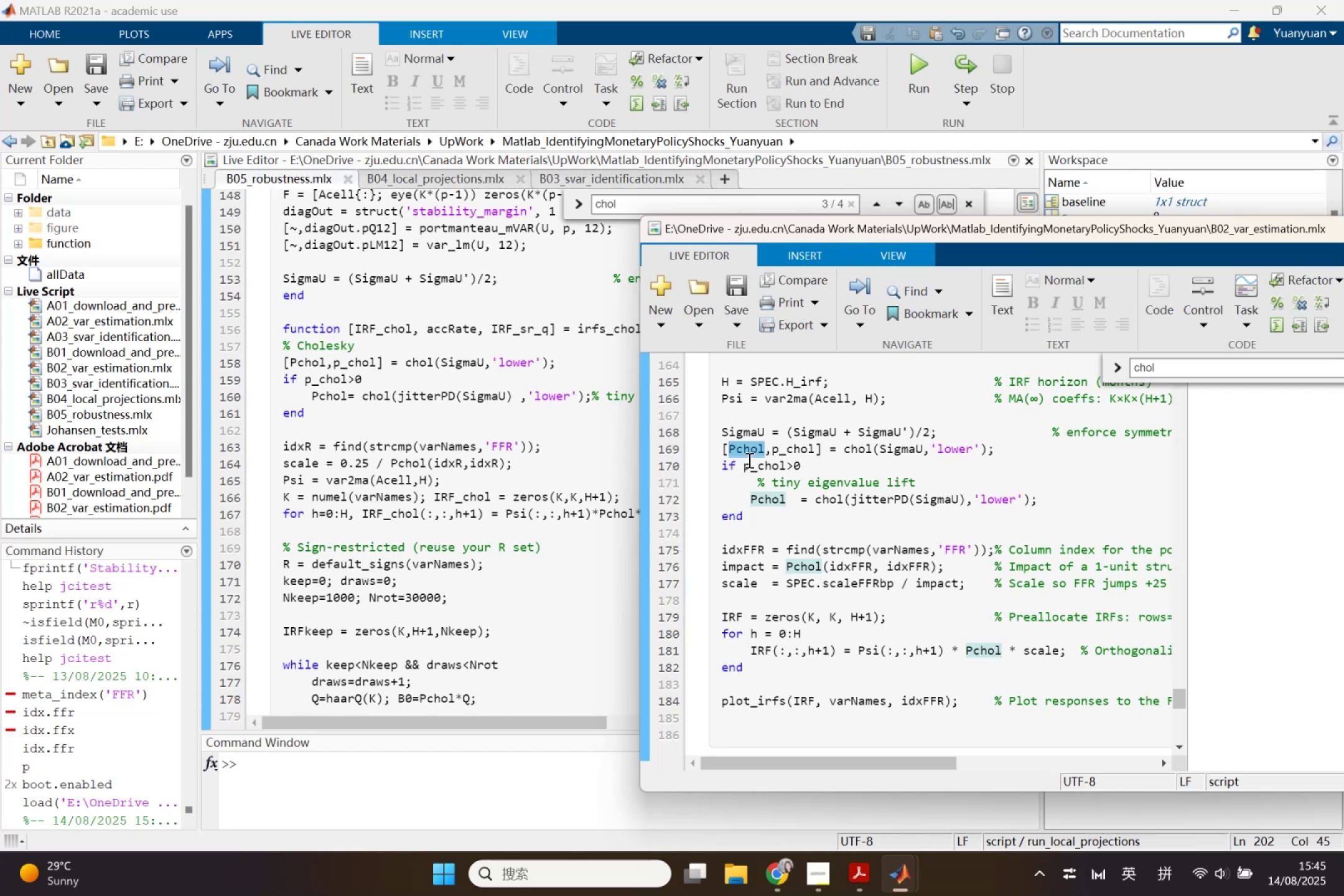 
wait(52.38)
 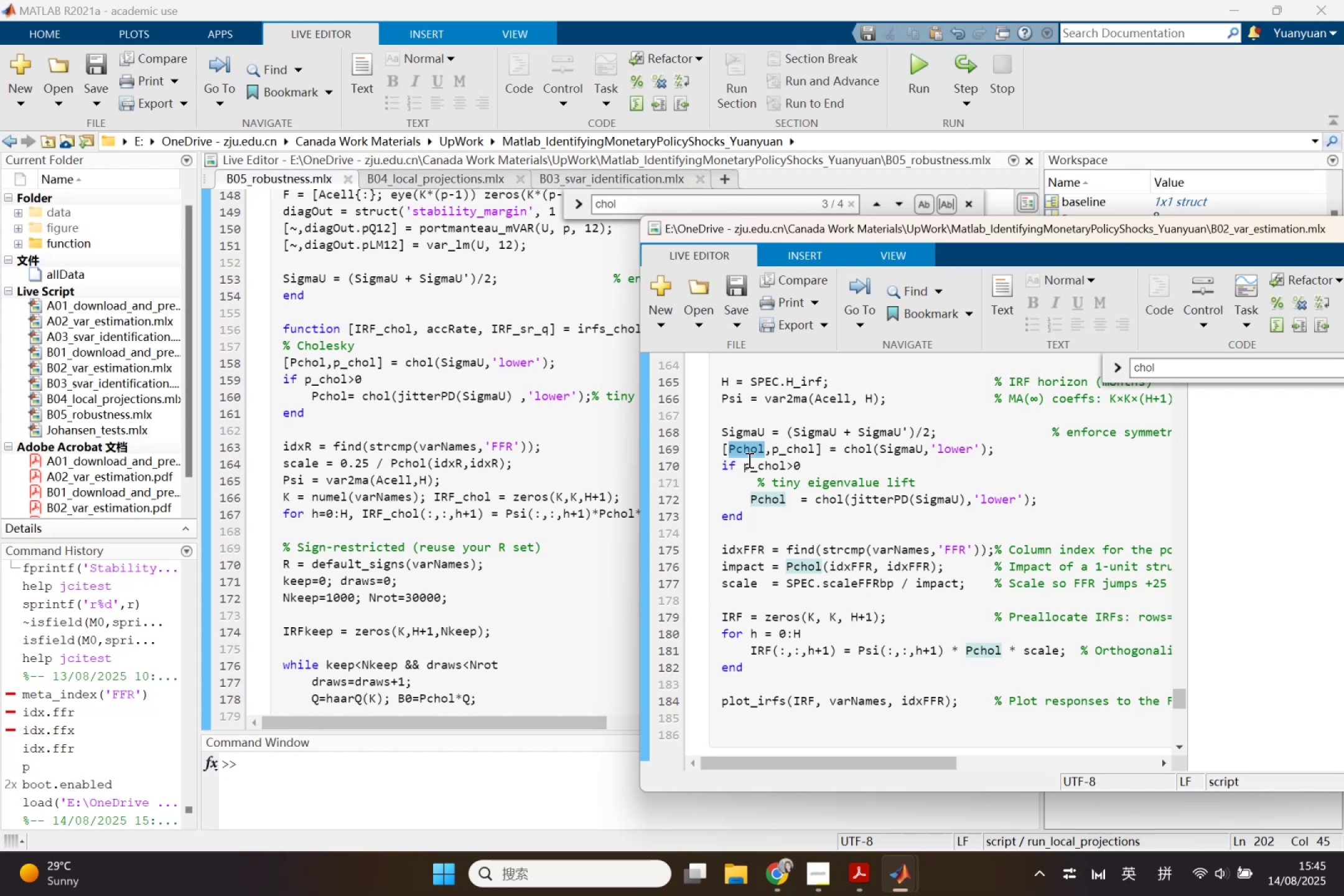 
left_click([744, 614])
 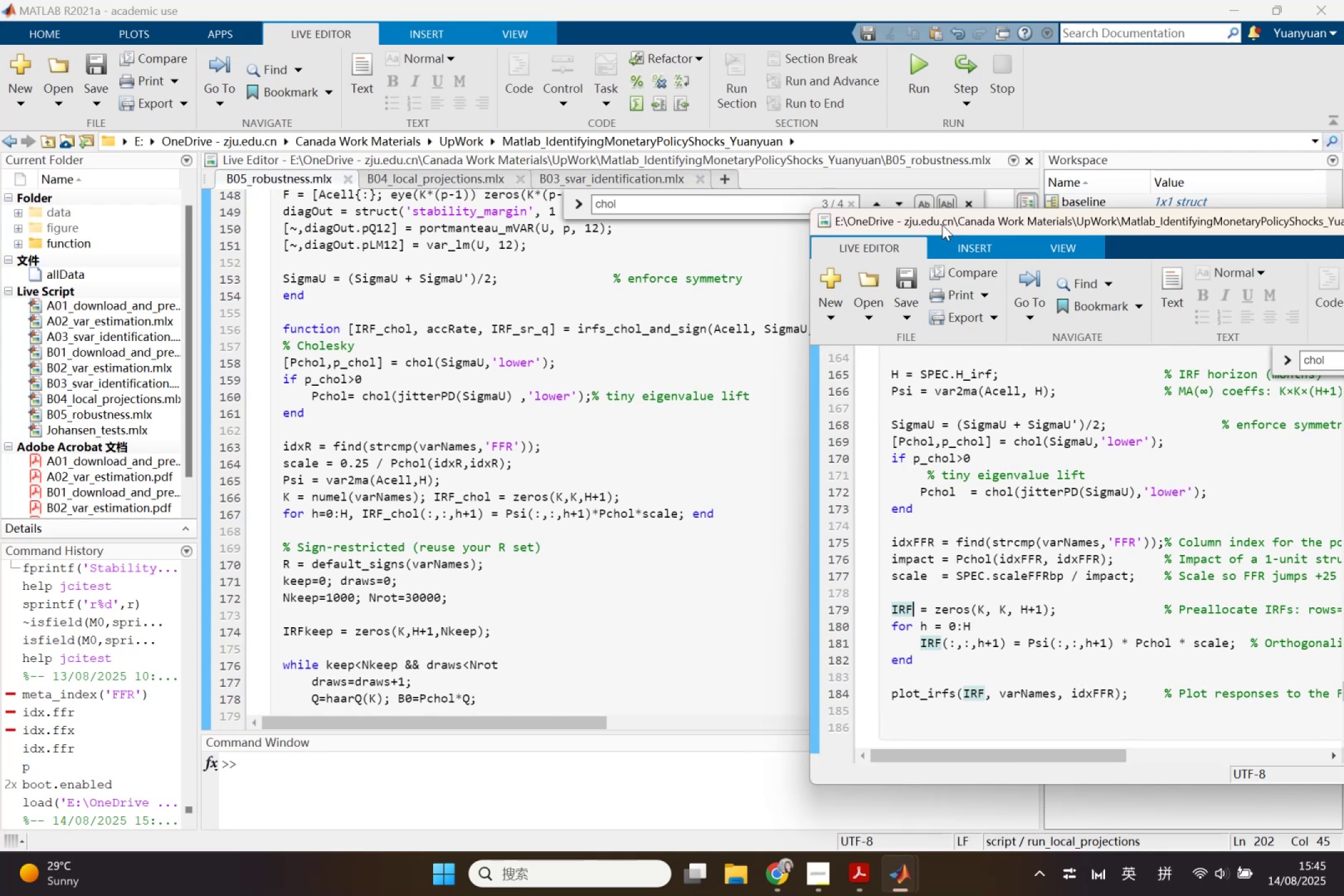 
wait(30.65)
 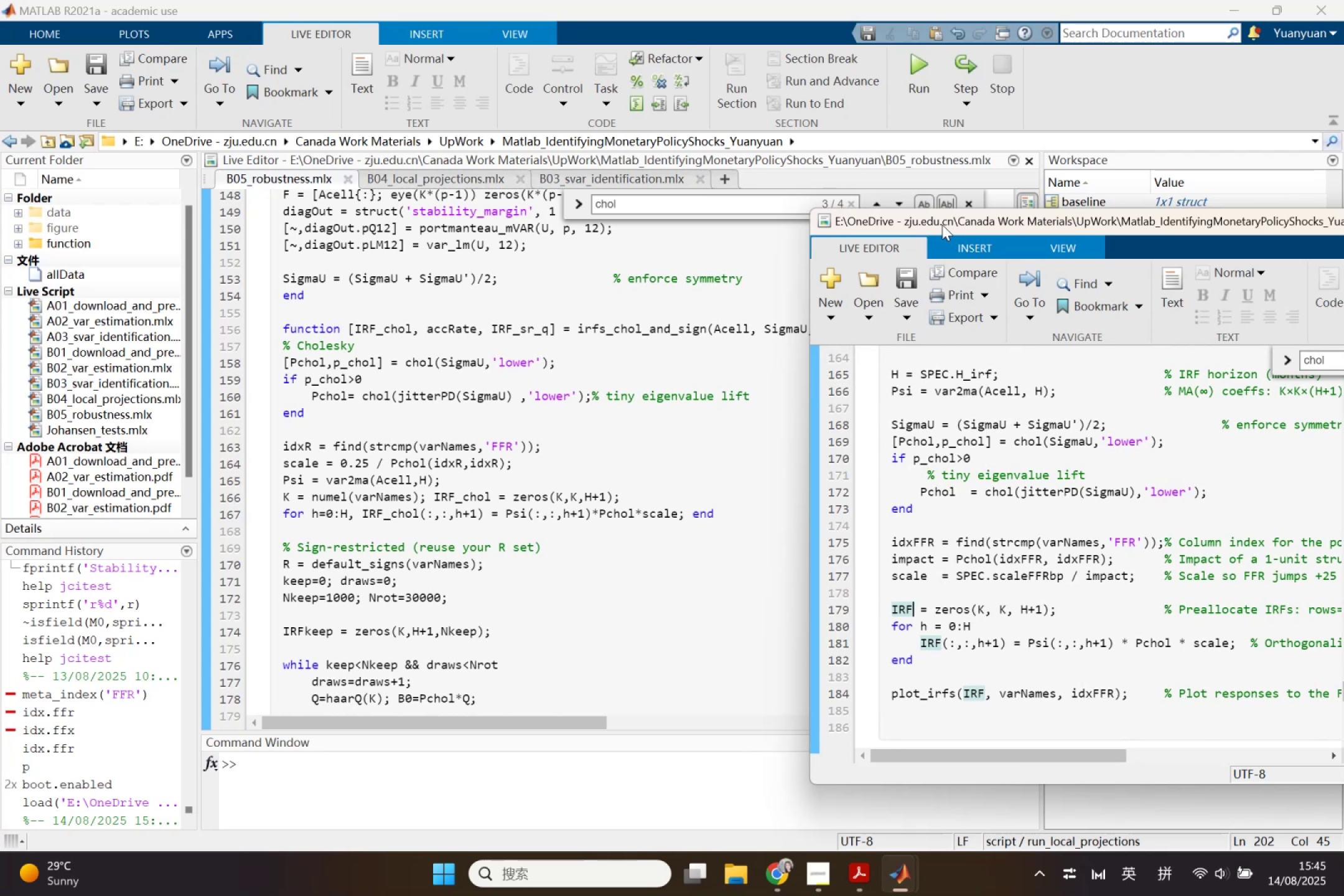 
left_click([433, 496])
 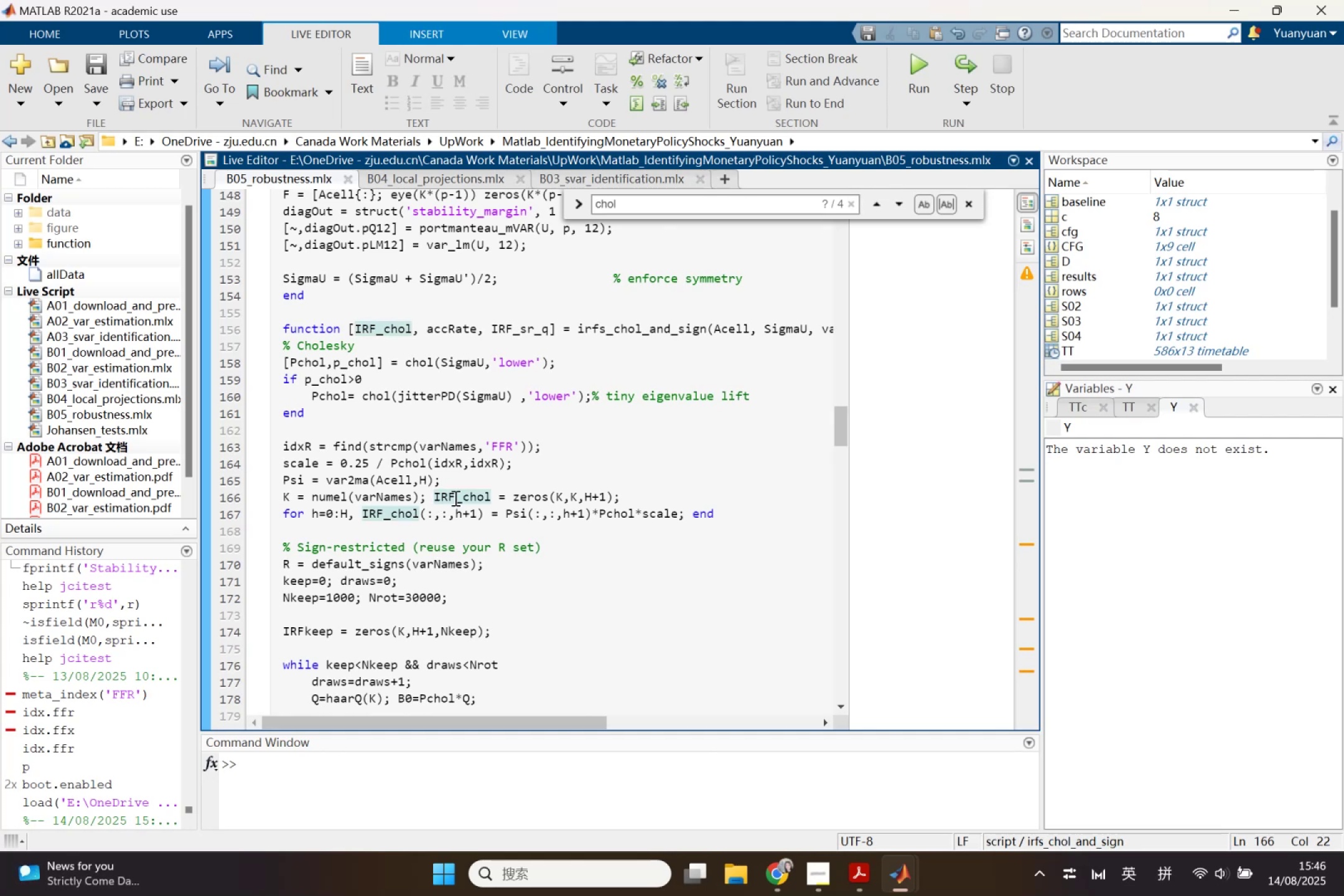 
key(Enter)
 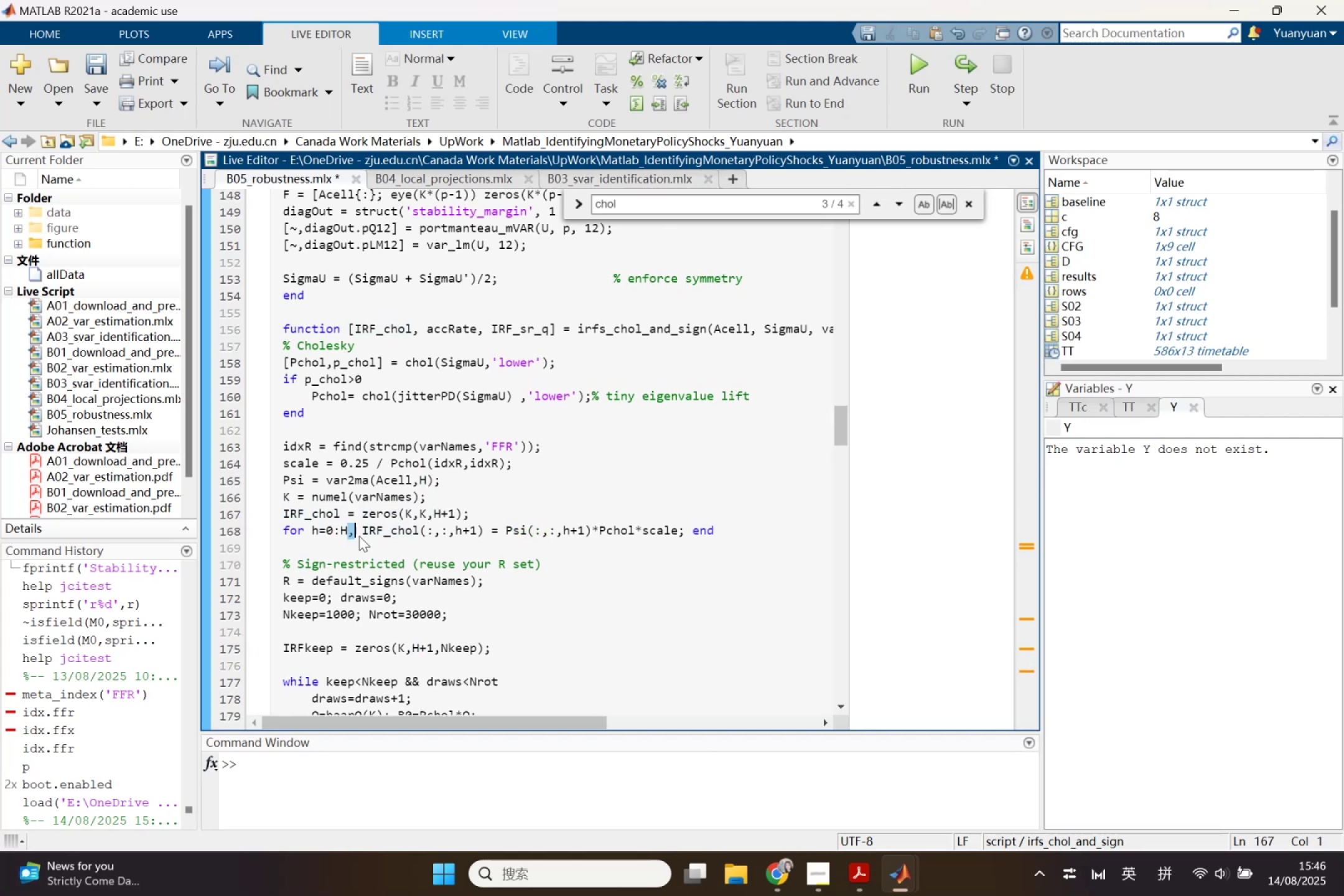 
key(Backspace)
 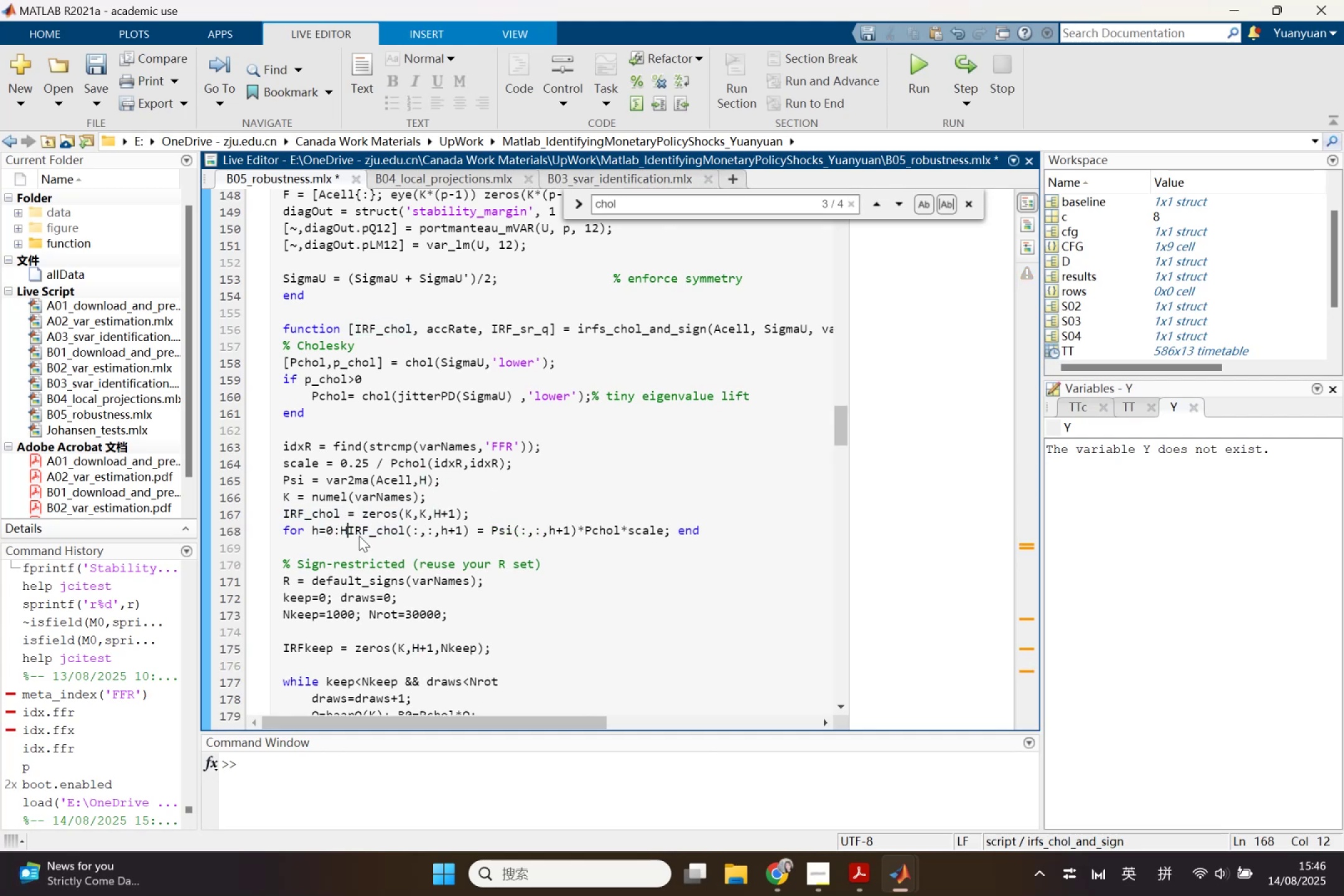 
key(Enter)
 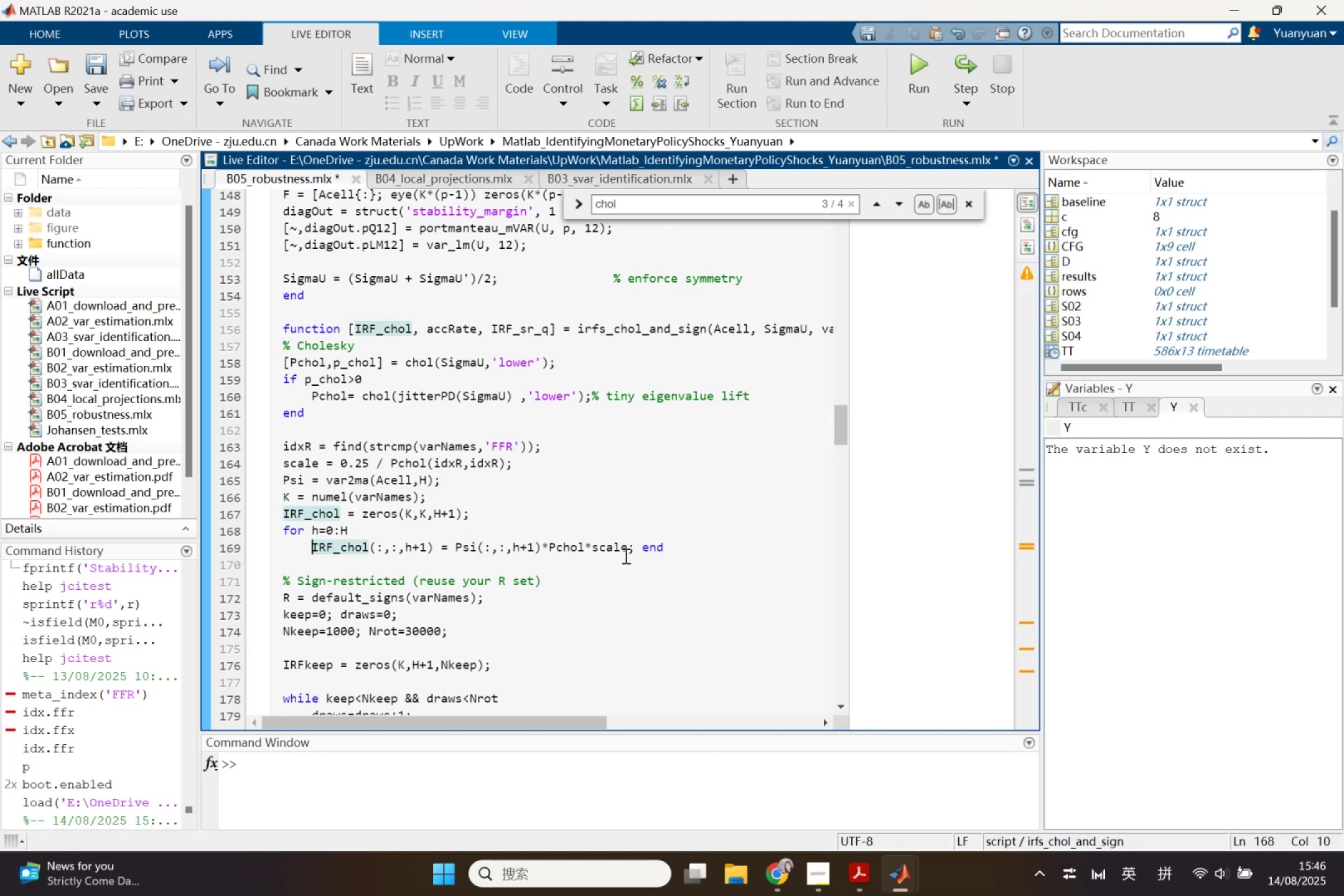 
left_click([637, 546])
 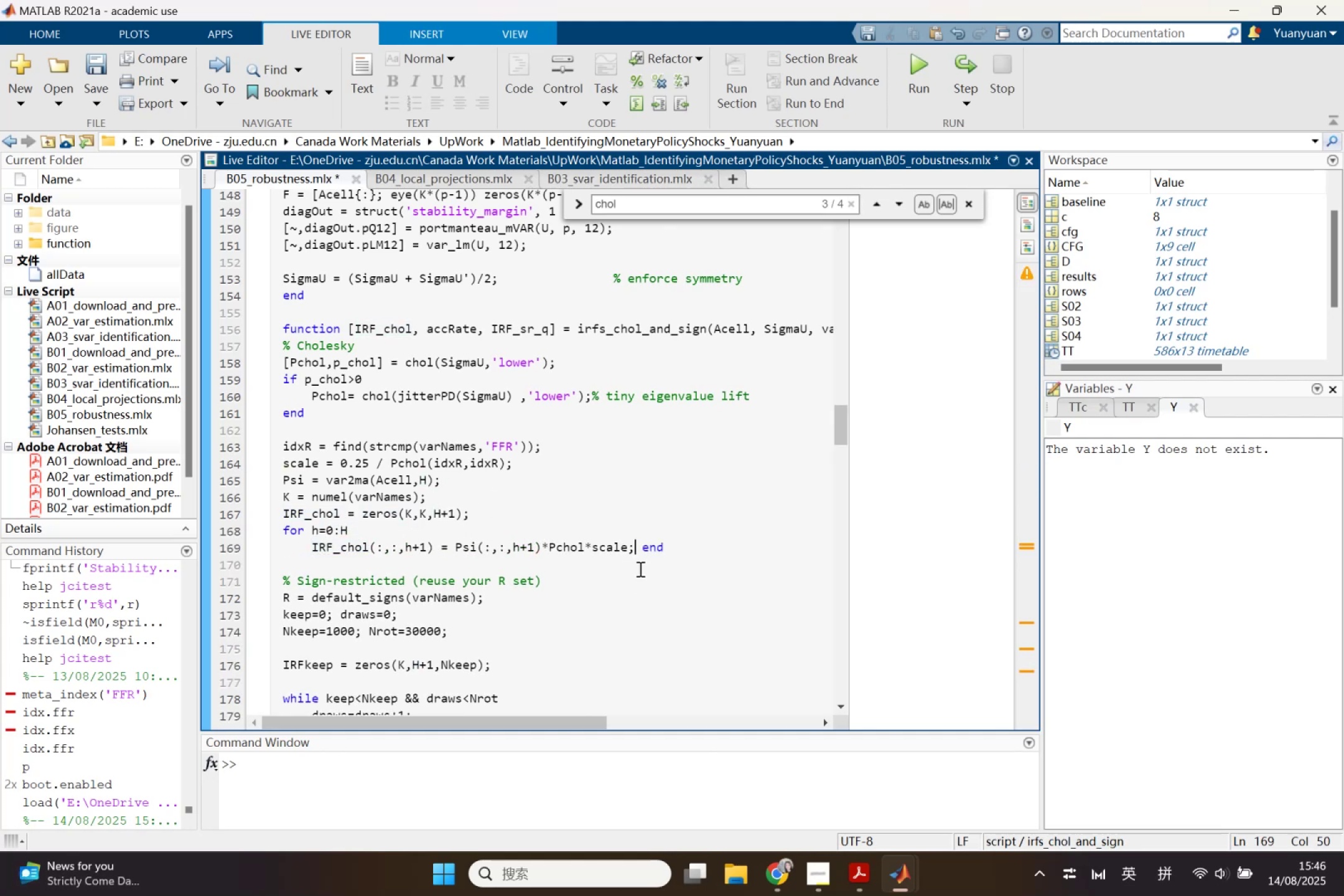 
key(Enter)
 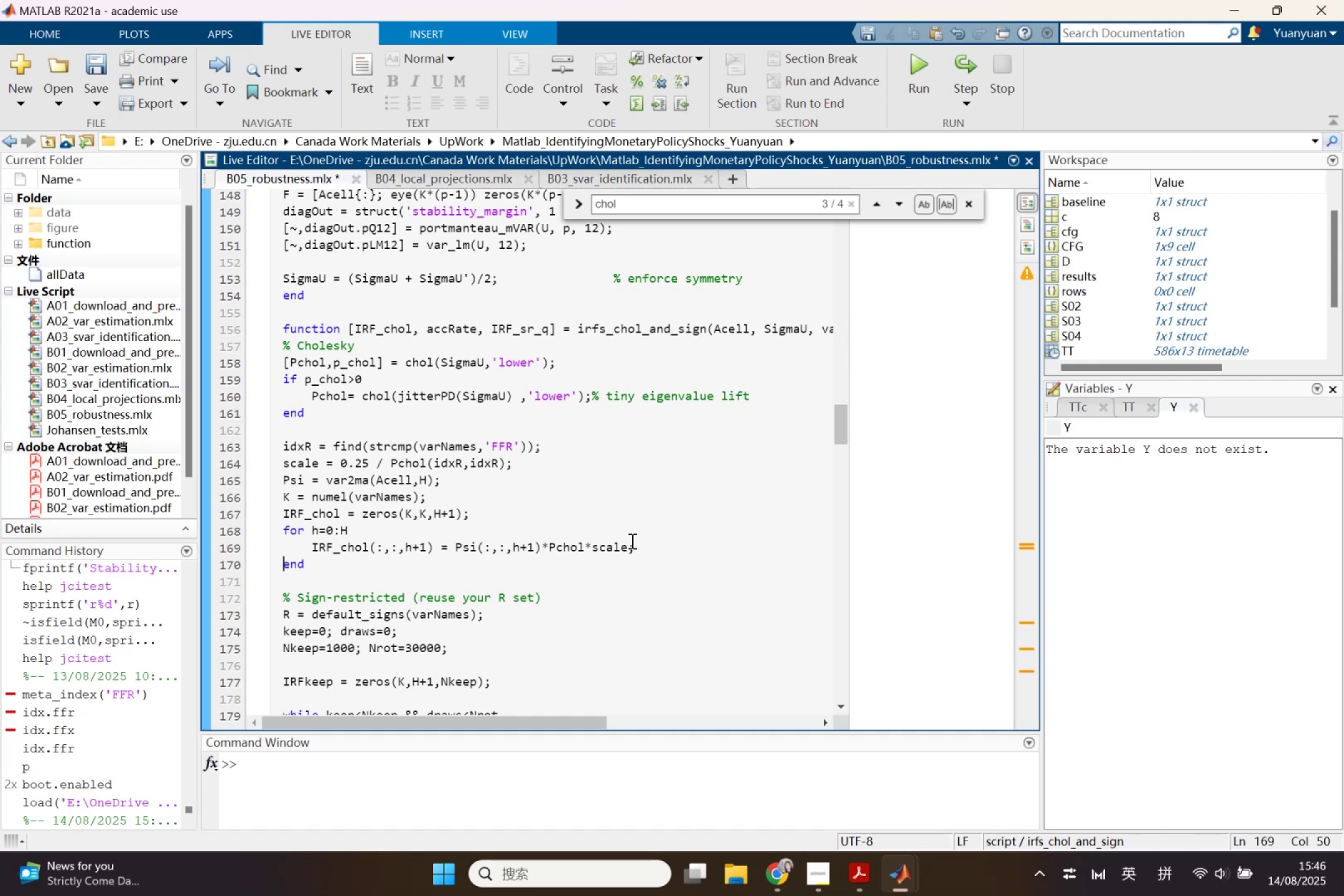 
scroll: coordinate [631, 541], scroll_direction: down, amount: 1.0
 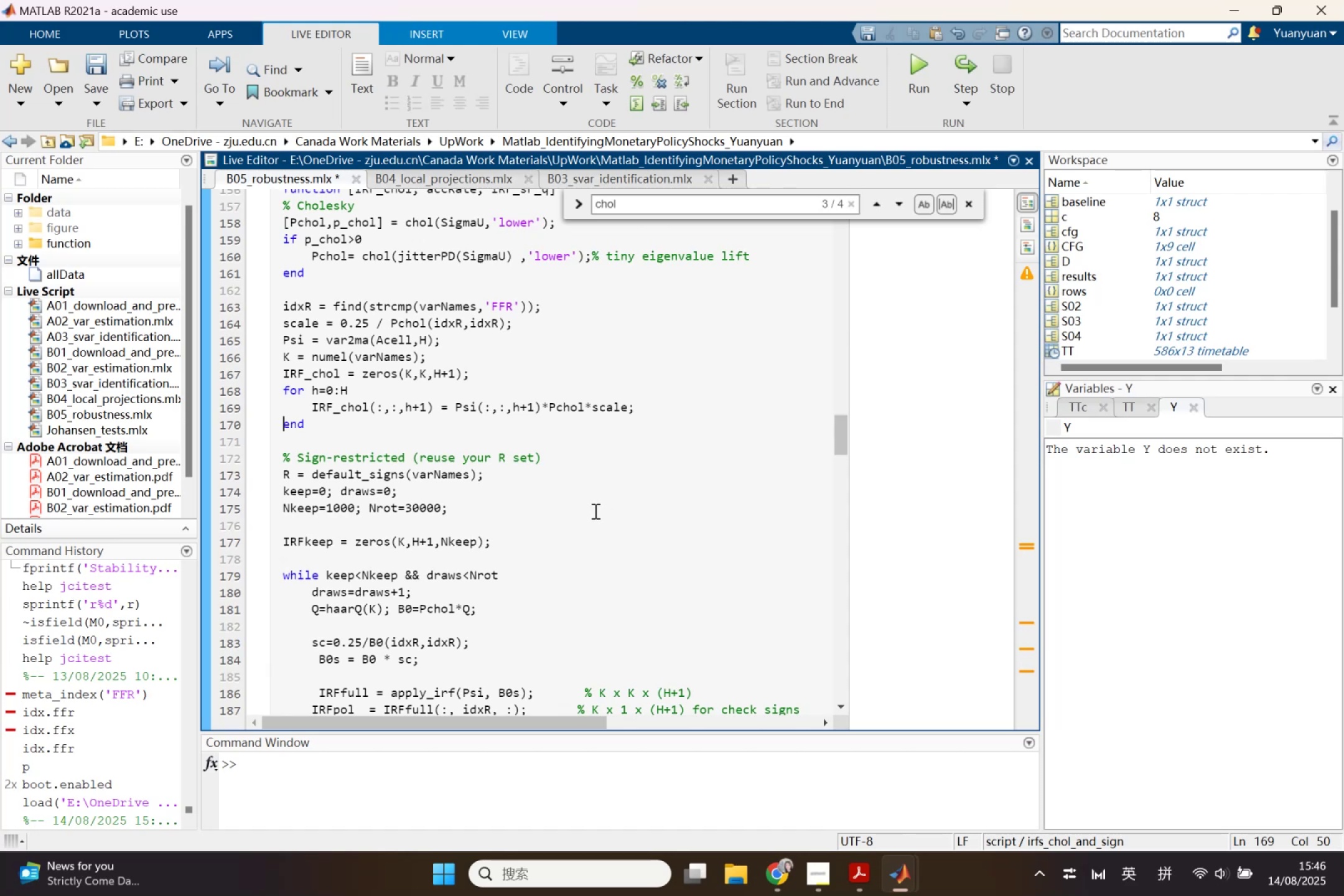 
wait(21.23)
 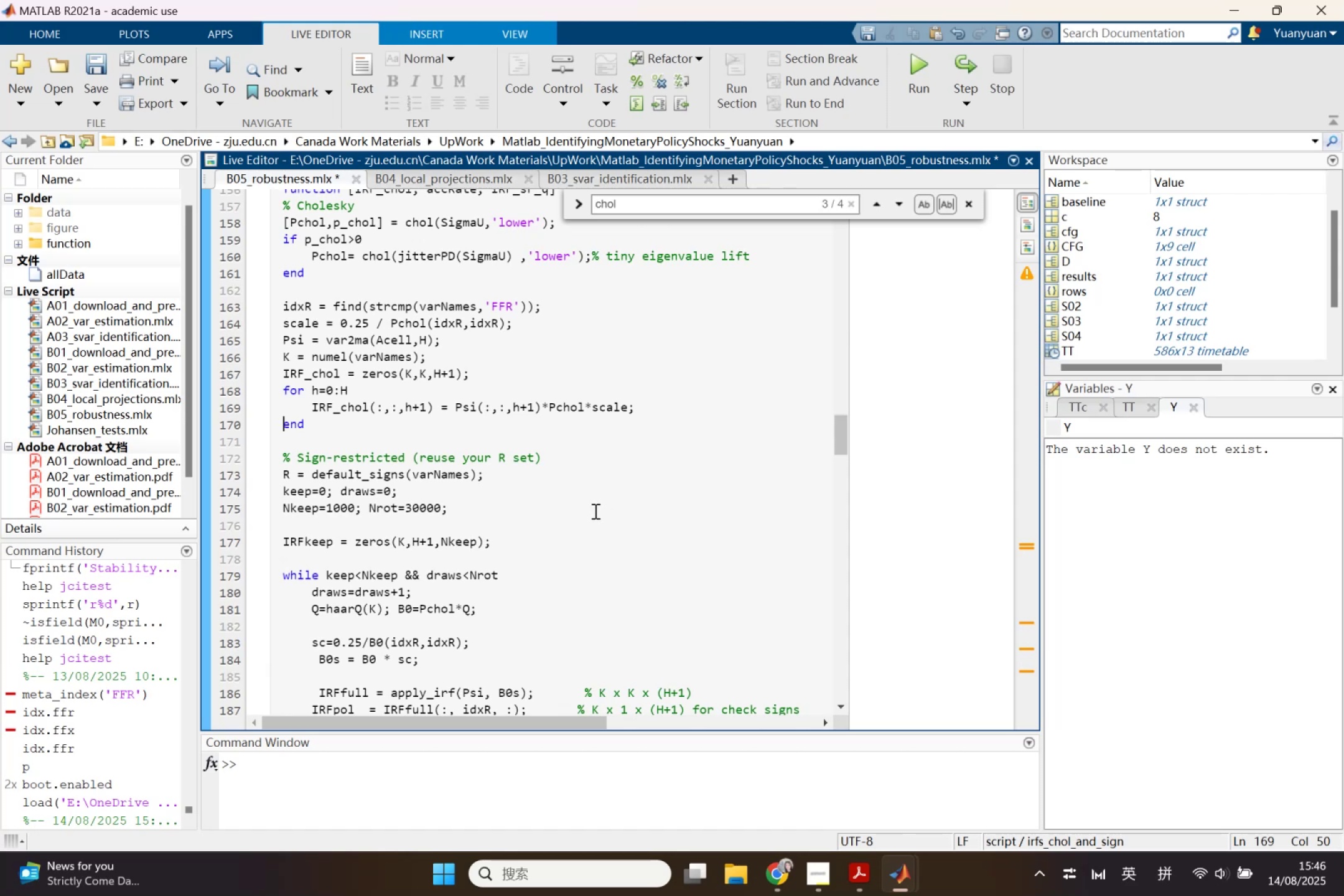 
scroll: coordinate [416, 487], scroll_direction: down, amount: 1.0
 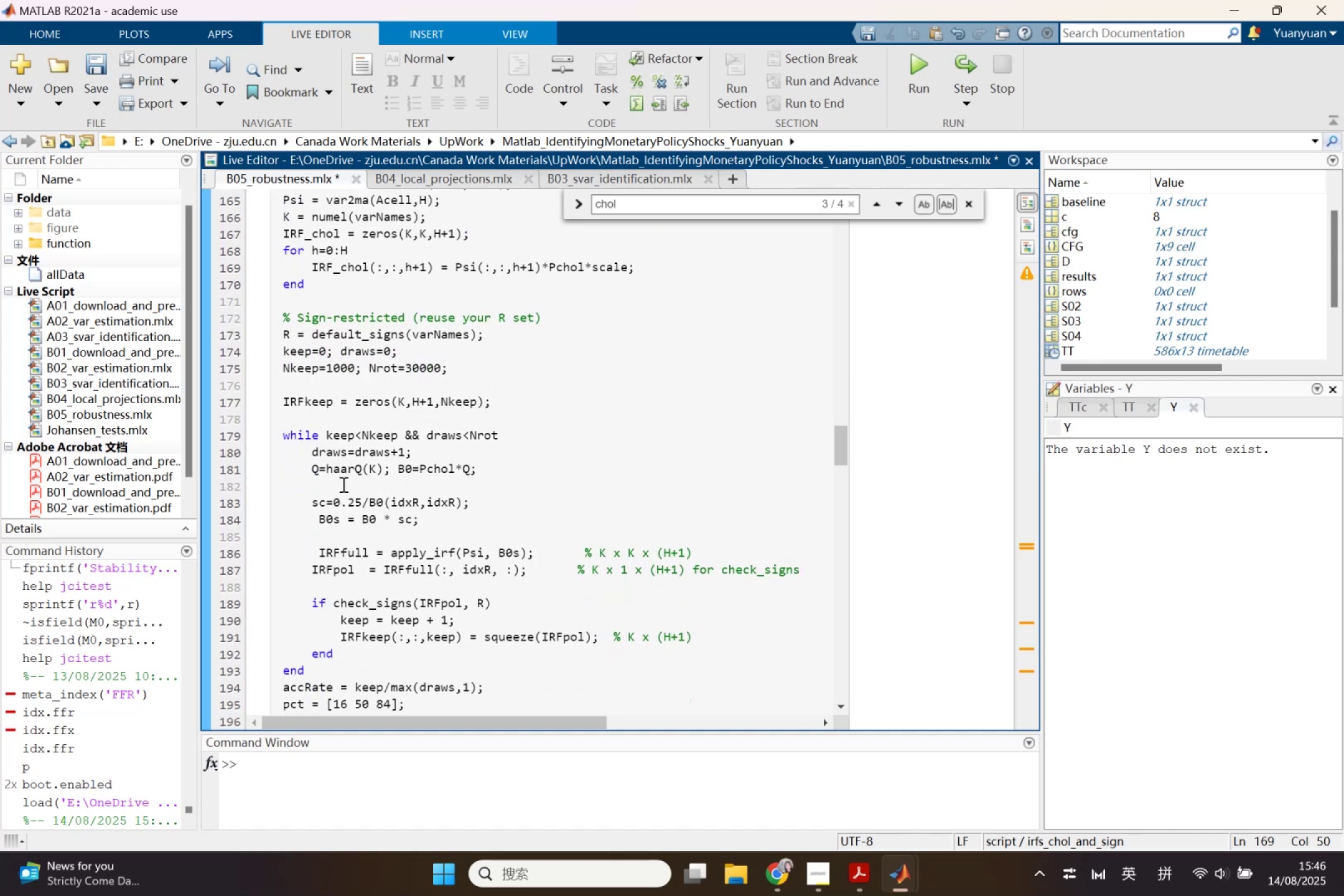 
wait(7.17)
 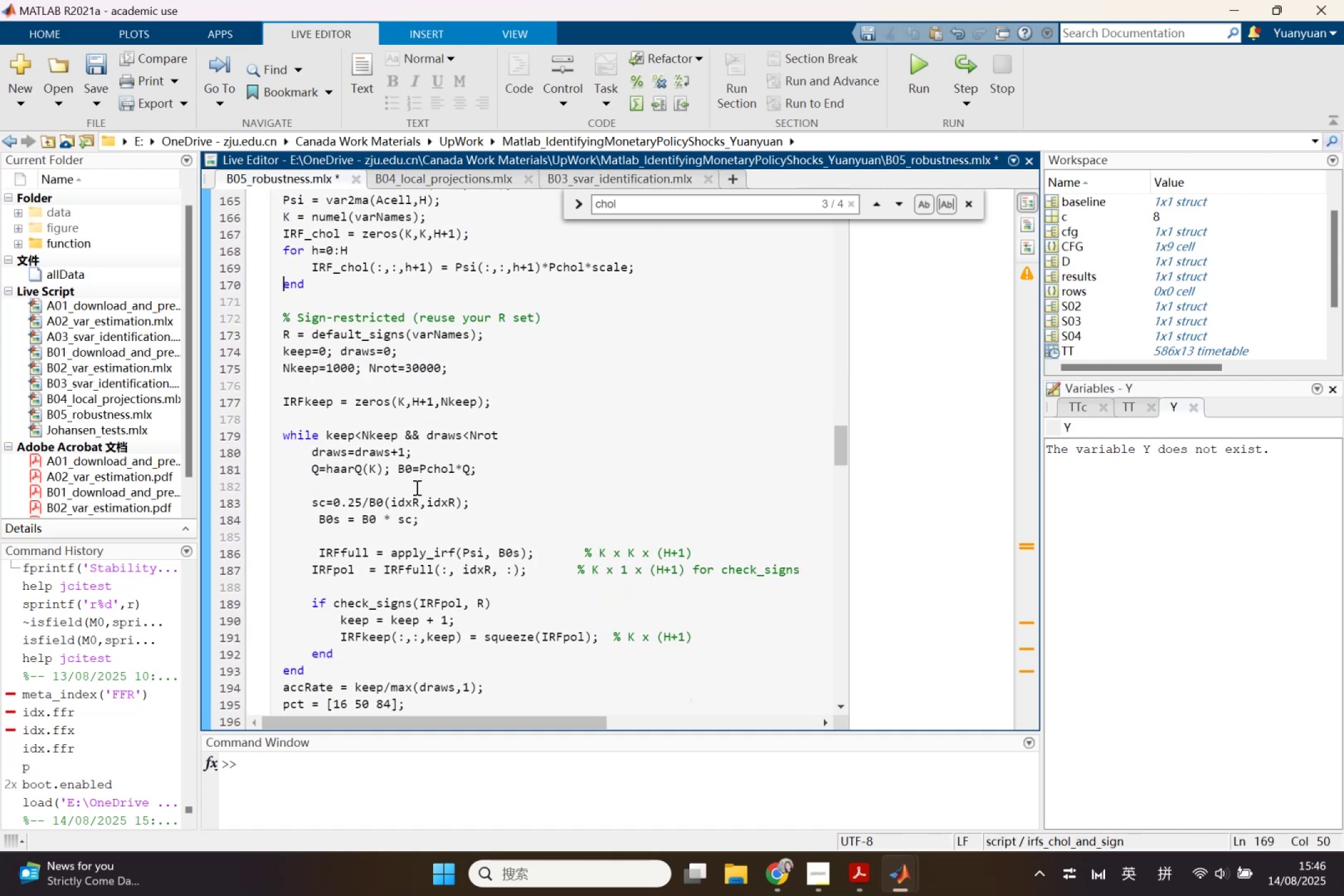 
left_click([910, 869])
 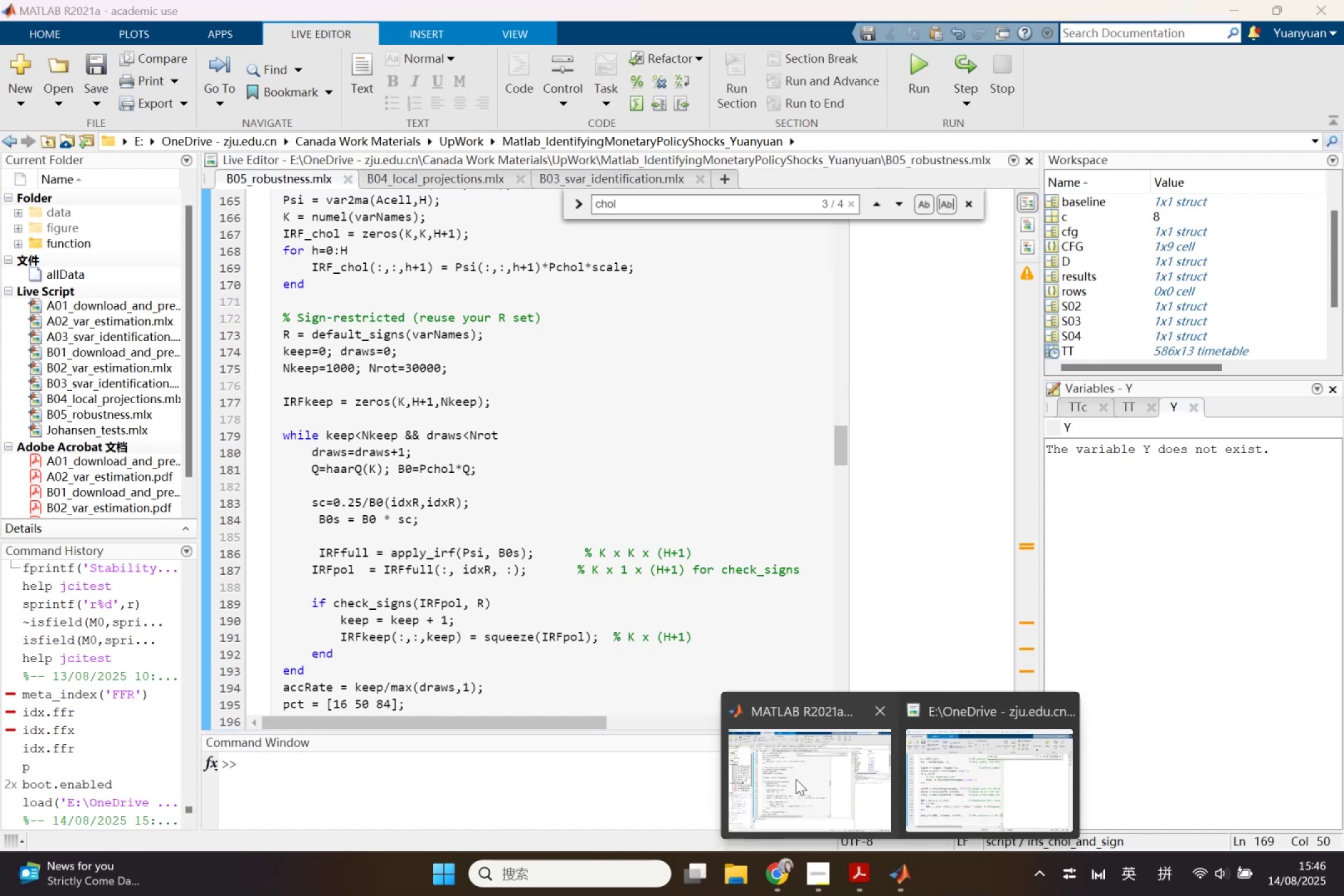 
double_click([796, 779])
 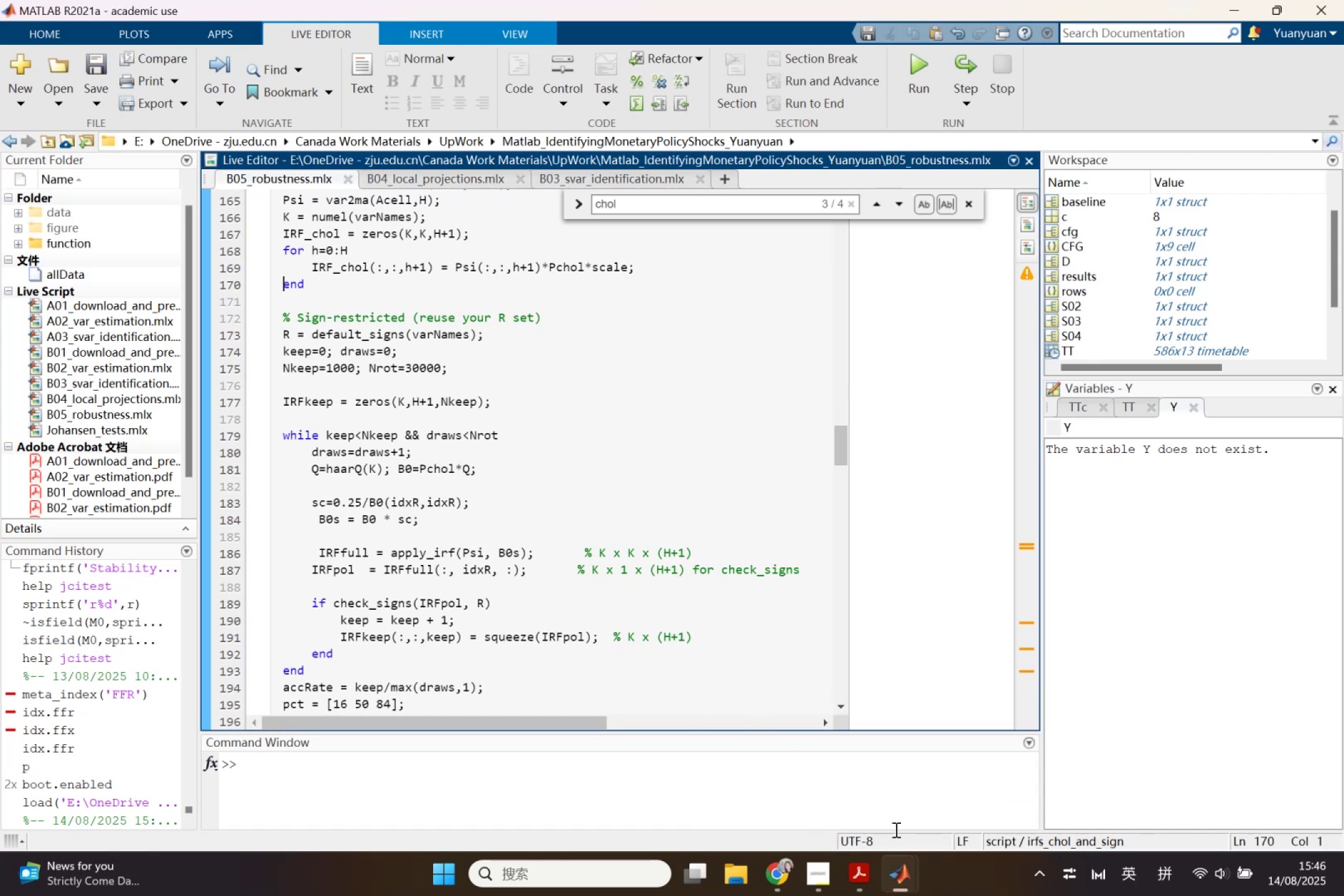 
left_click([921, 893])
 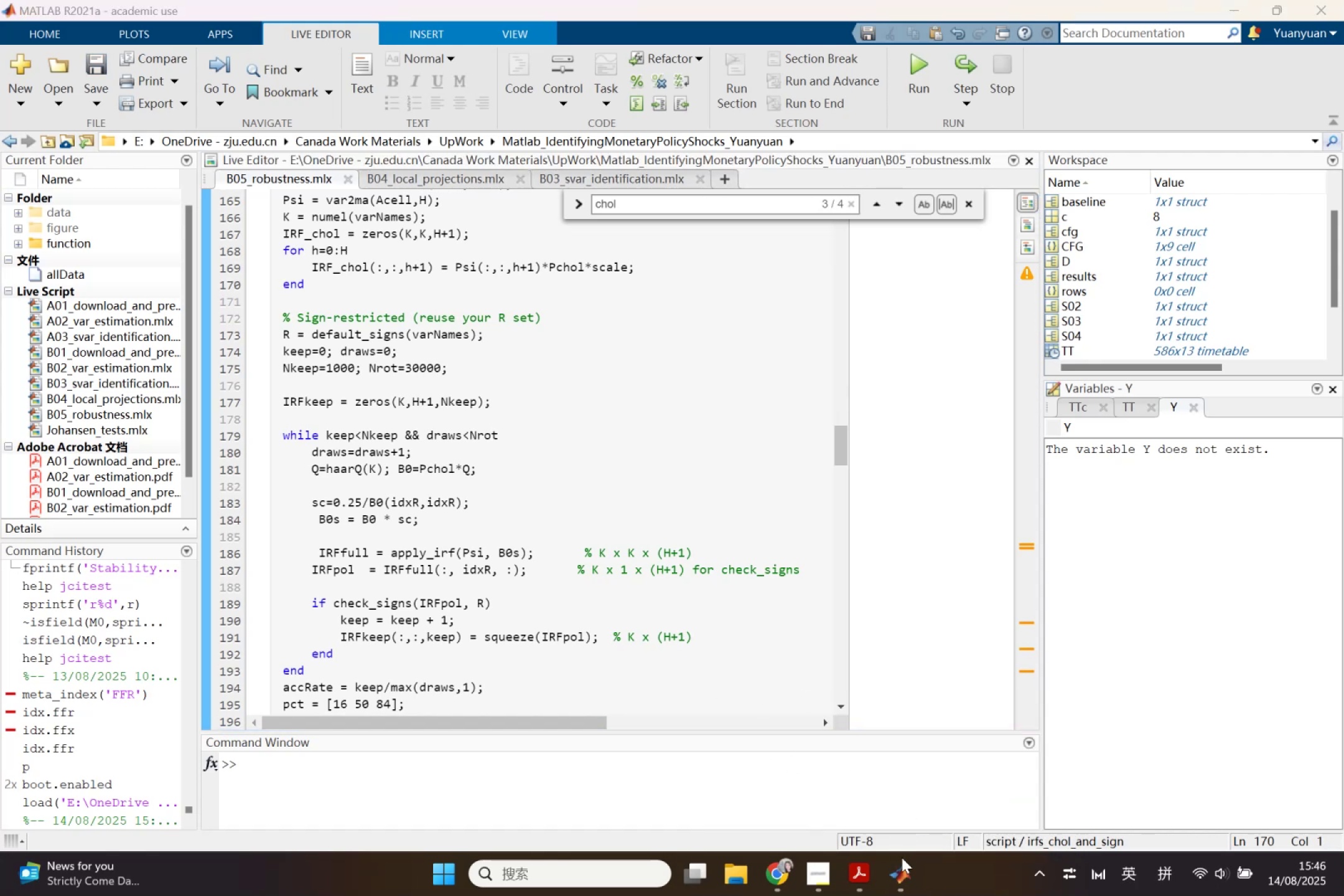 
left_click([902, 869])
 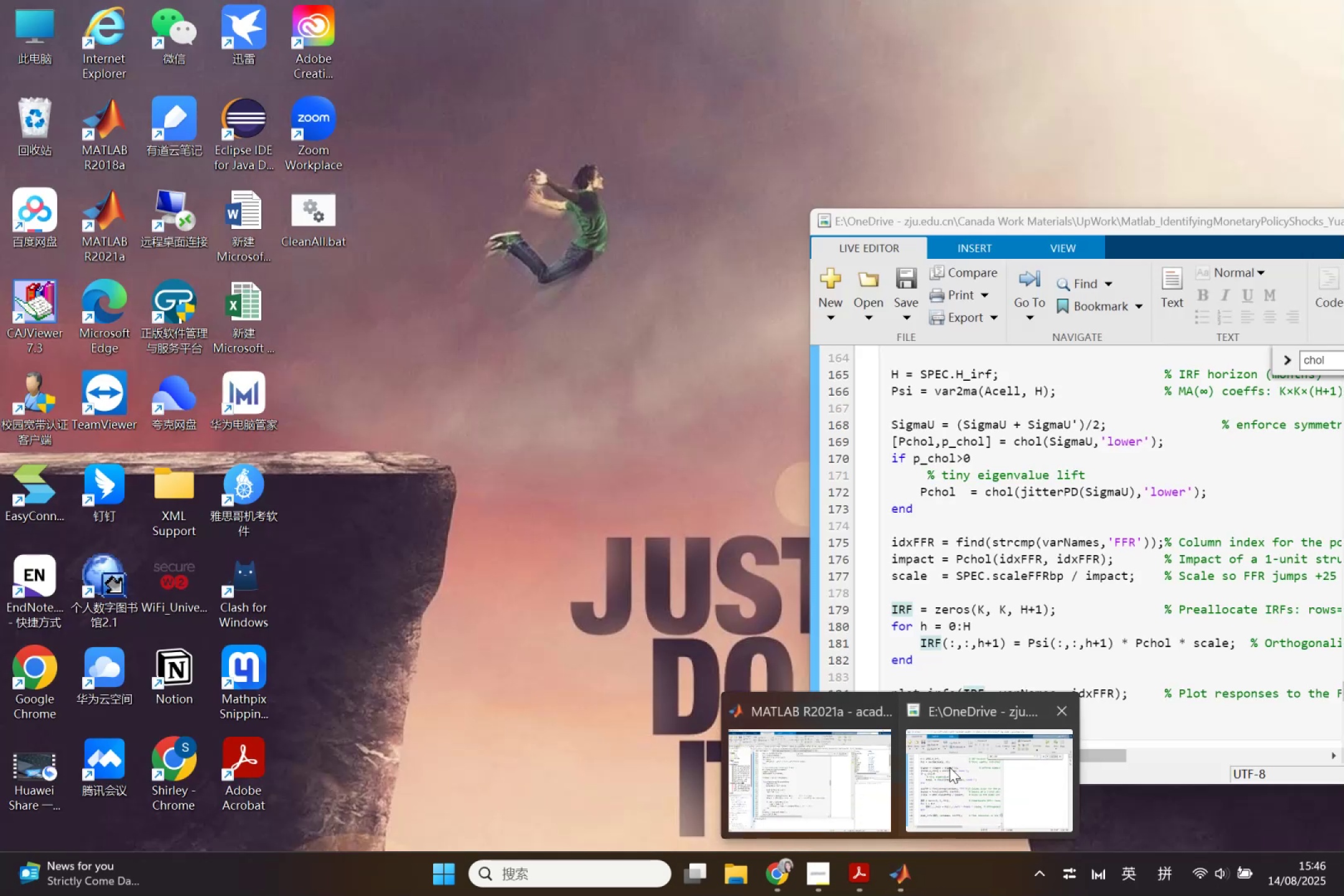 
double_click([950, 767])
 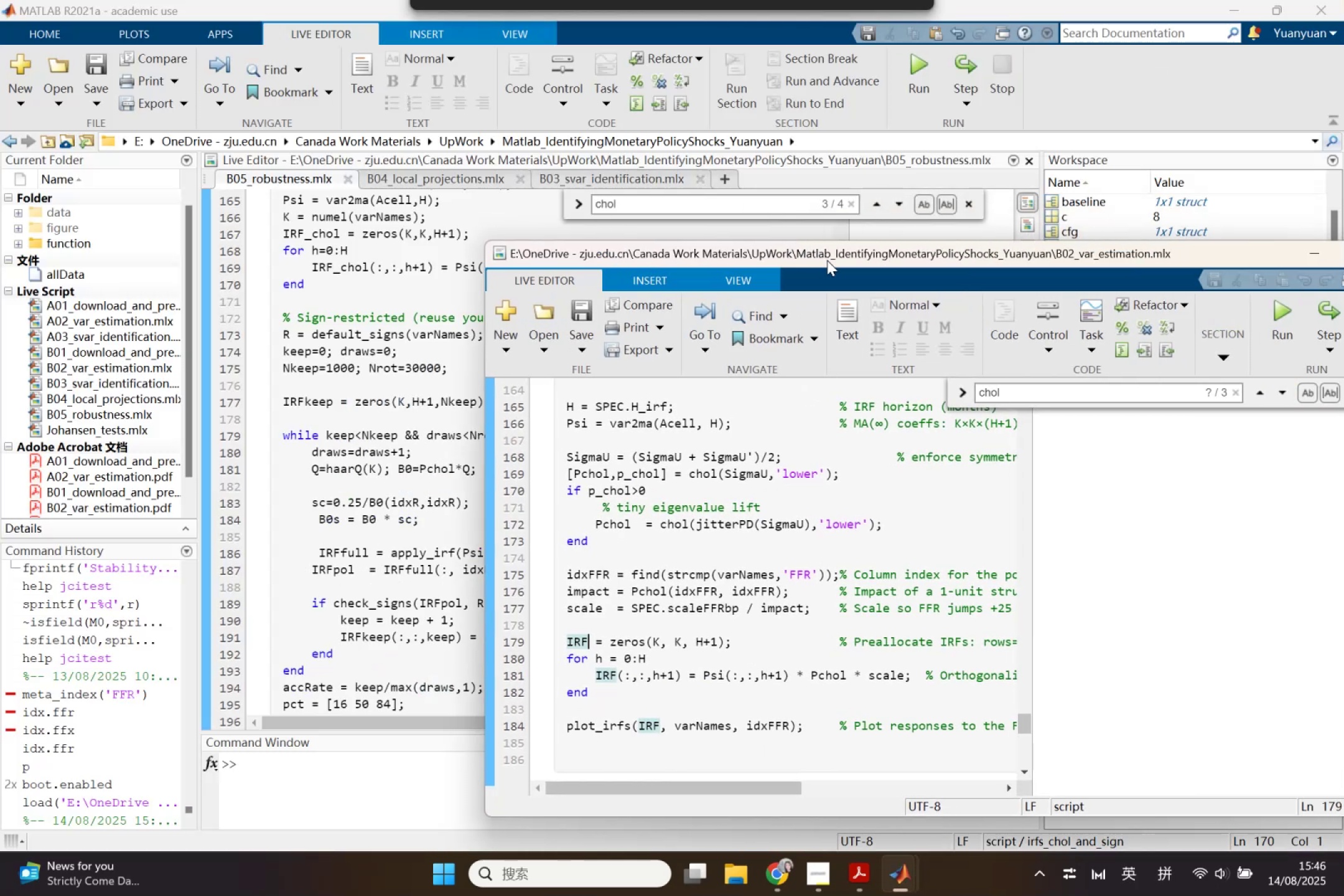 
scroll: coordinate [905, 616], scroll_direction: down, amount: 7.0
 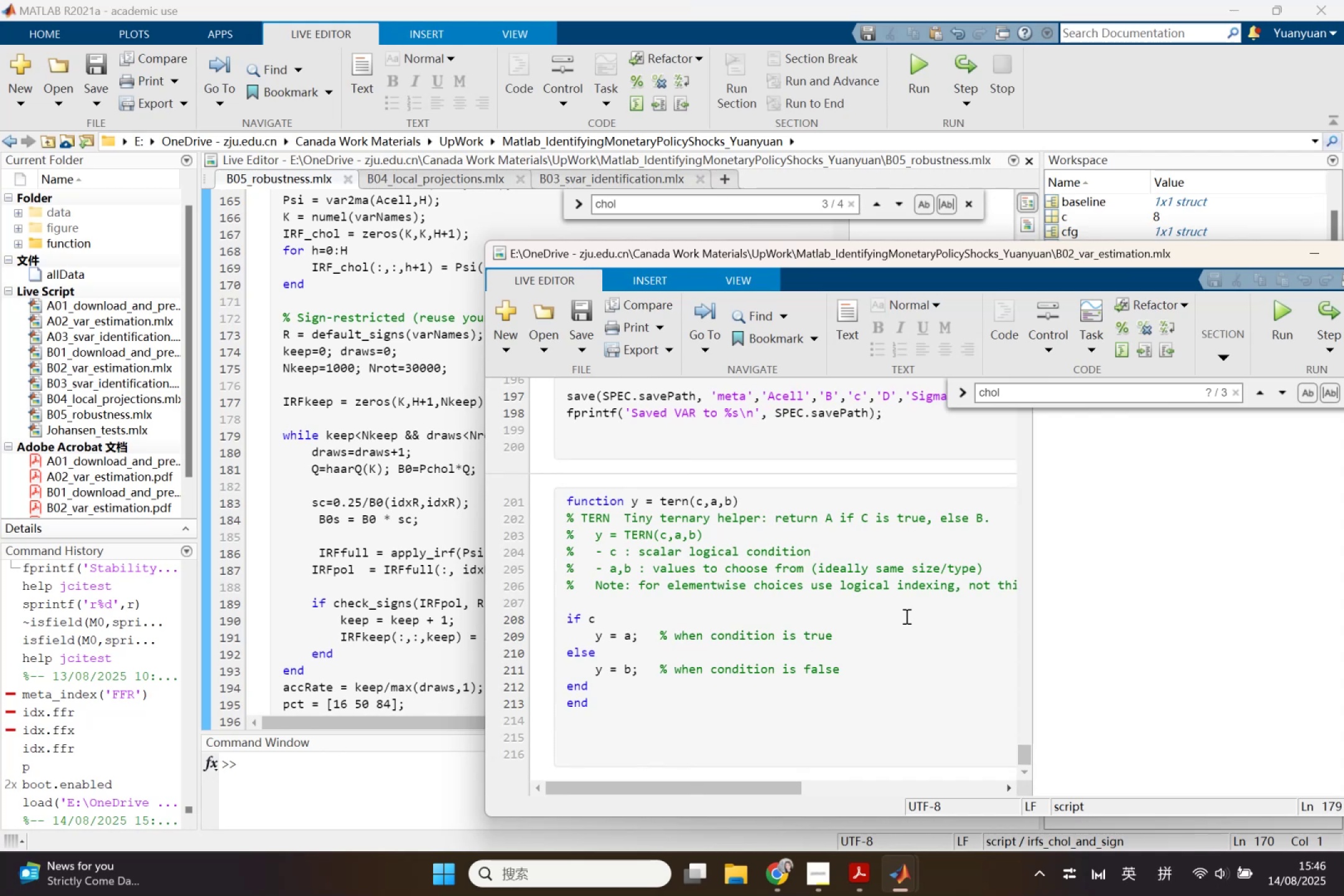 
scroll: coordinate [905, 616], scroll_direction: up, amount: 8.0
 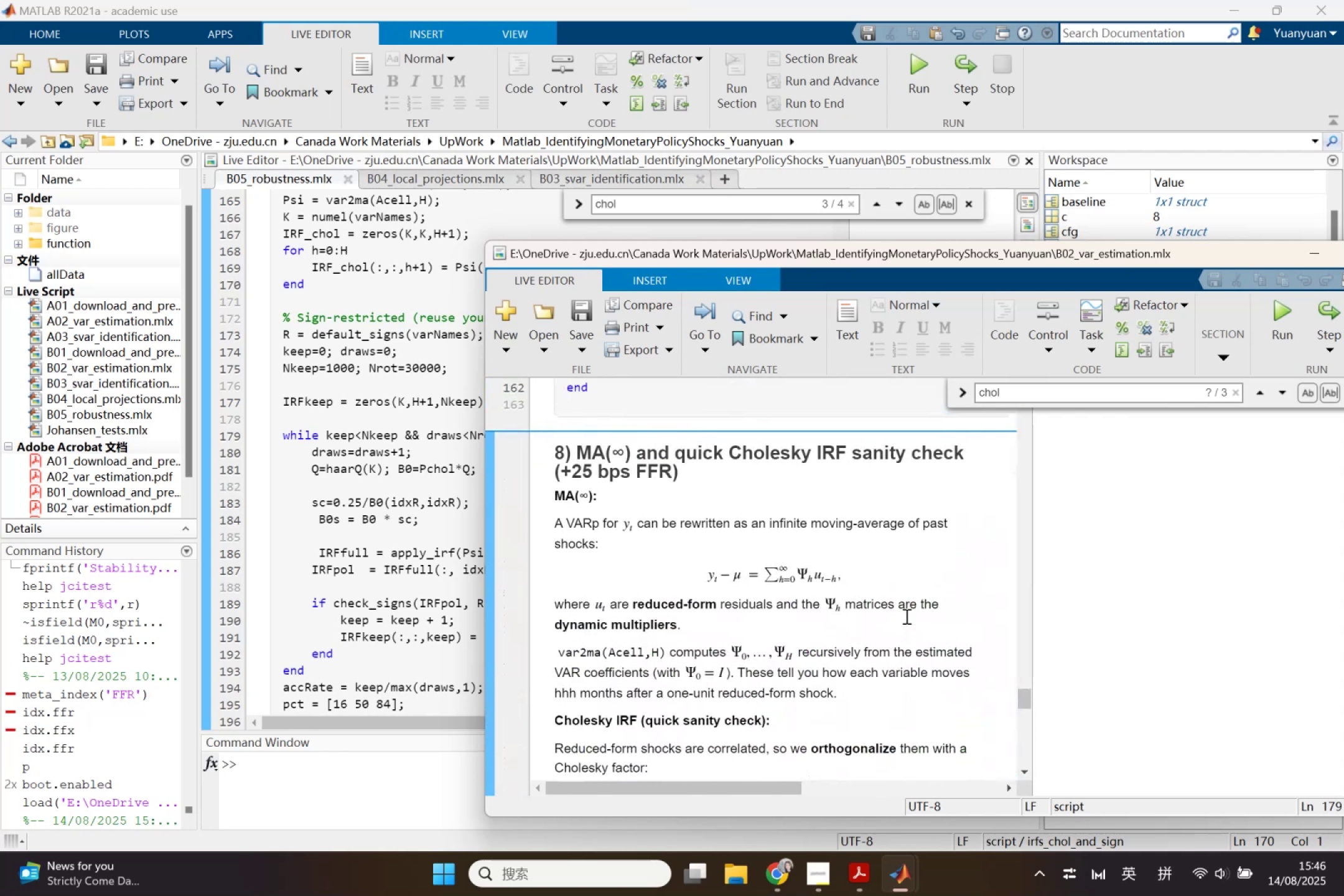 
scroll: coordinate [905, 616], scroll_direction: down, amount: 5.0
 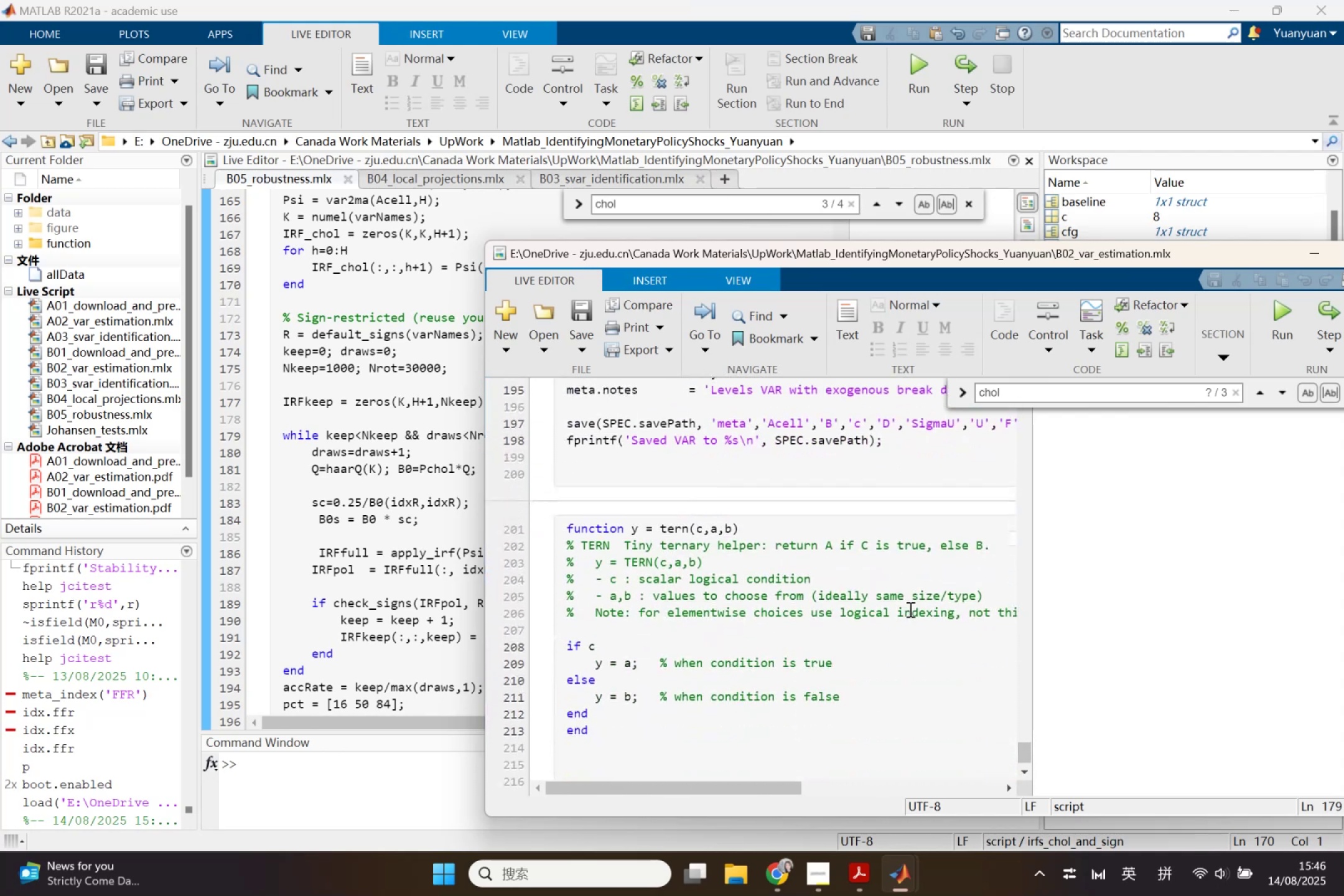 
scroll: coordinate [909, 609], scroll_direction: up, amount: 2.0
 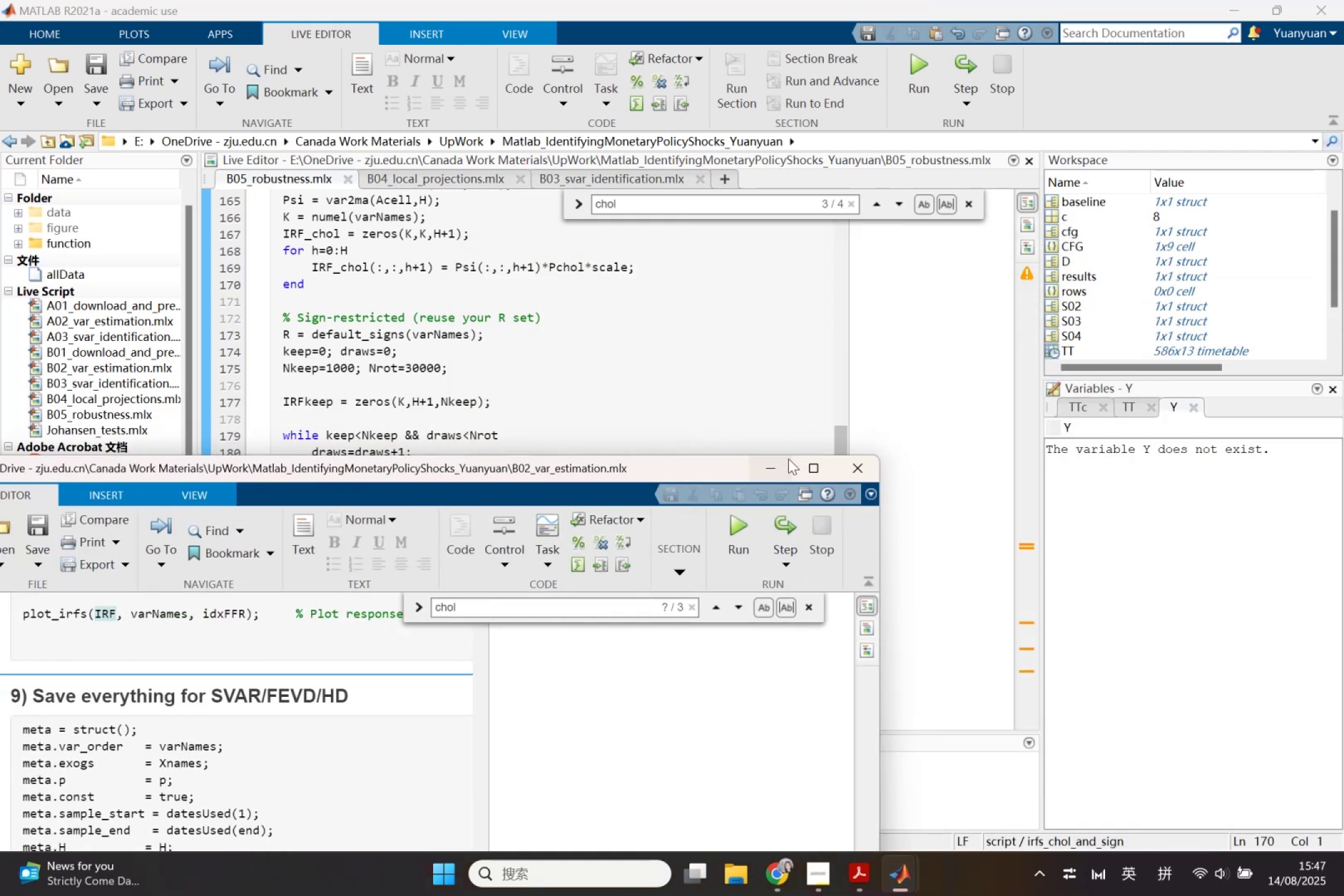 
left_click([856, 463])
 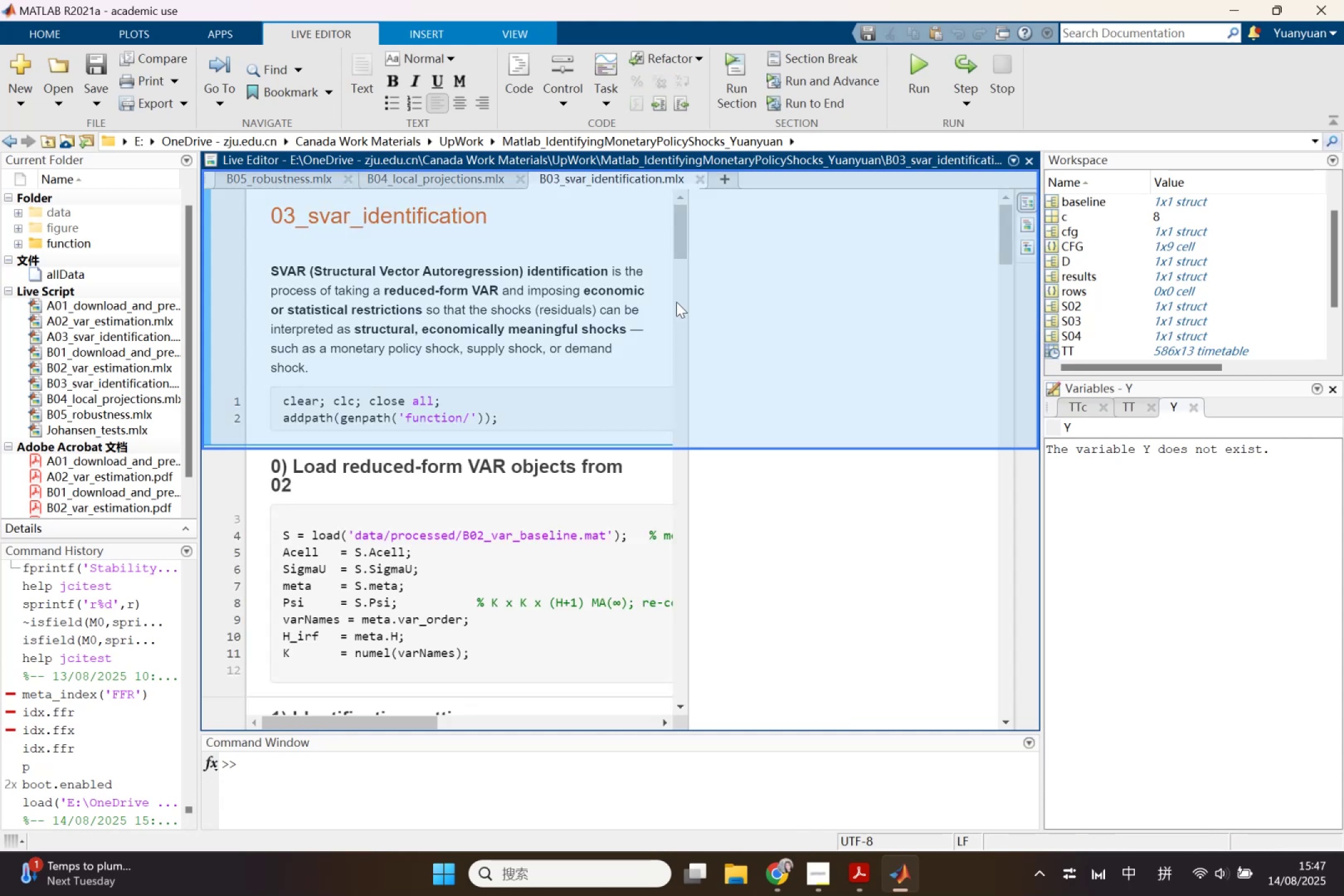 
wait(9.55)
 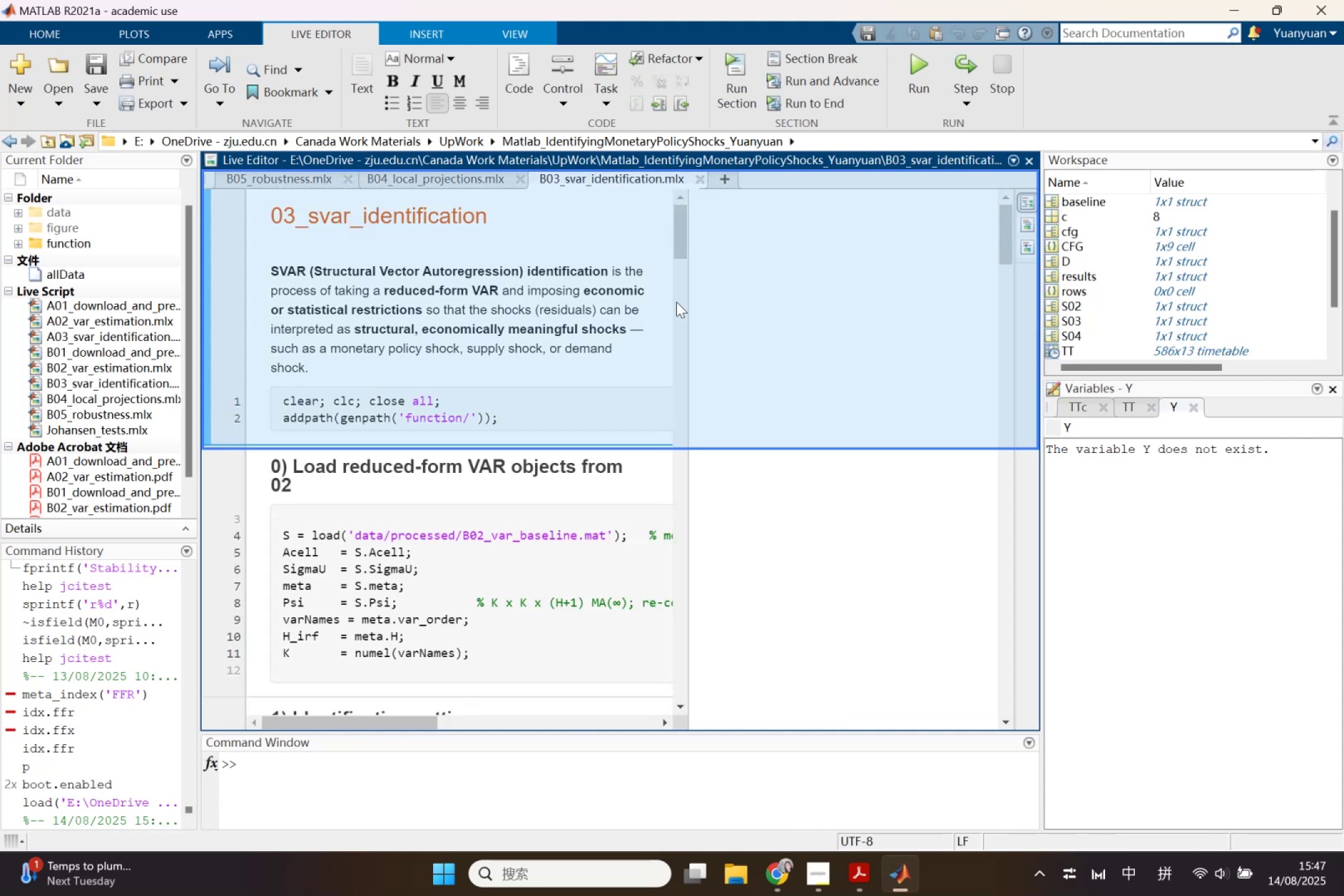 
scroll: coordinate [897, 618], scroll_direction: down, amount: 6.0
 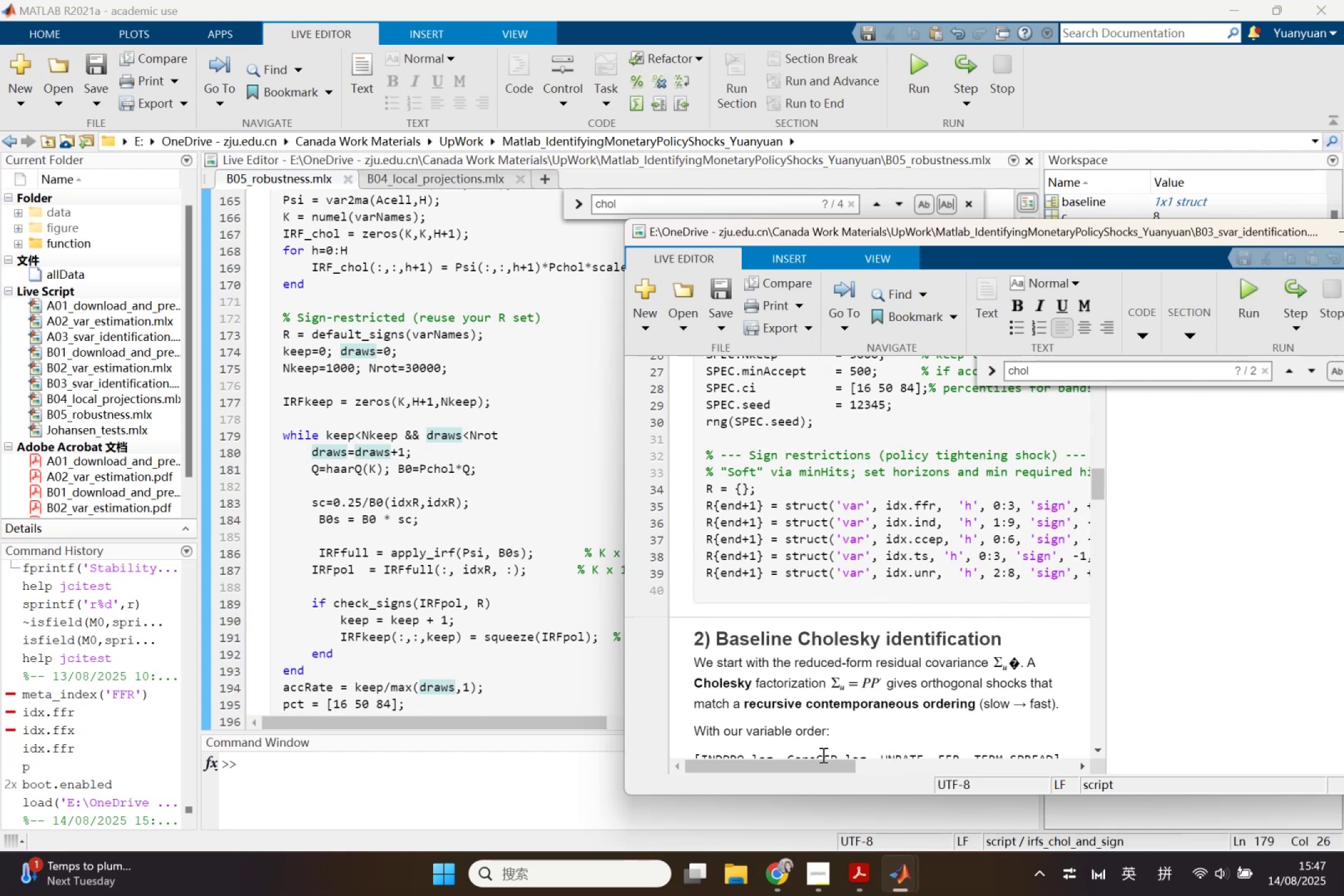 
wait(11.64)
 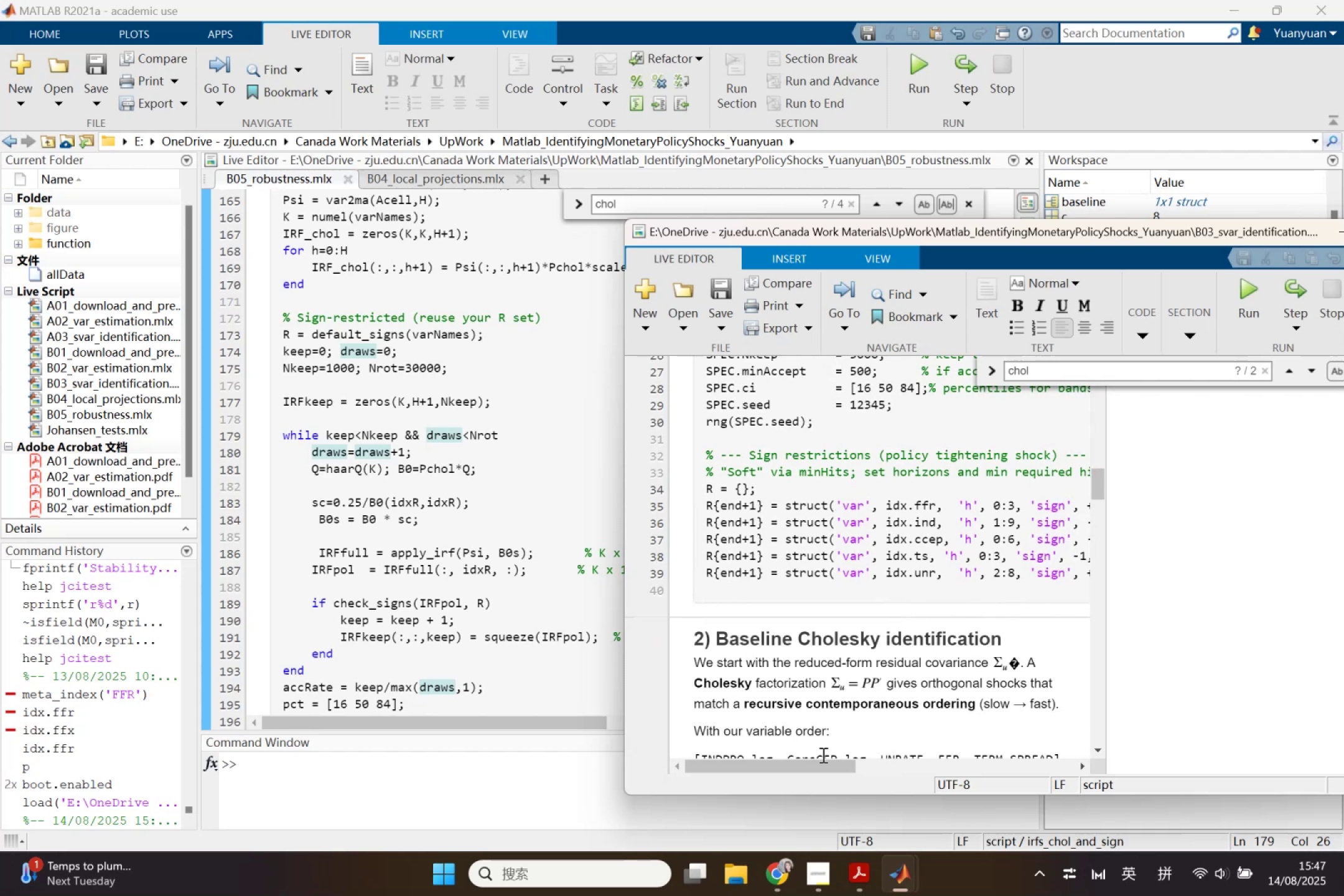 
left_click([384, 336])
 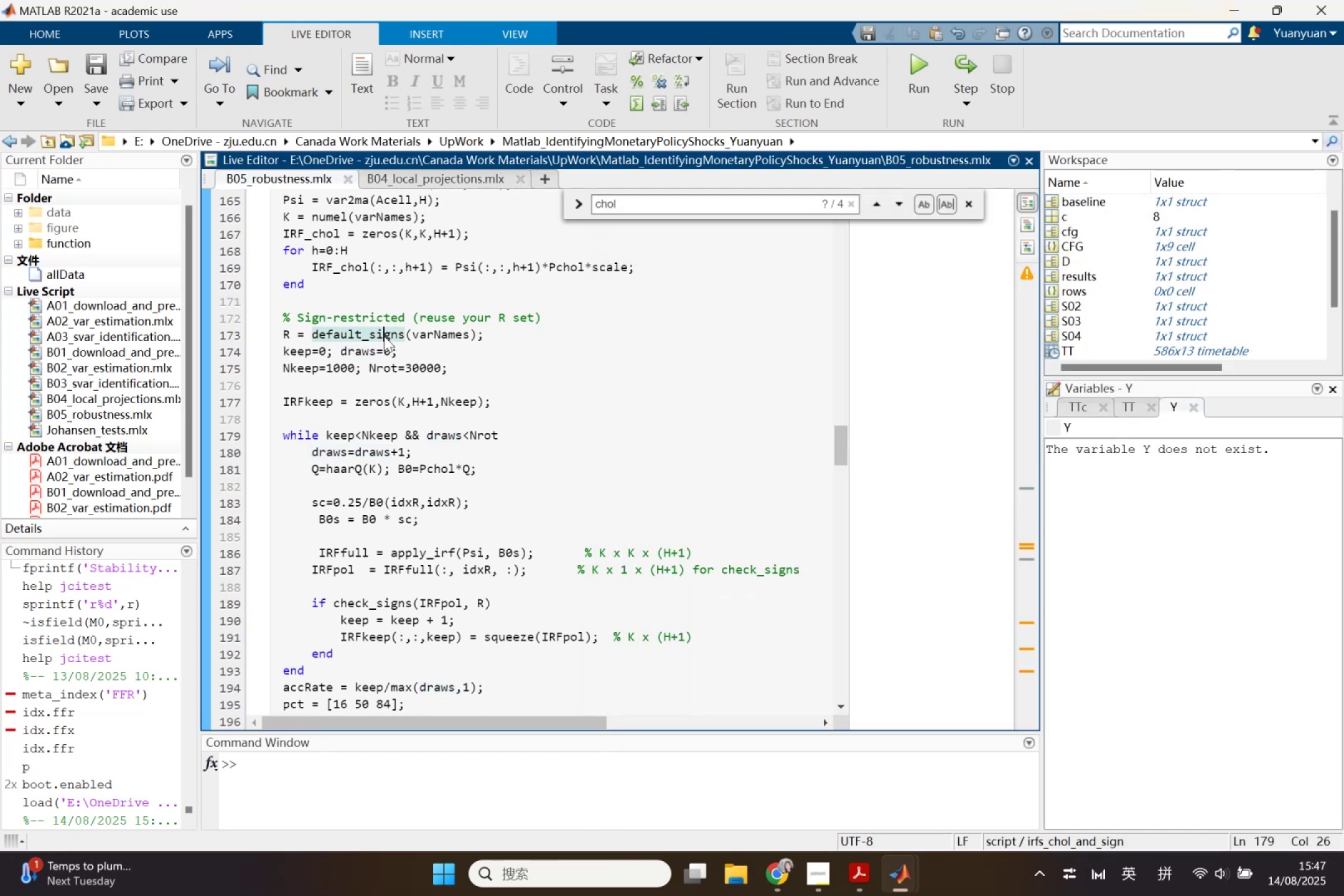 
right_click([384, 336])
 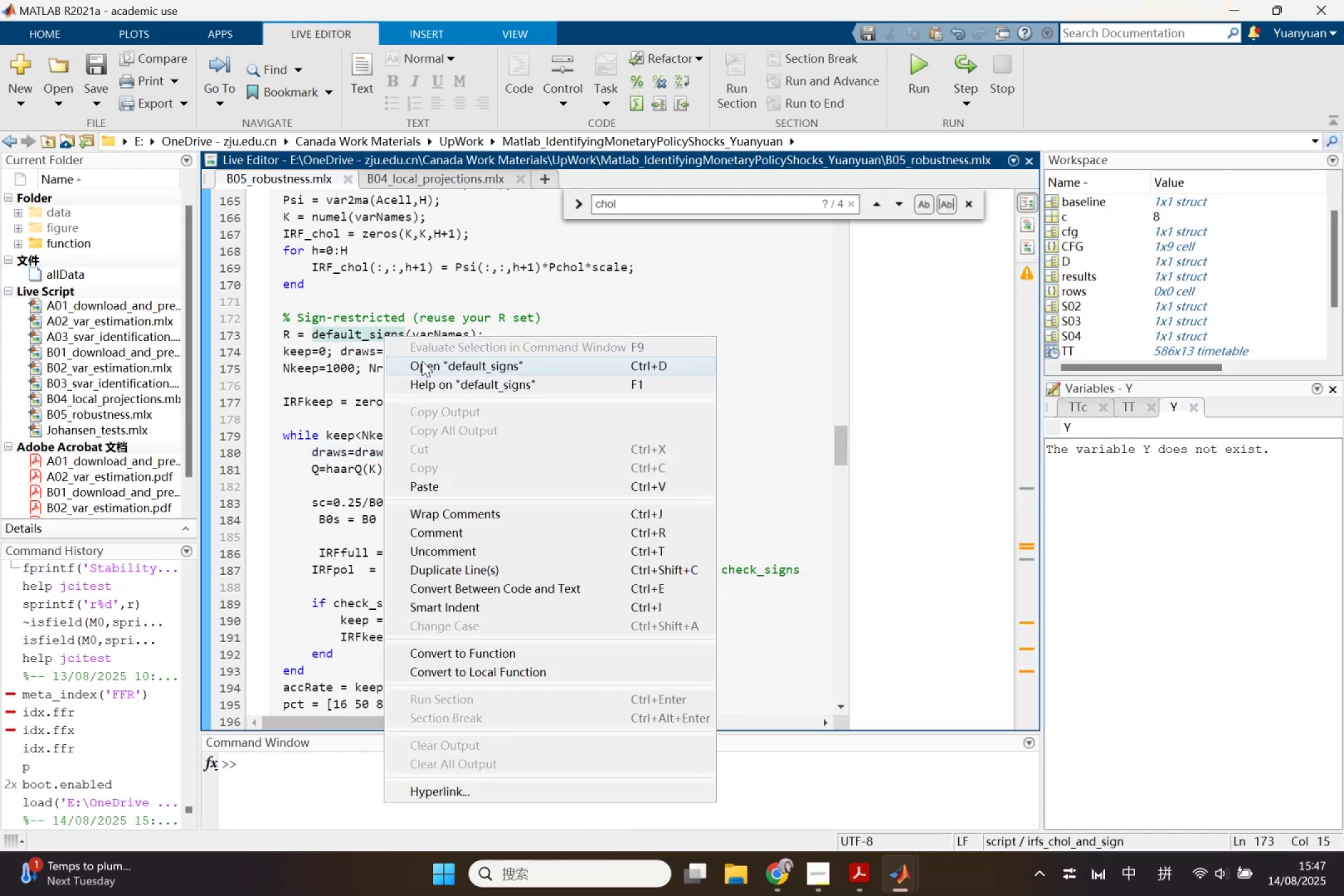 
left_click([422, 361])
 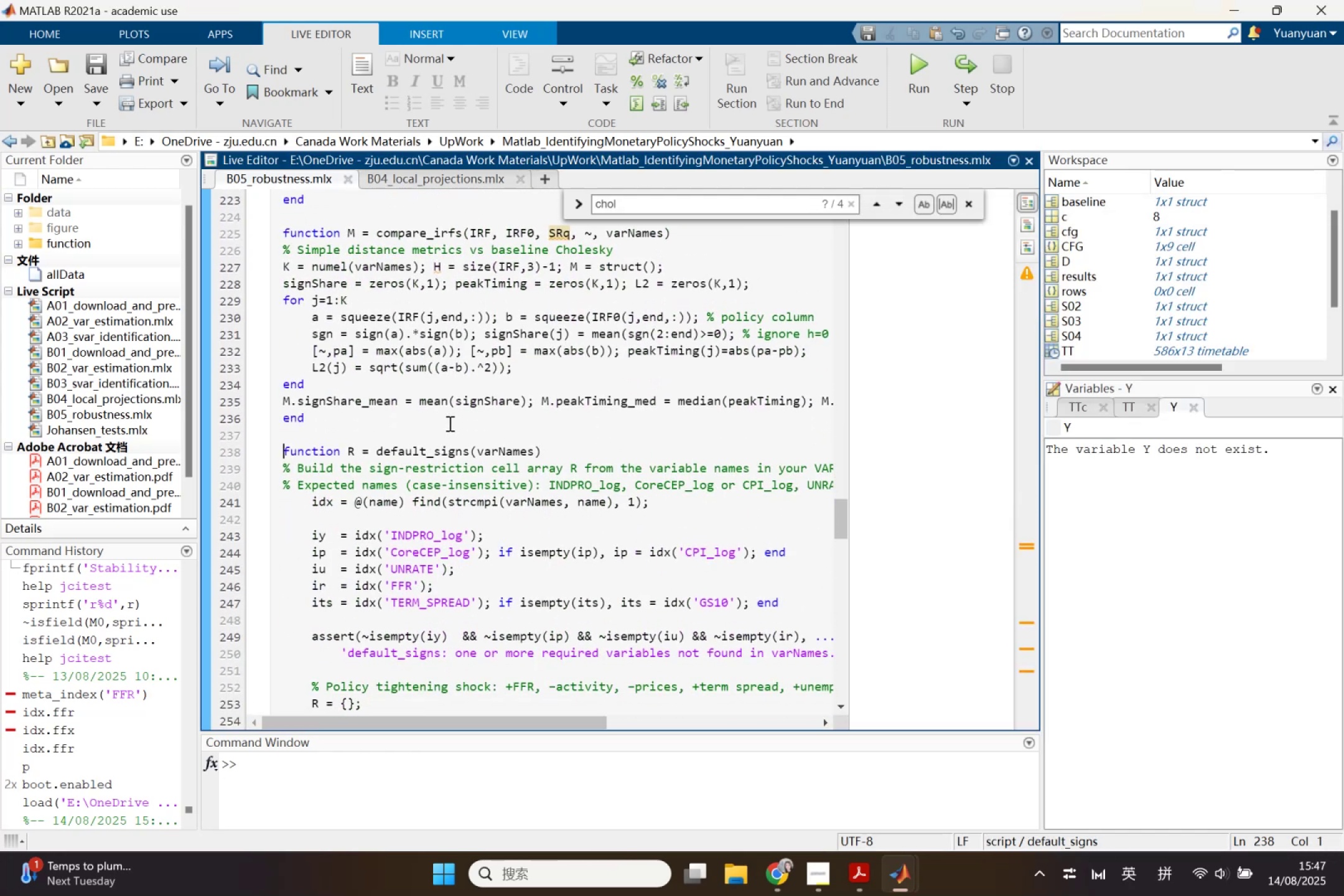 
scroll: coordinate [485, 561], scroll_direction: down, amount: 1.0
 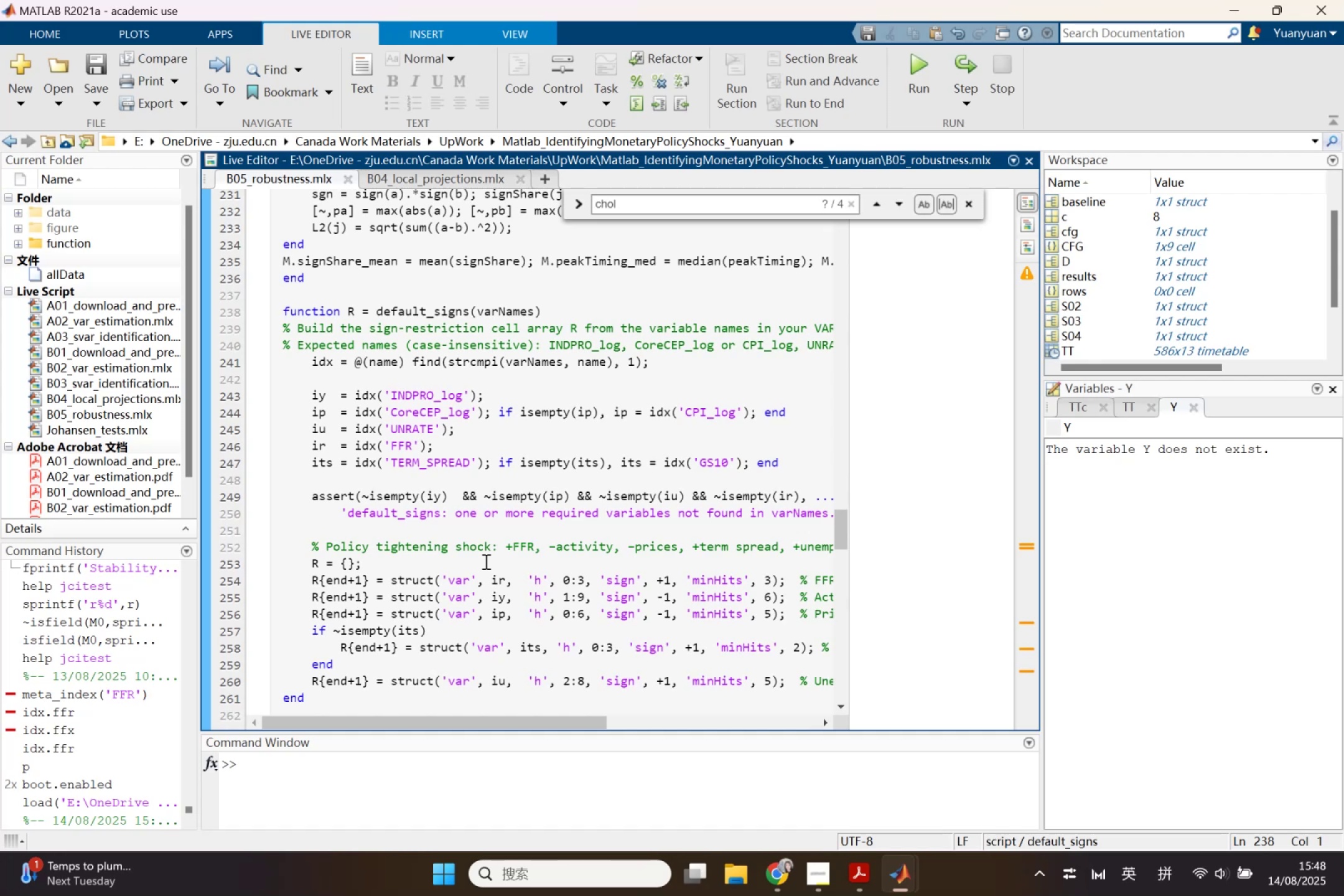 
wait(43.33)
 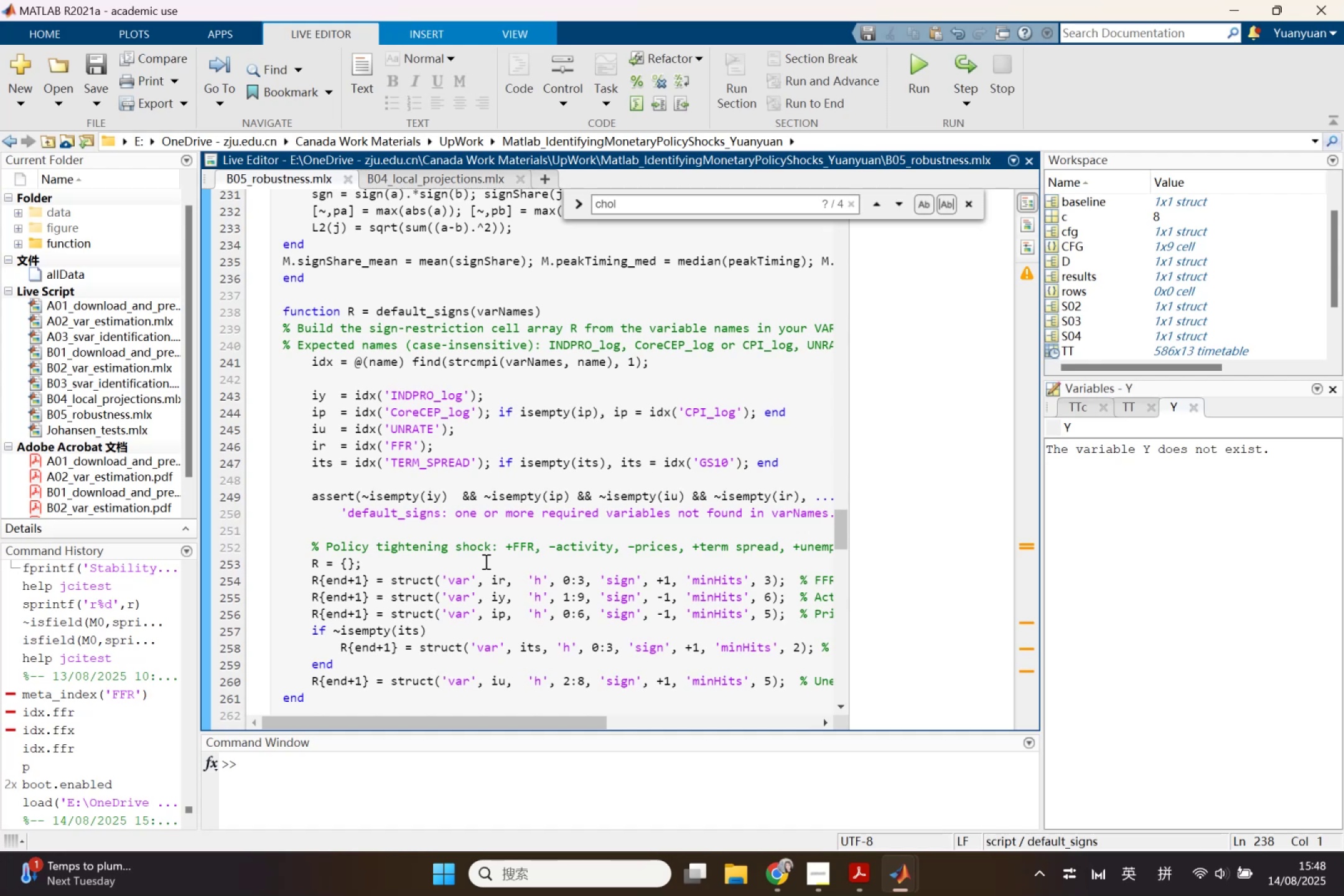 
left_click([231, 501])
 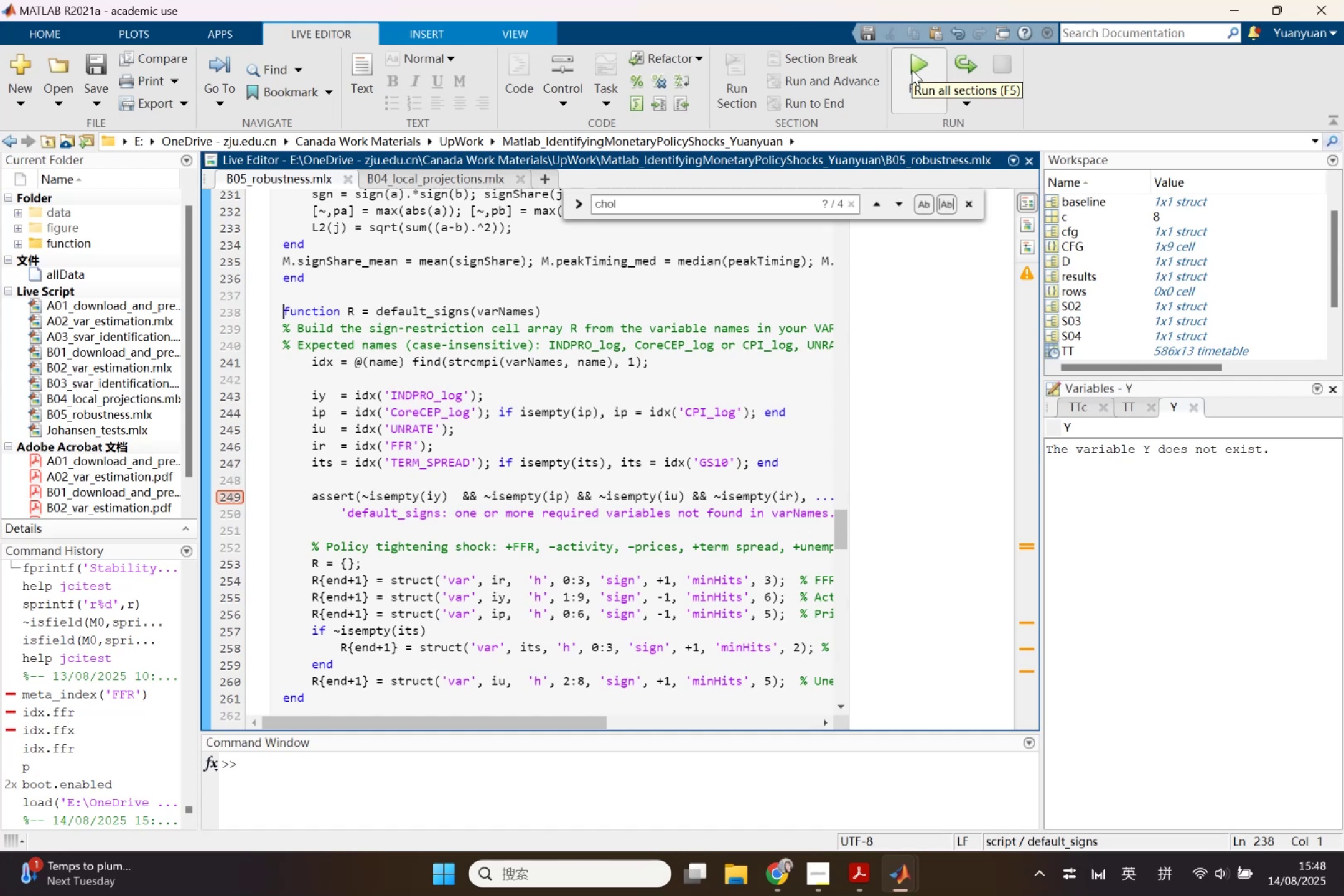 
left_click([912, 70])
 